 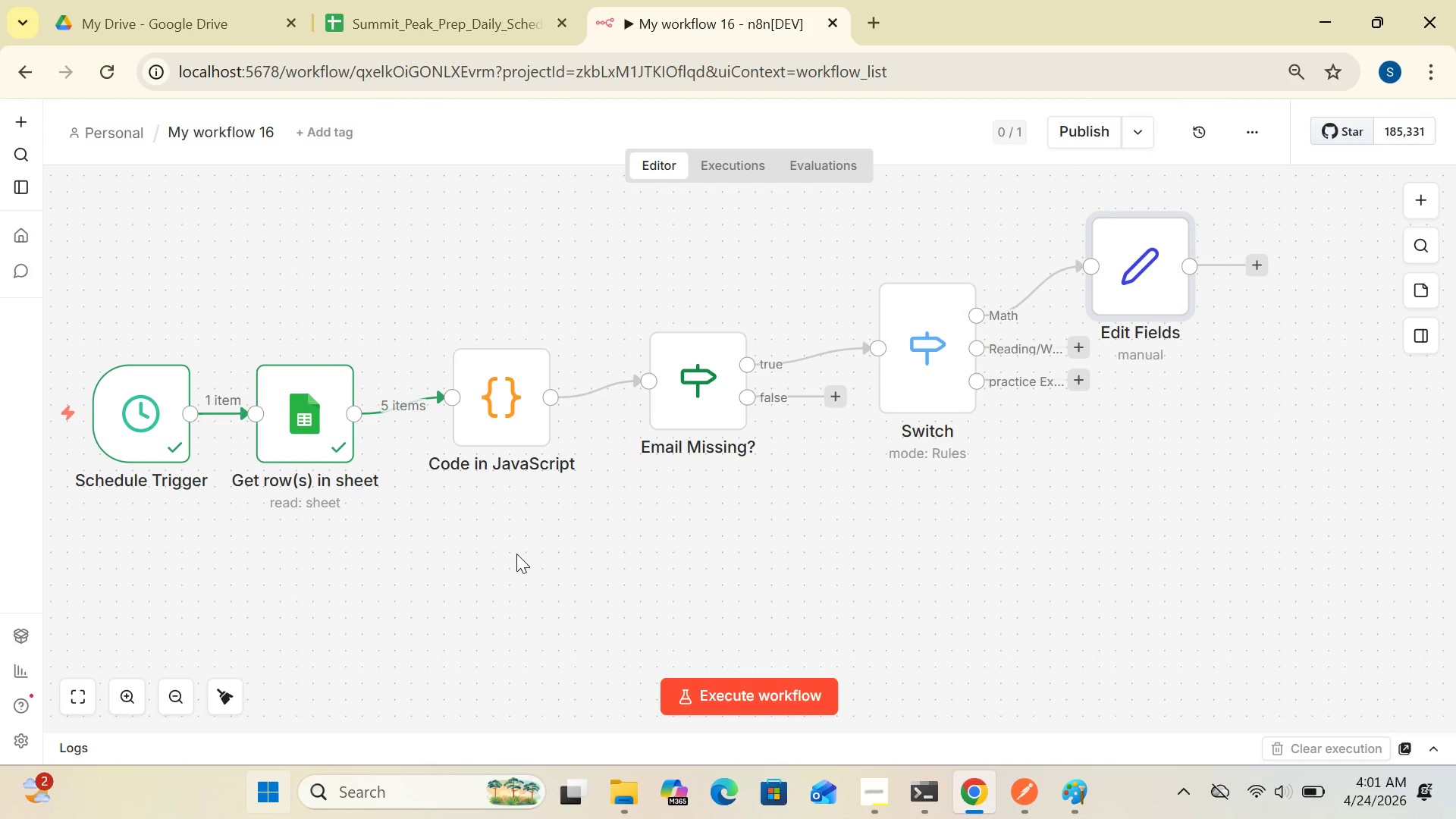 
left_click([1081, 342])
 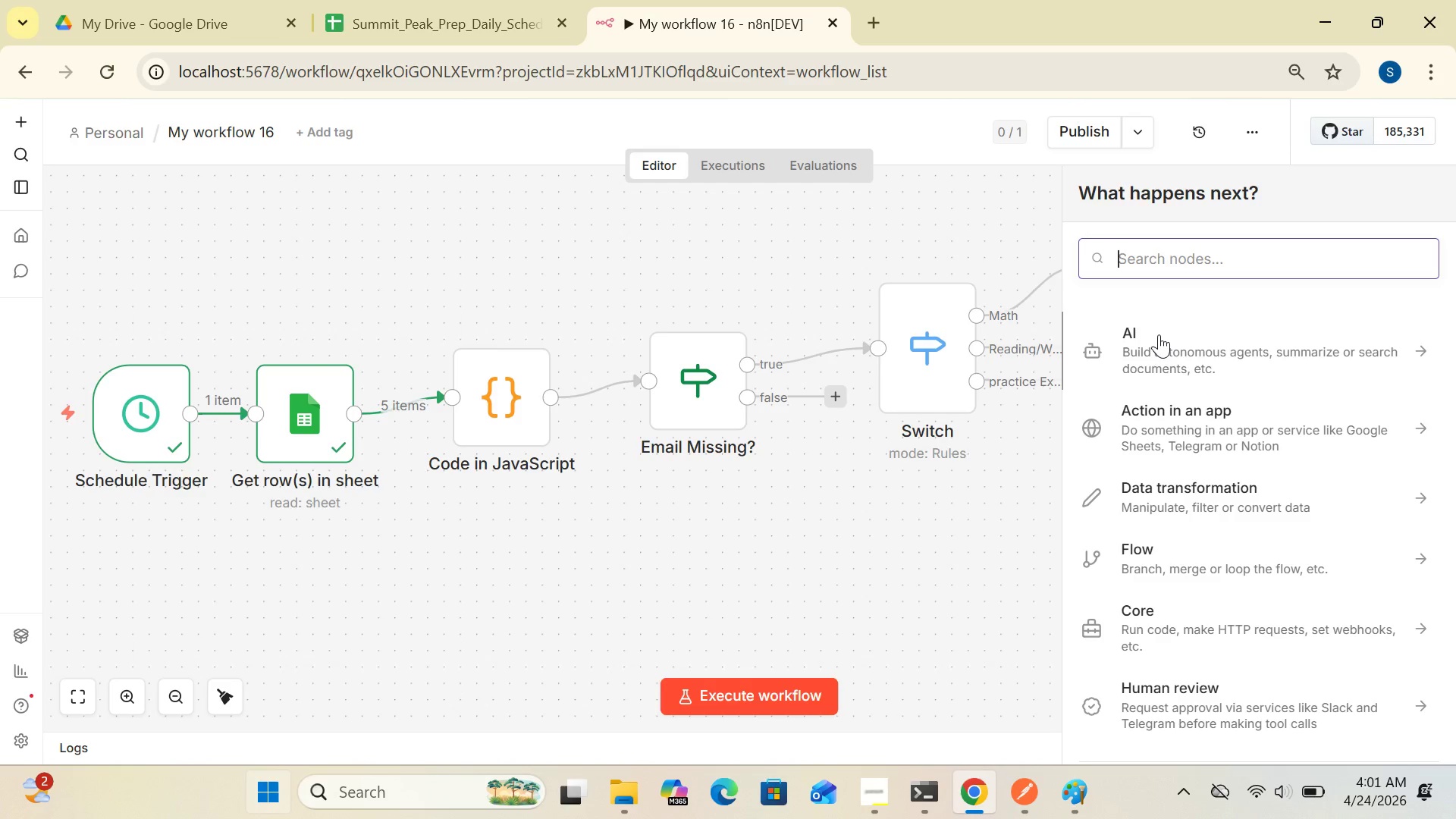 
wait(15.73)
 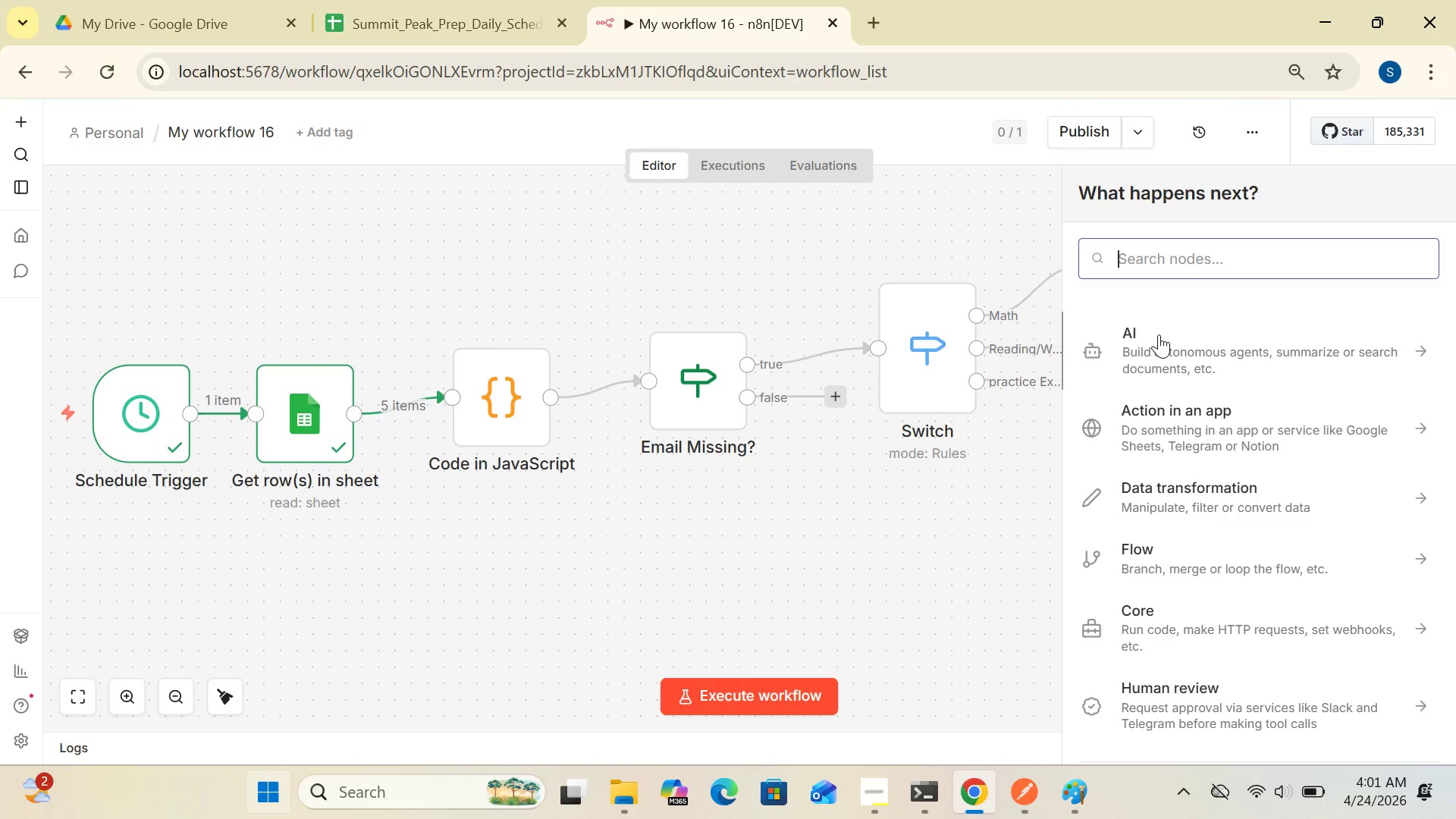 
type(se)
 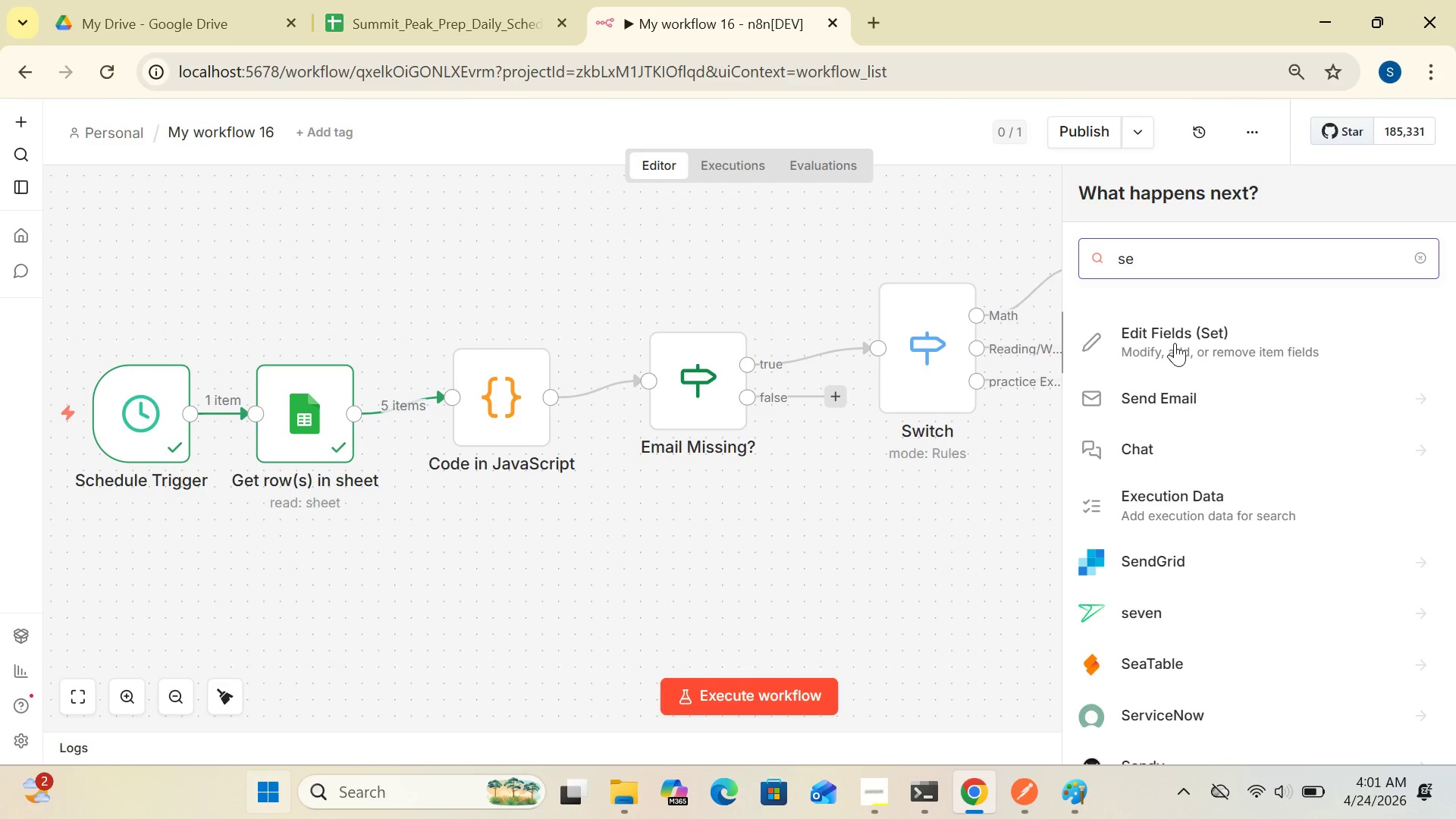 
left_click([1175, 343])
 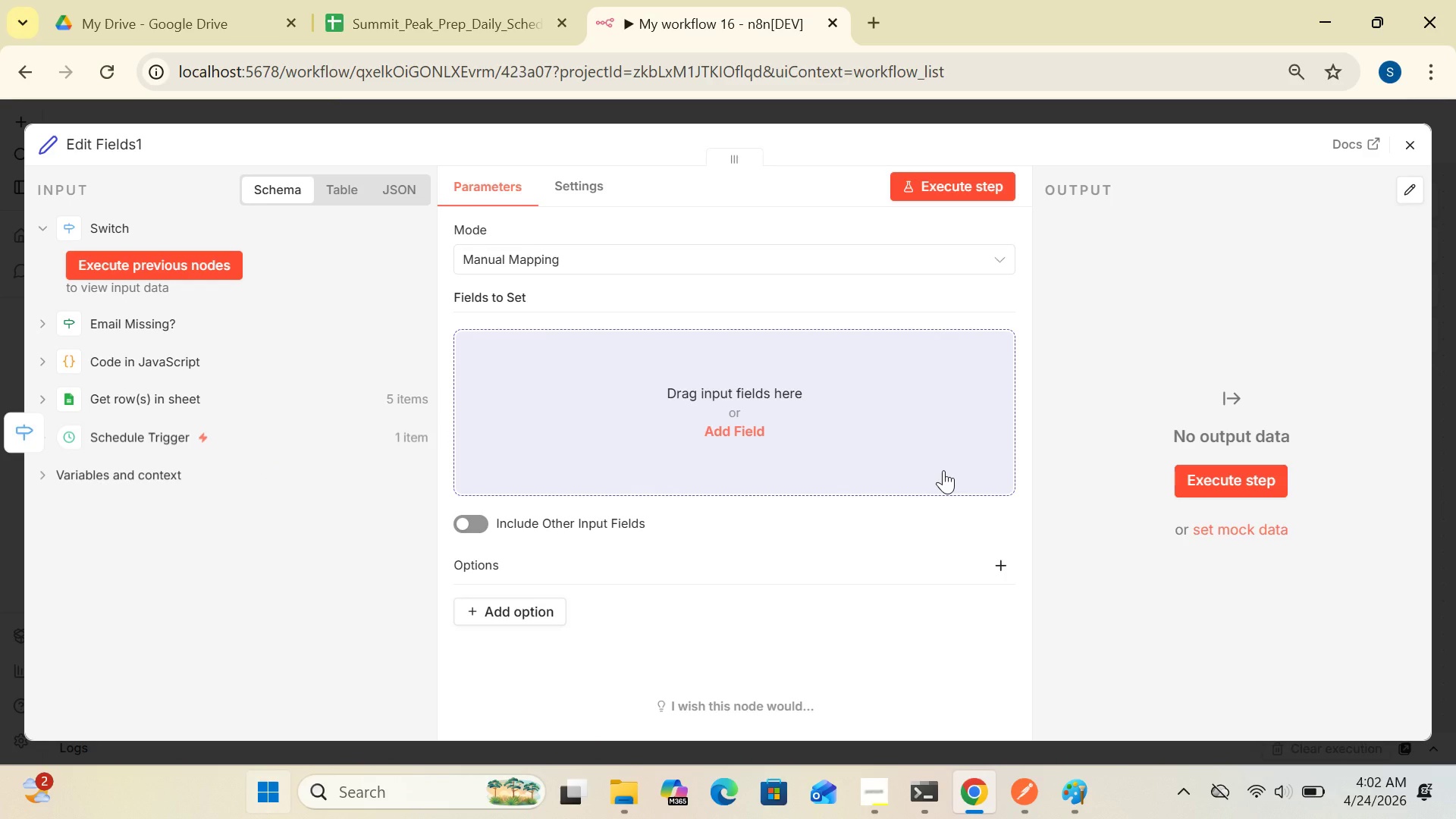 
wait(11.62)
 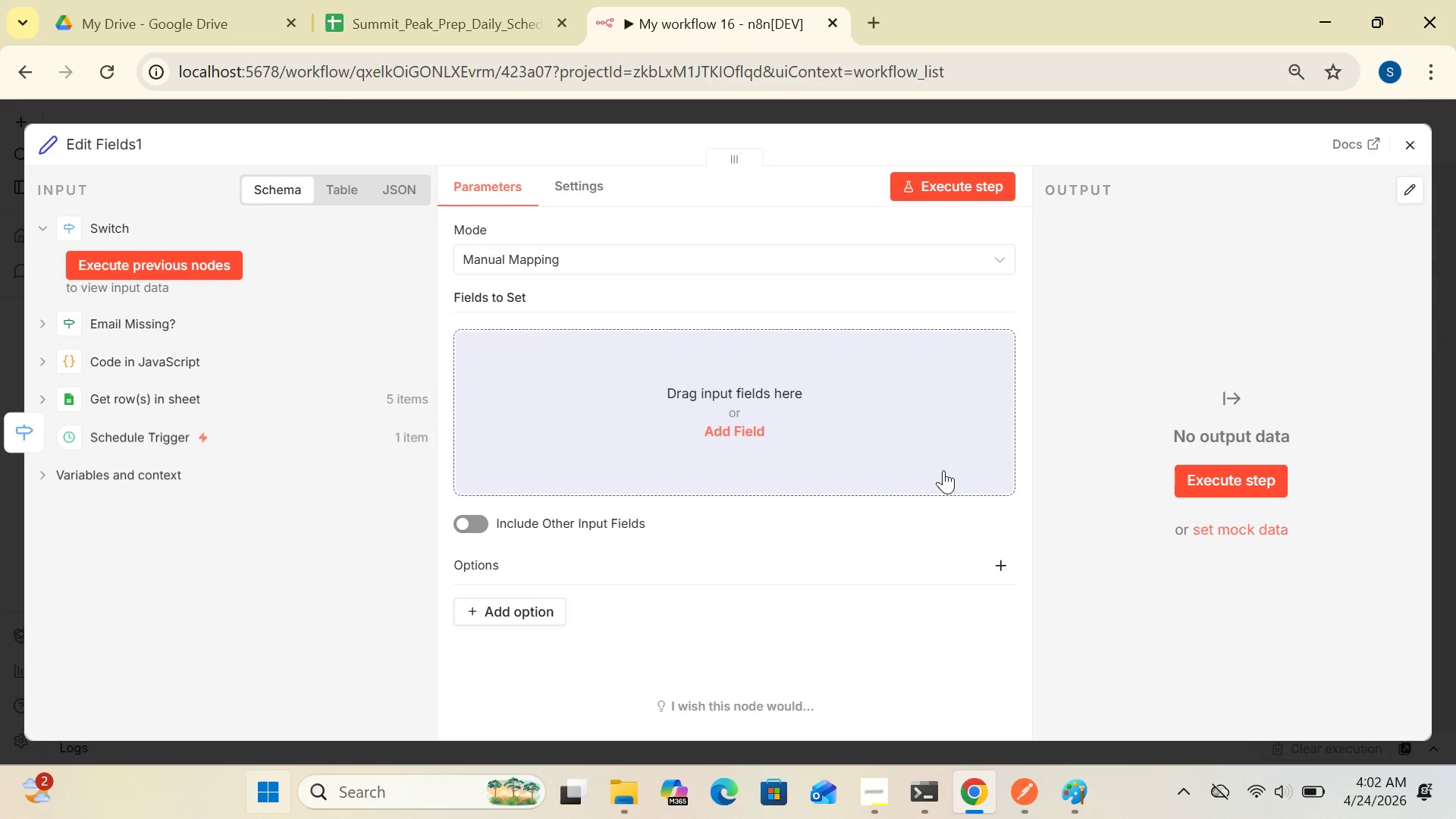 
left_click([747, 419])
 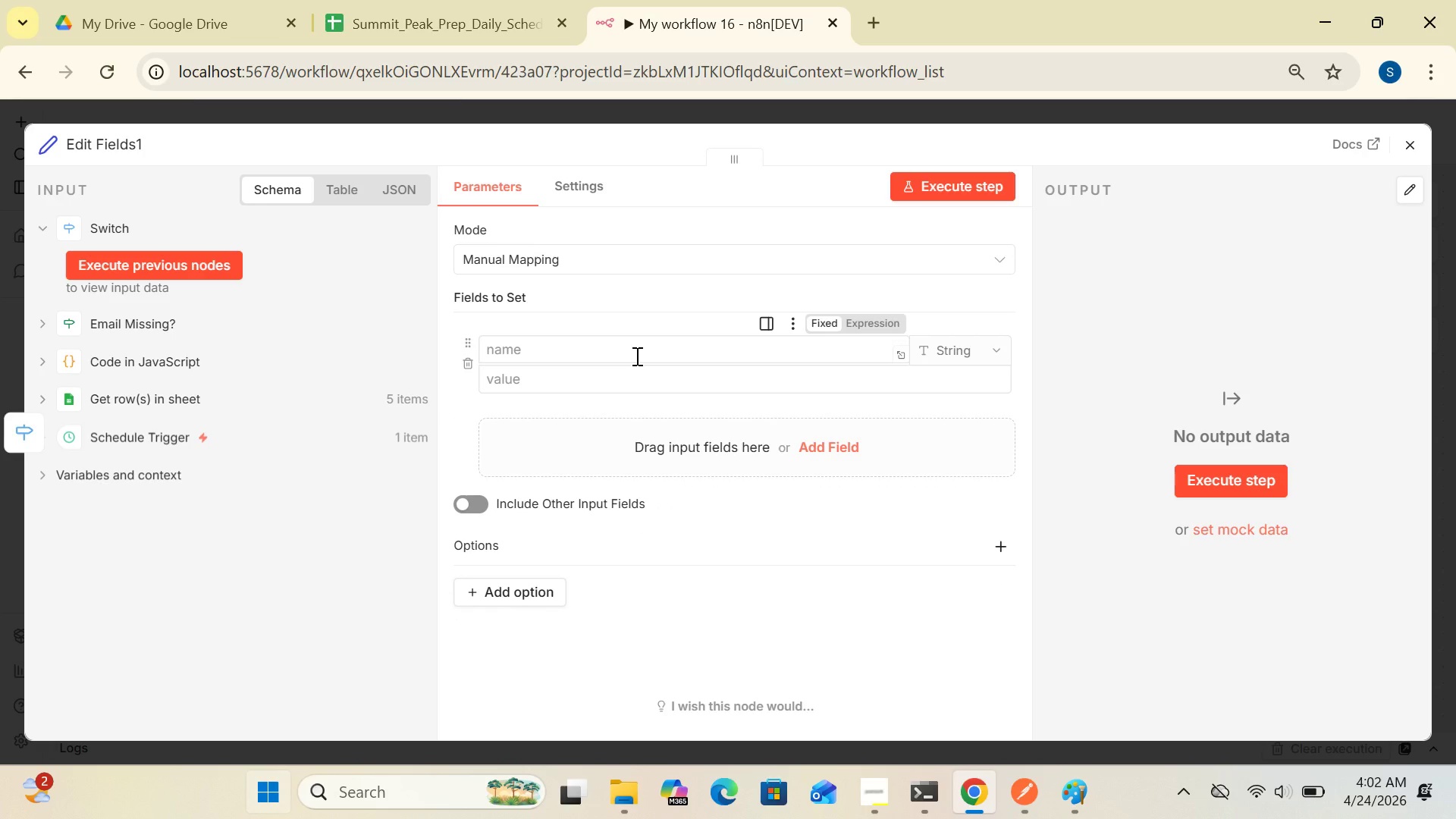 
left_click([635, 356])
 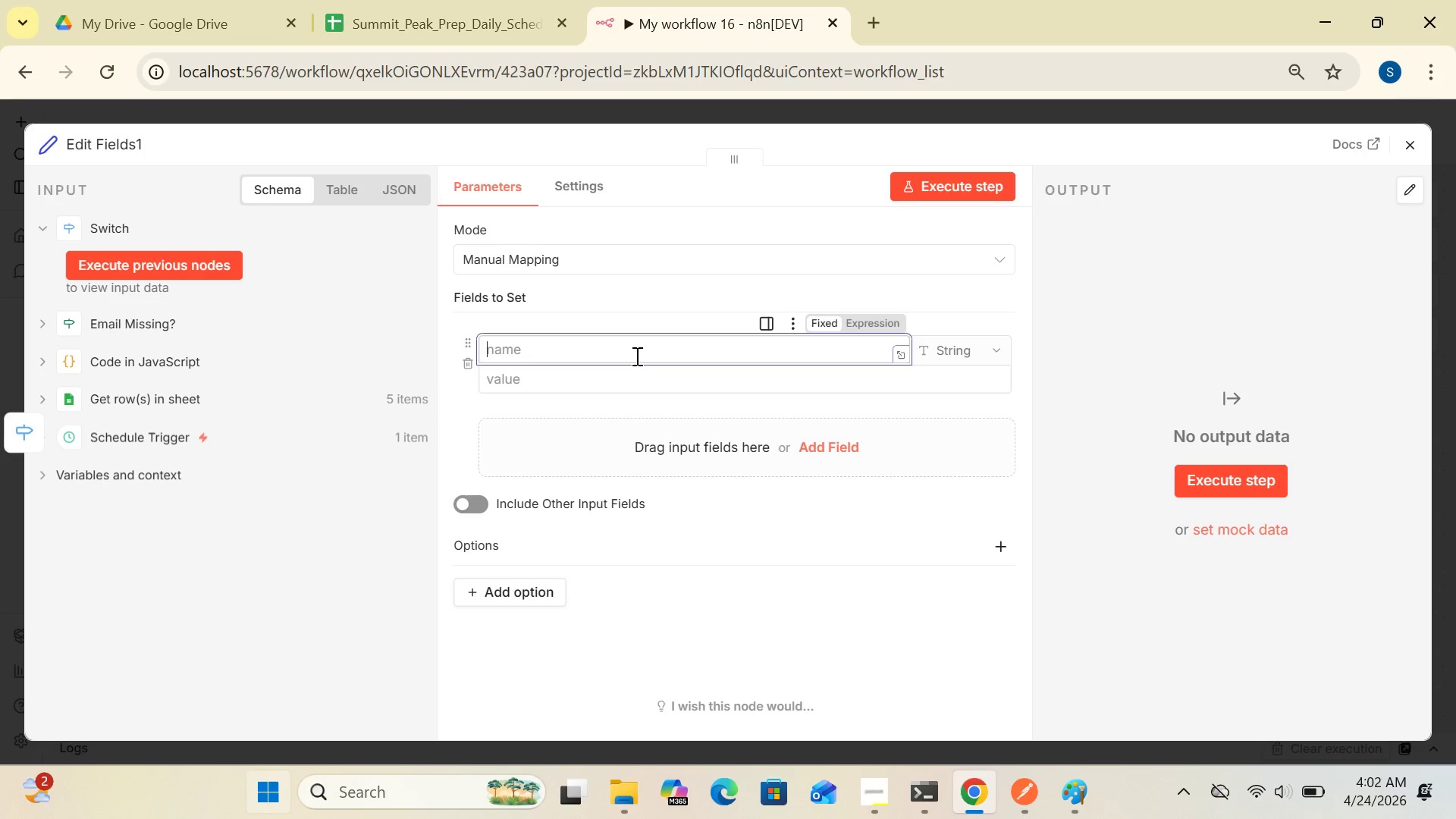 
wait(7.28)
 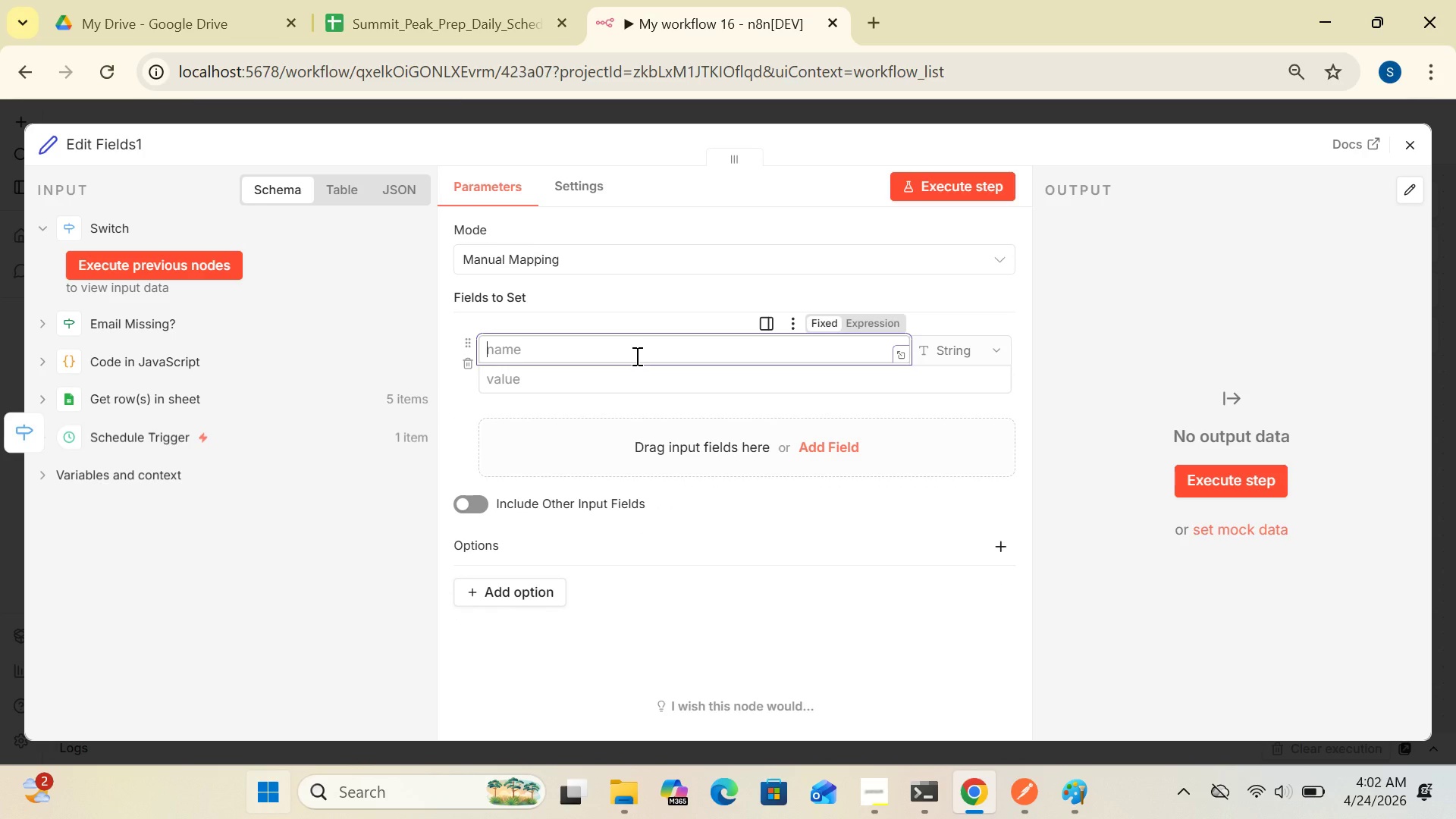 
type(message_subject)
 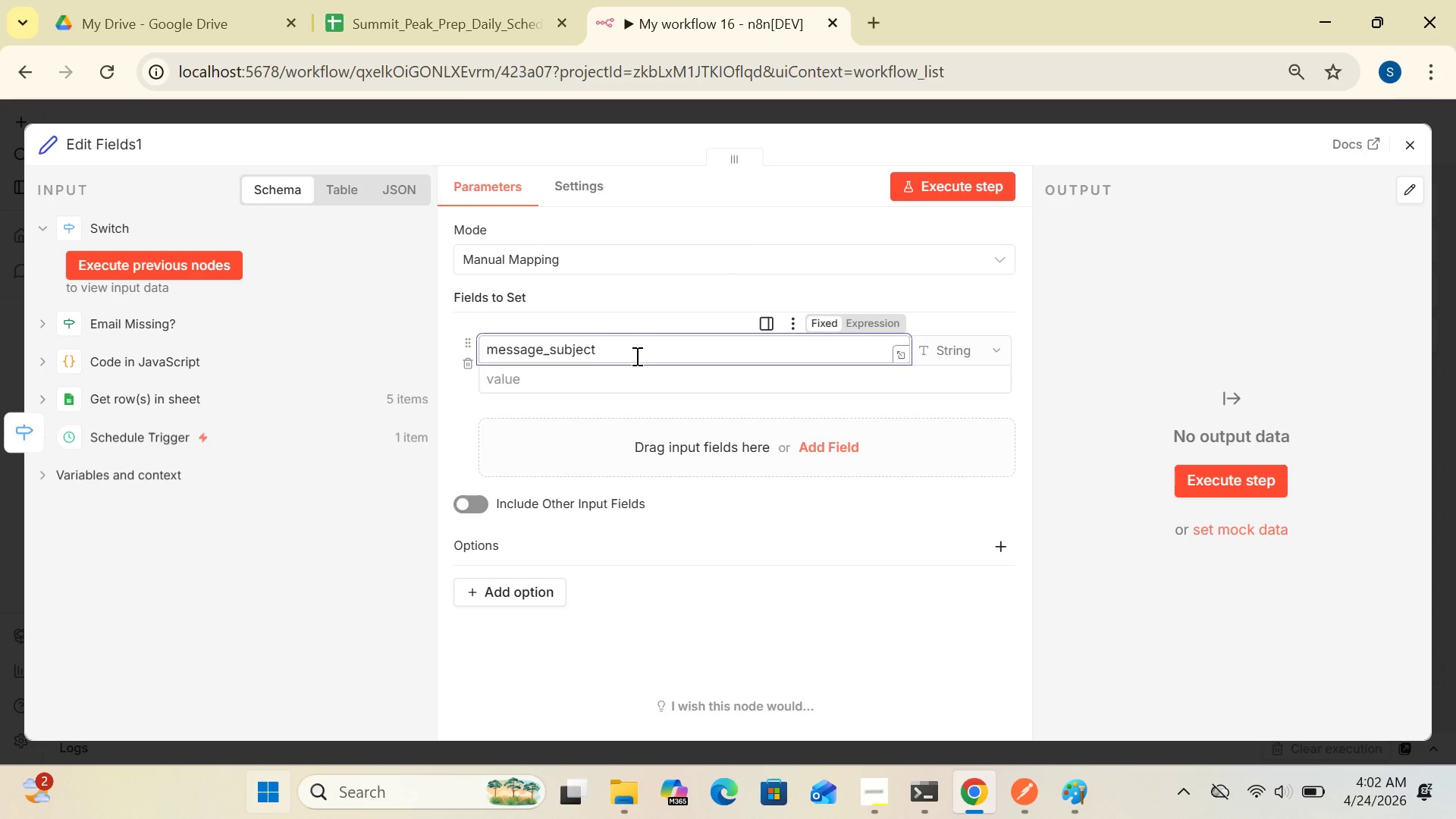 
left_click([608, 377])
 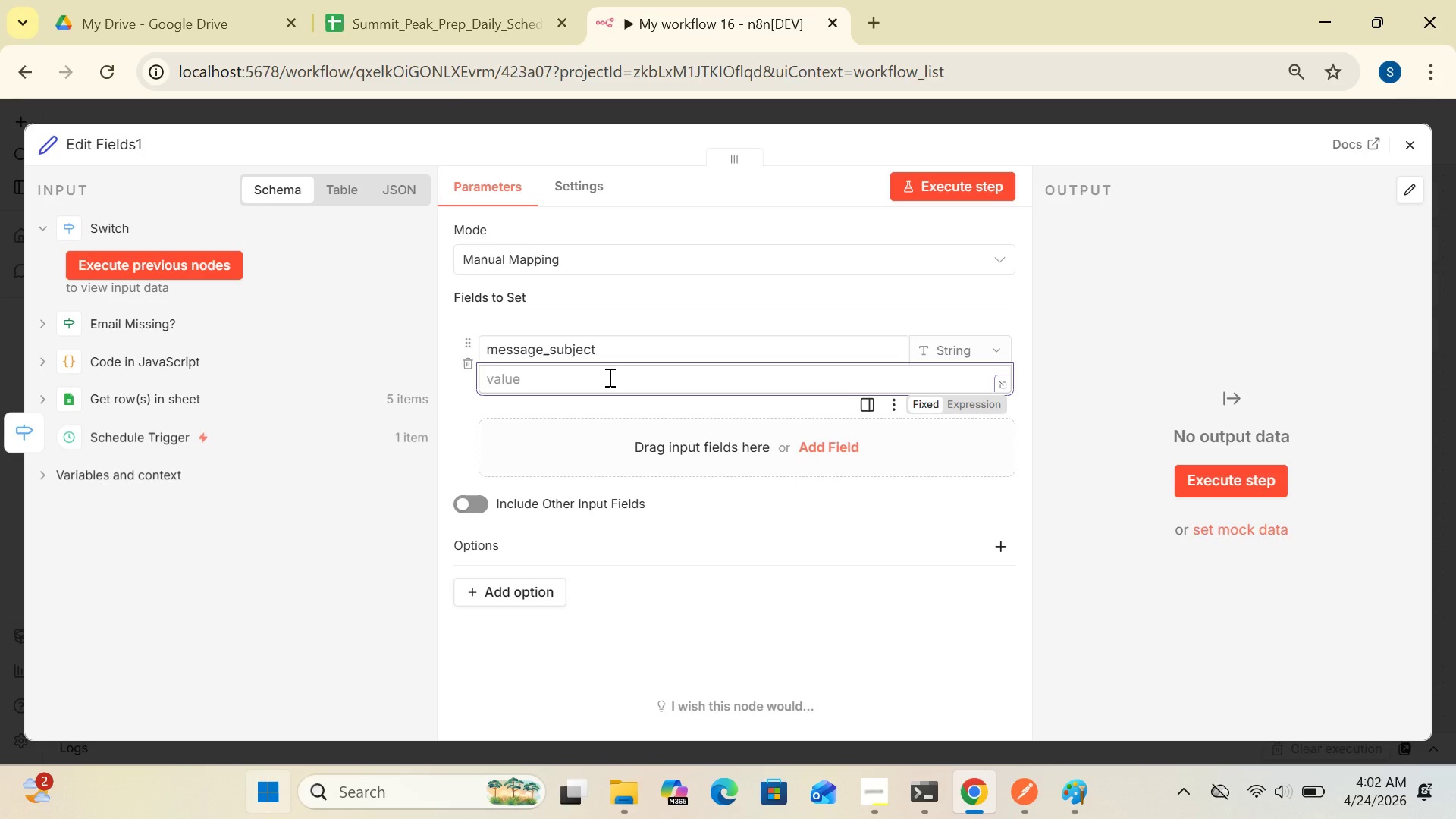 
type(Reminder;)
key(Backspace)
type(: your)
key(Backspace)
key(Backspace)
key(Backspace)
key(Backspace)
type(Your Reading/Writing Session is in 2 Hours!)
 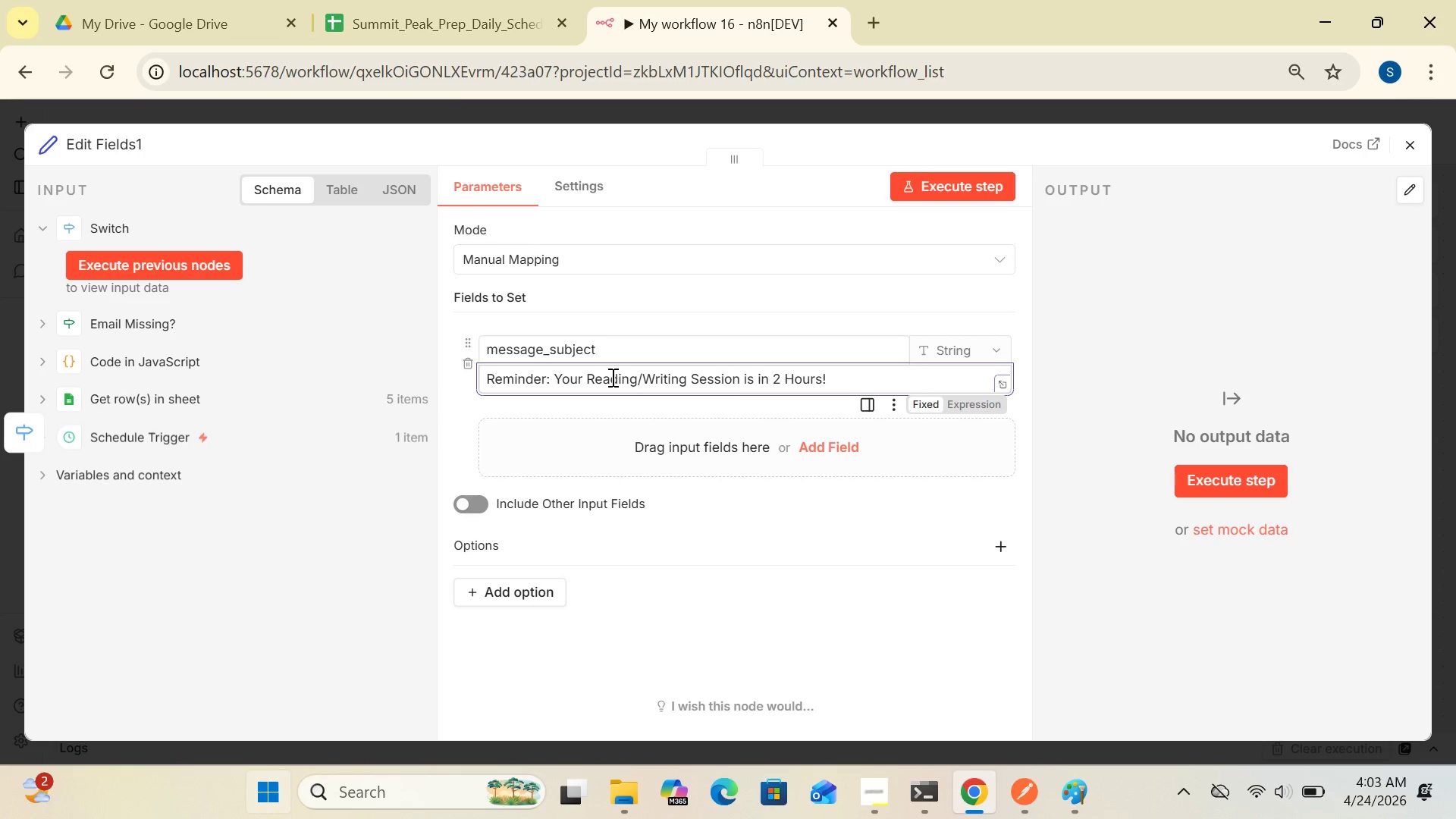 
wait(8.42)
 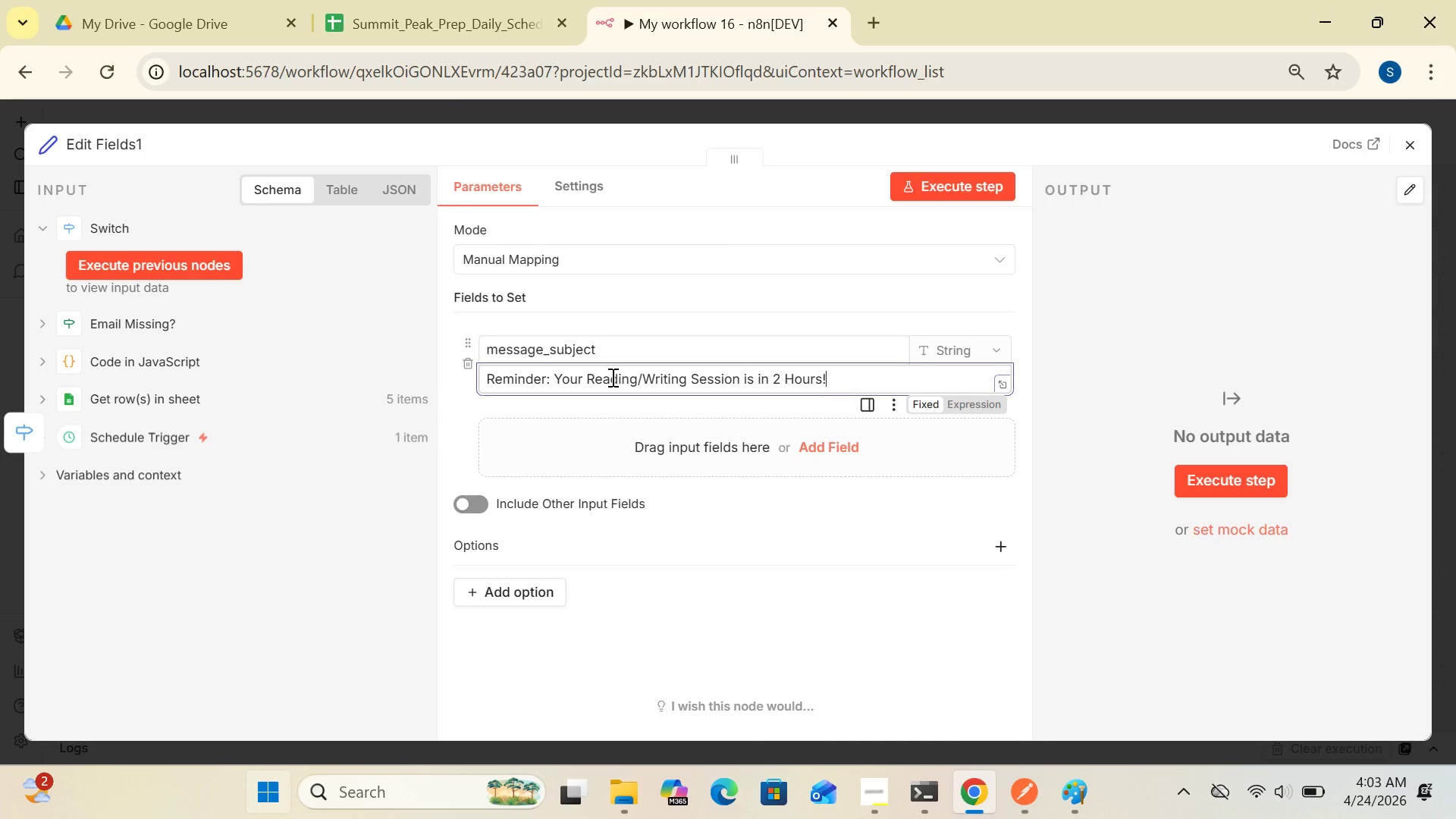 
left_click([761, 435])
 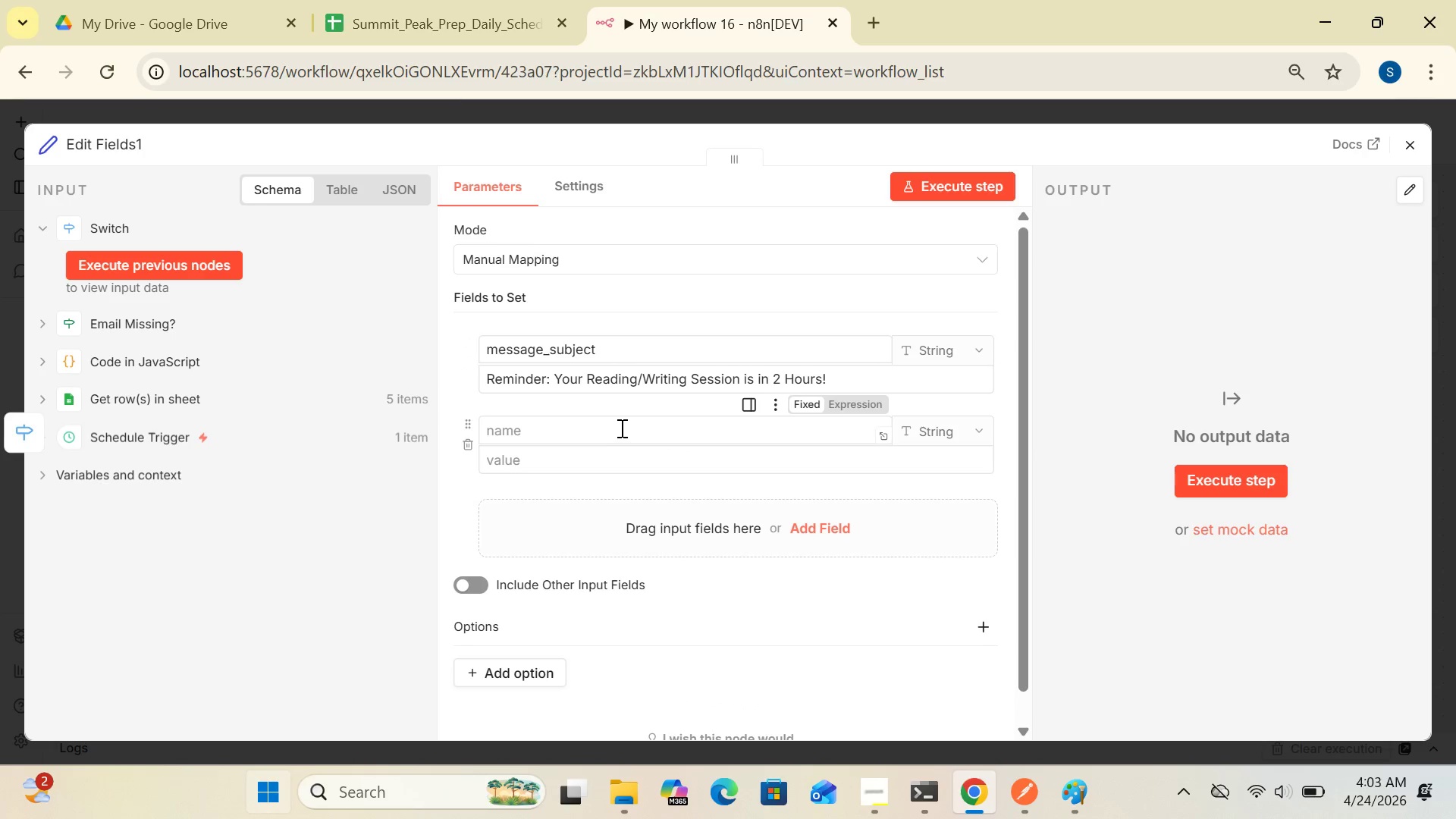 
left_click([620, 426])
 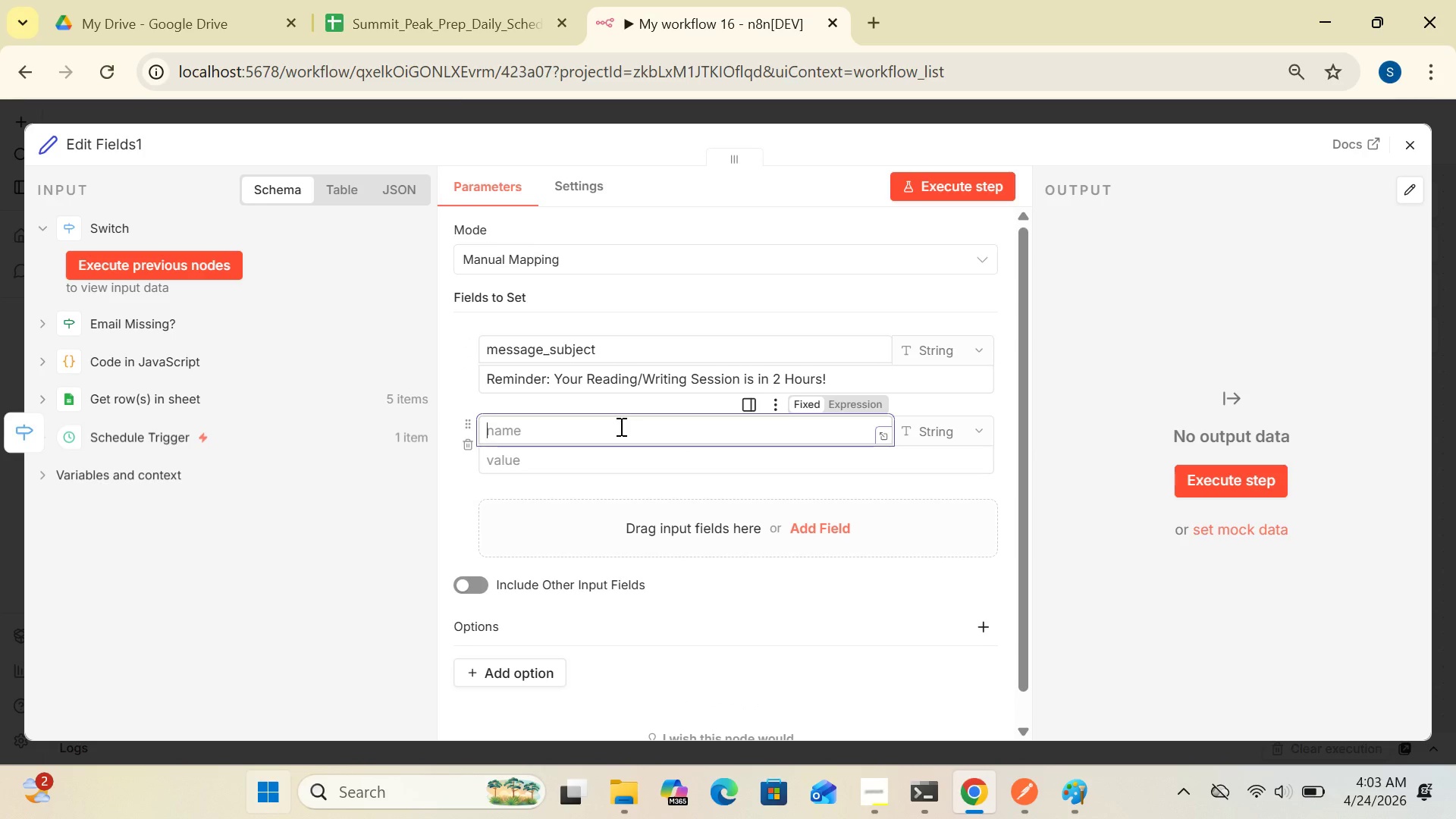 
type(message_body)
 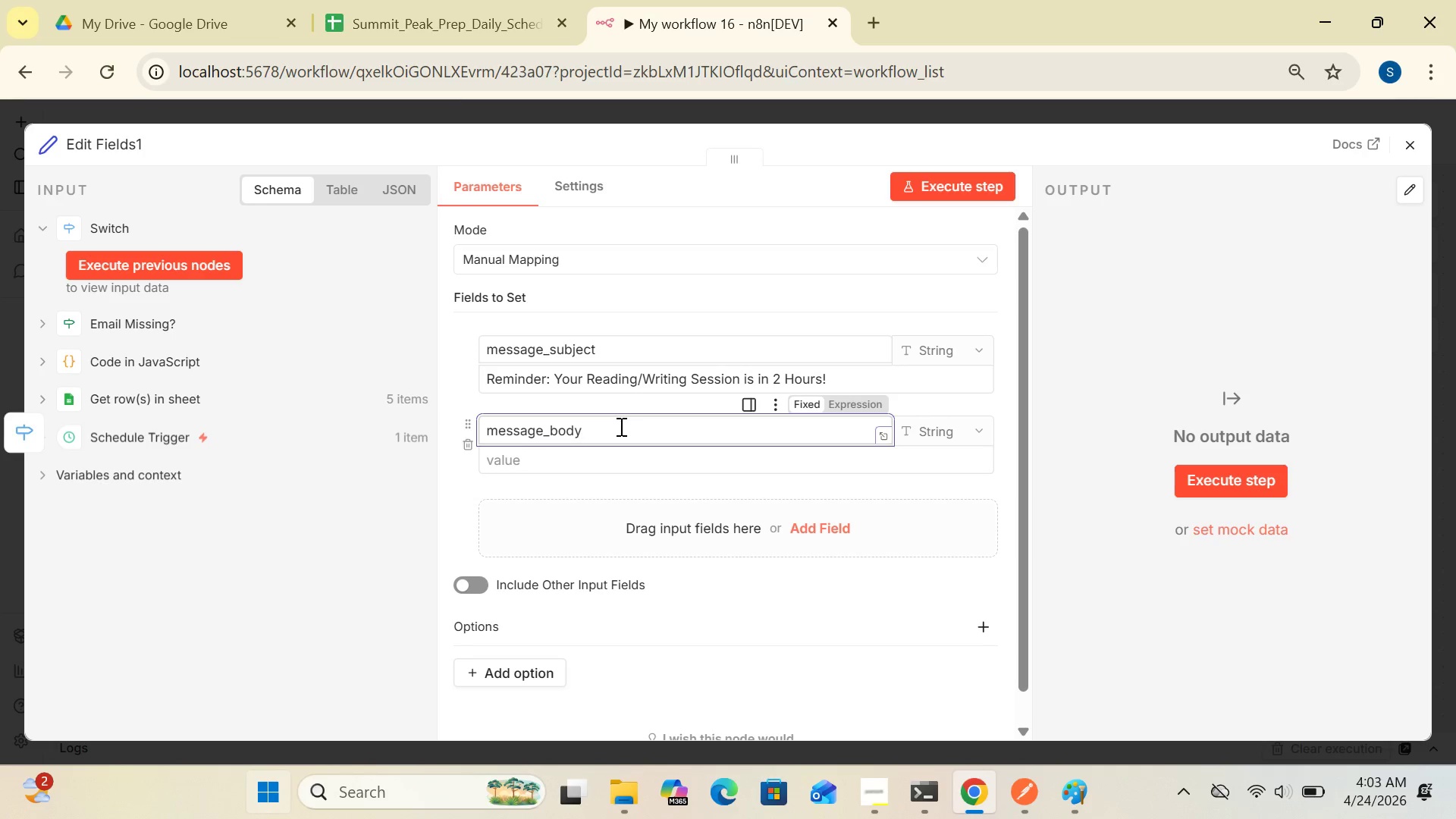 
wait(8.22)
 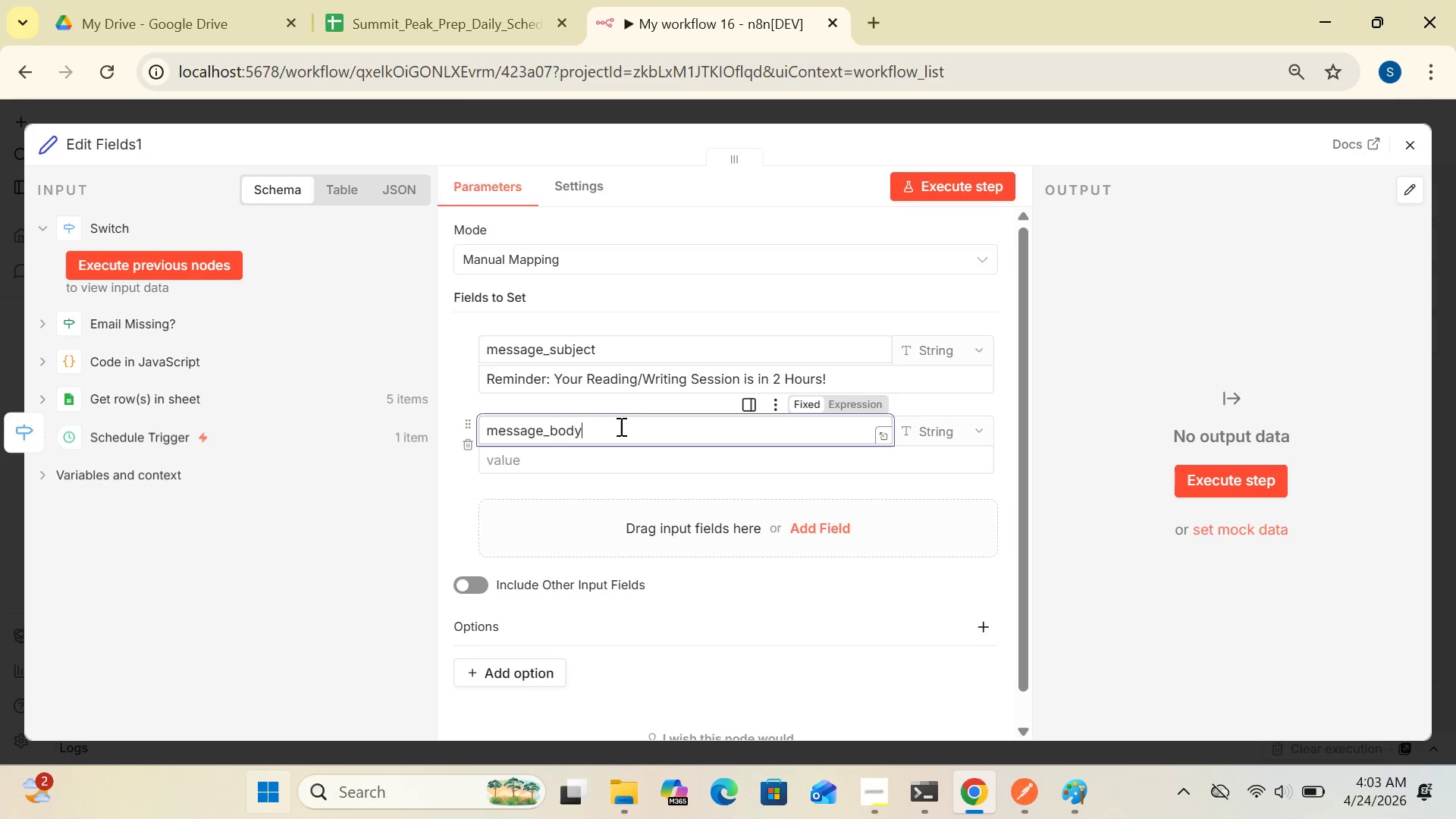 
left_click([636, 458])
 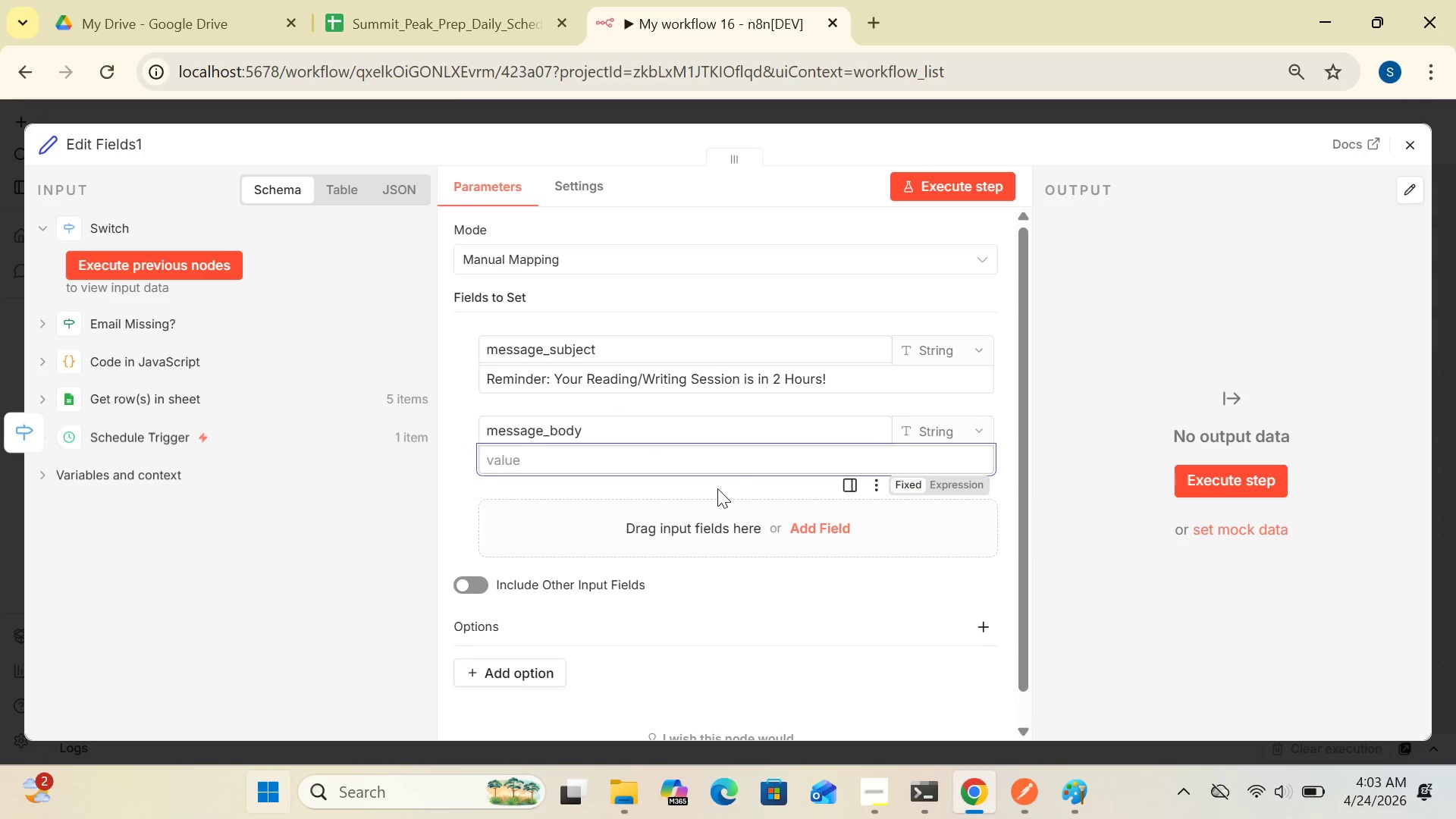 
wait(8.83)
 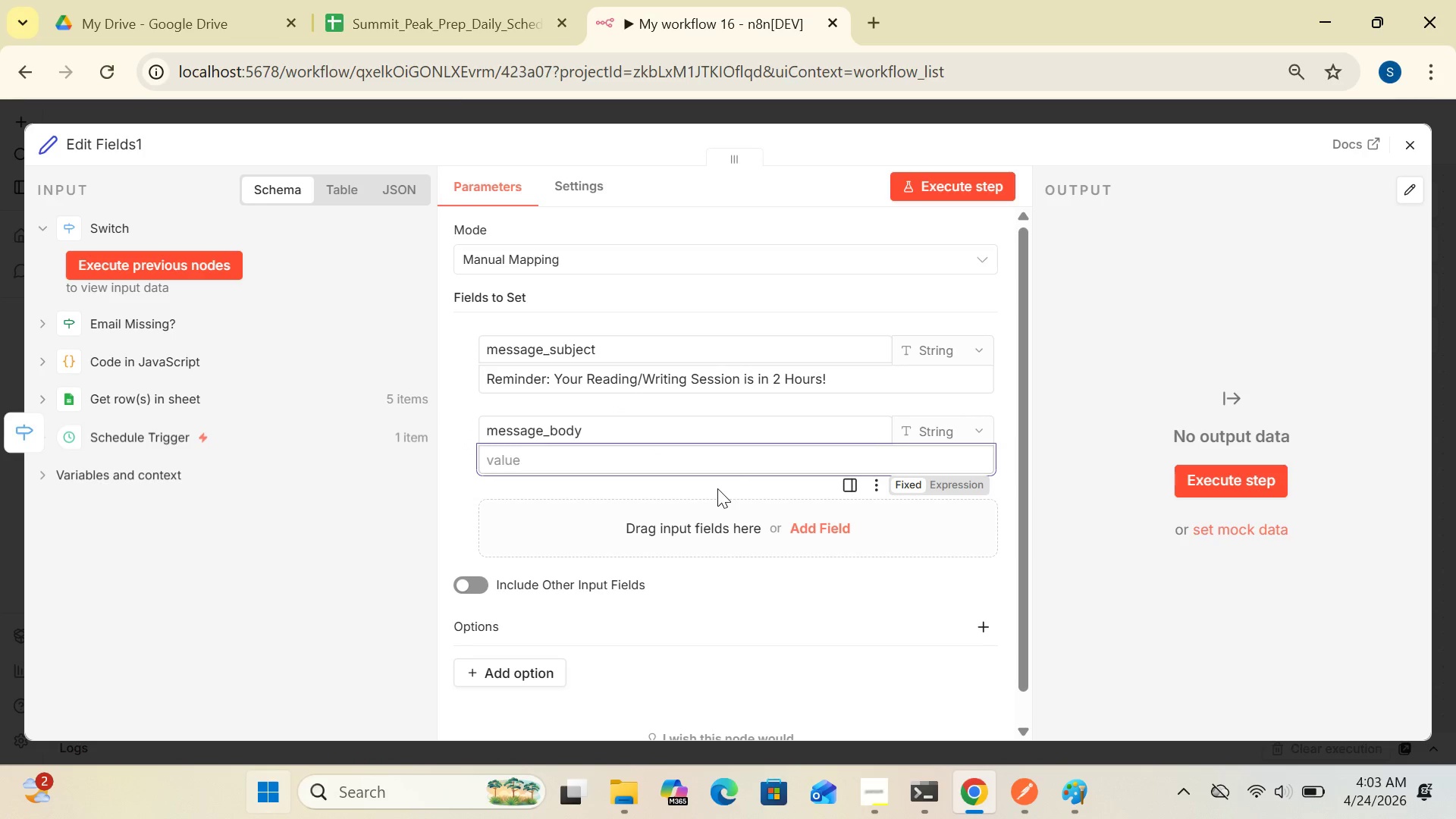 
left_click([959, 481])
 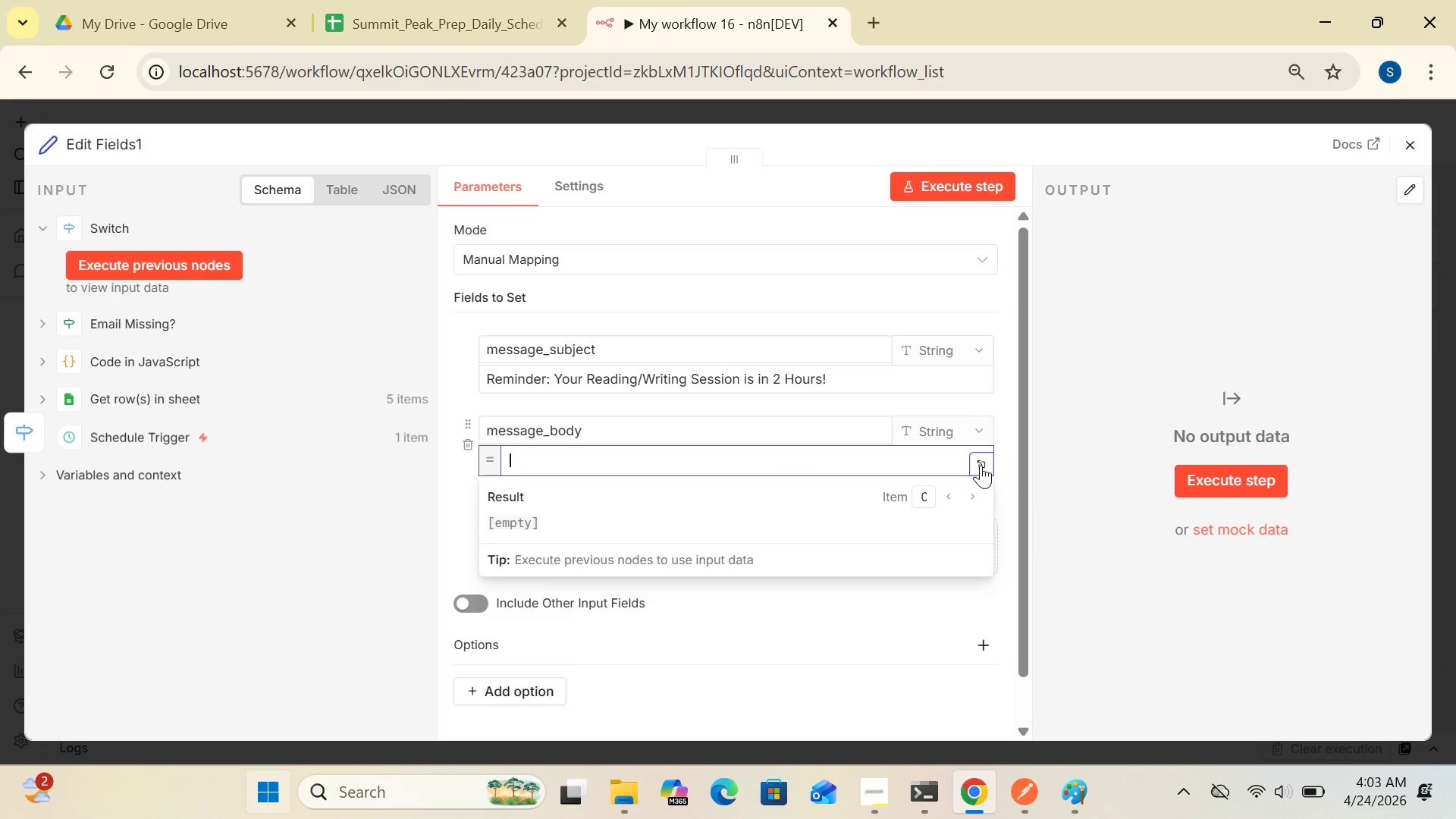 
left_click([981, 465])
 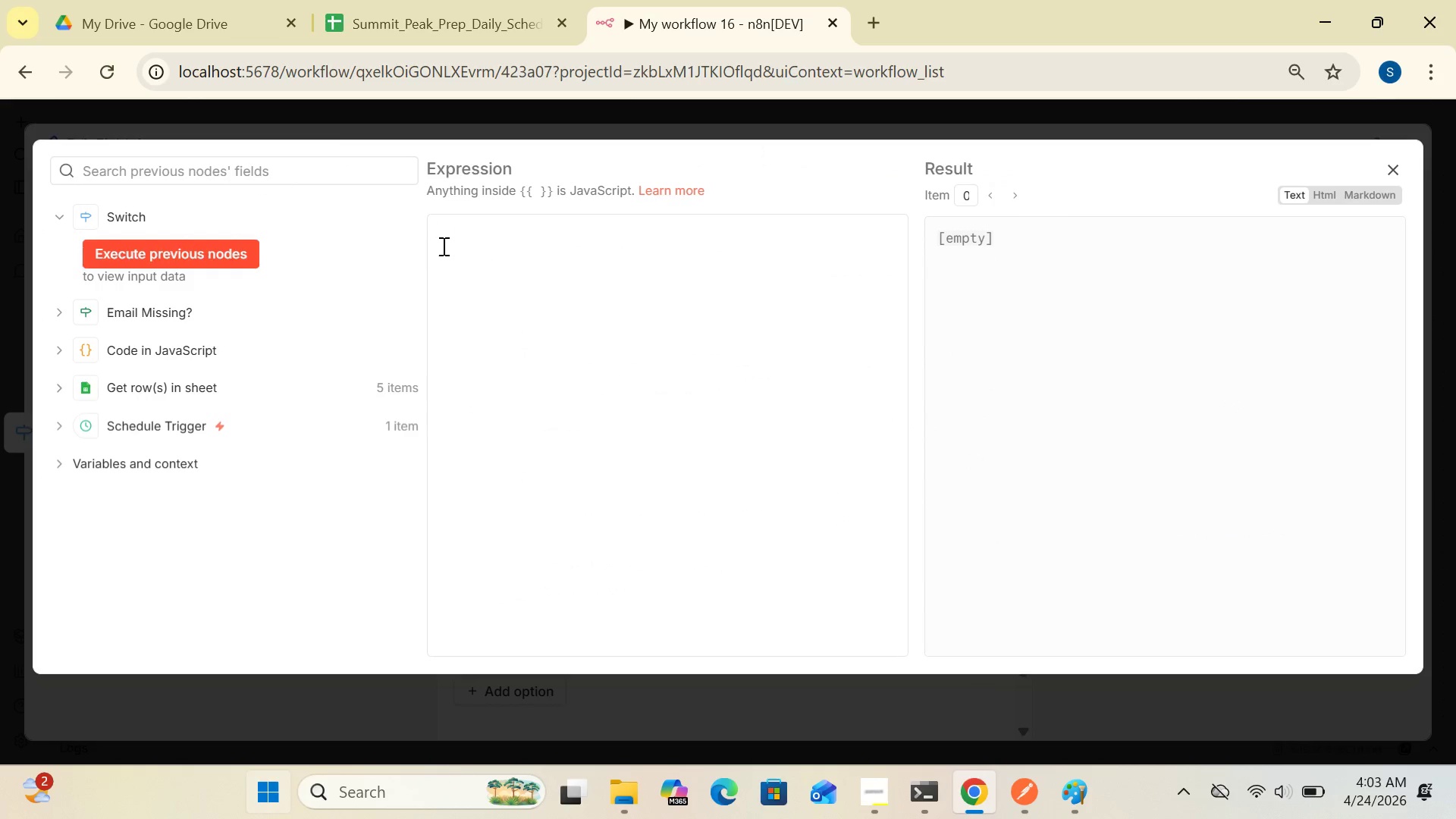 
left_click([442, 246])
 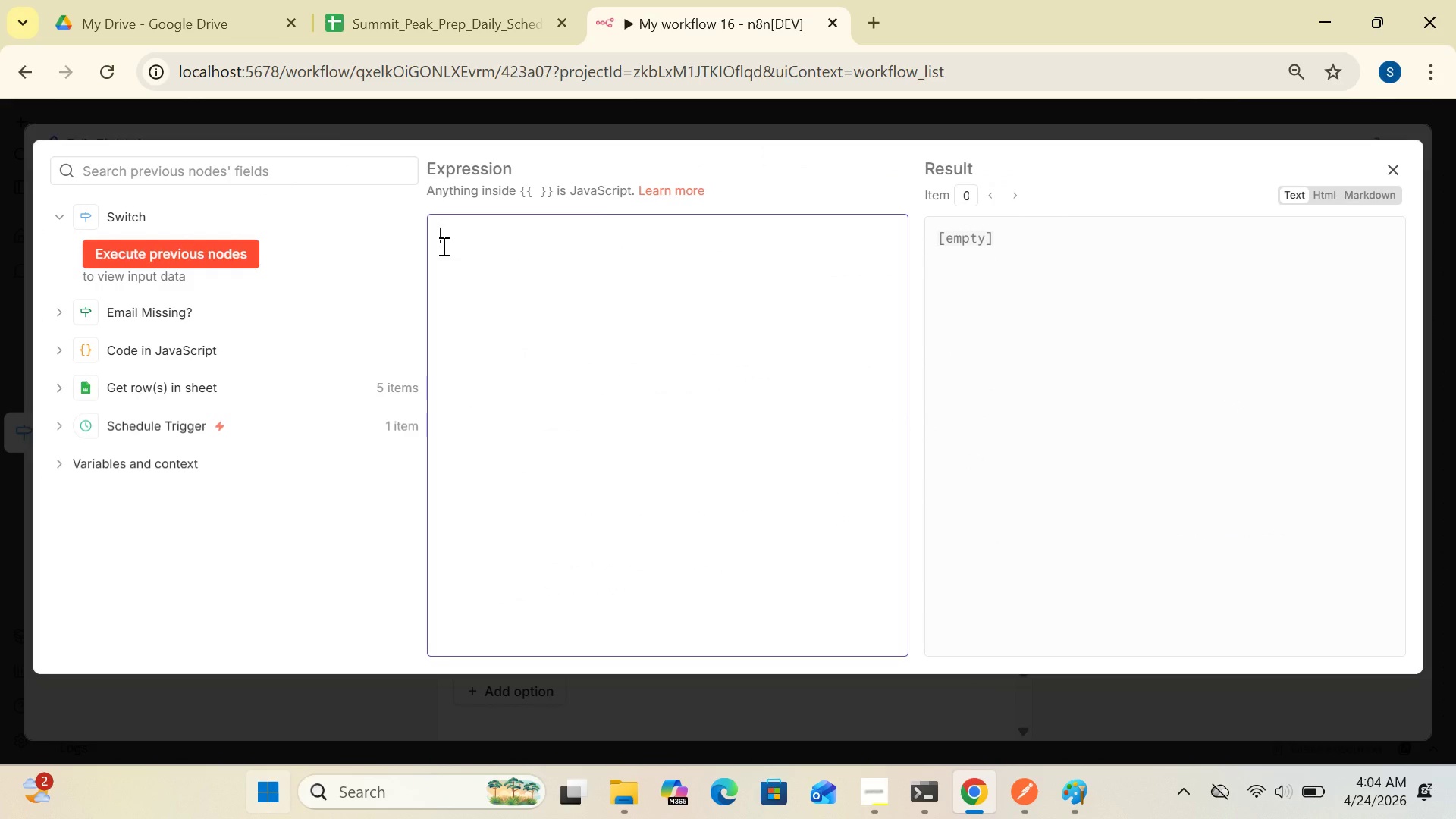 
type(Hi {{$json.studeny)
key(Backspace)
type(t)
 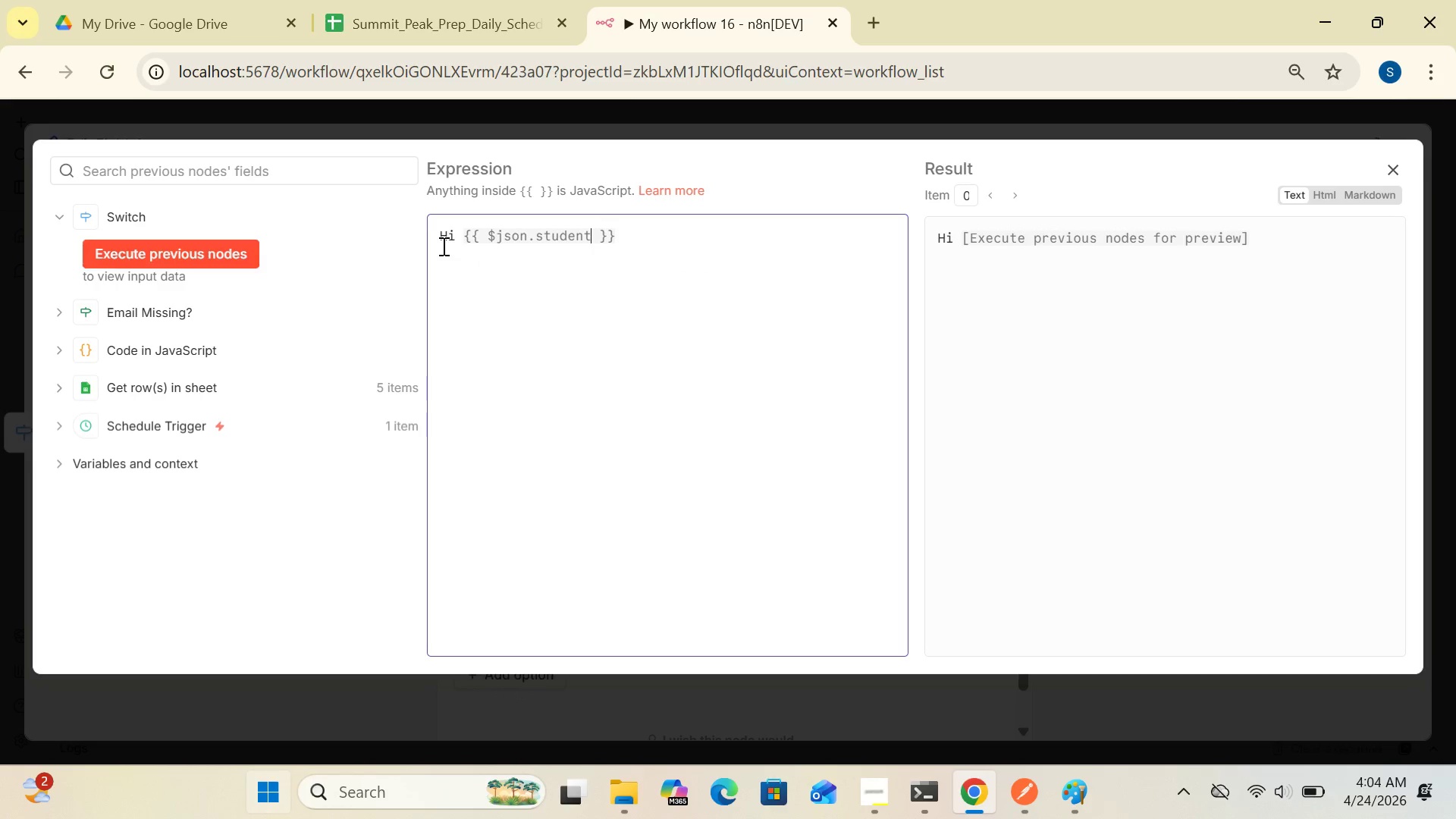 
type(_name}})
 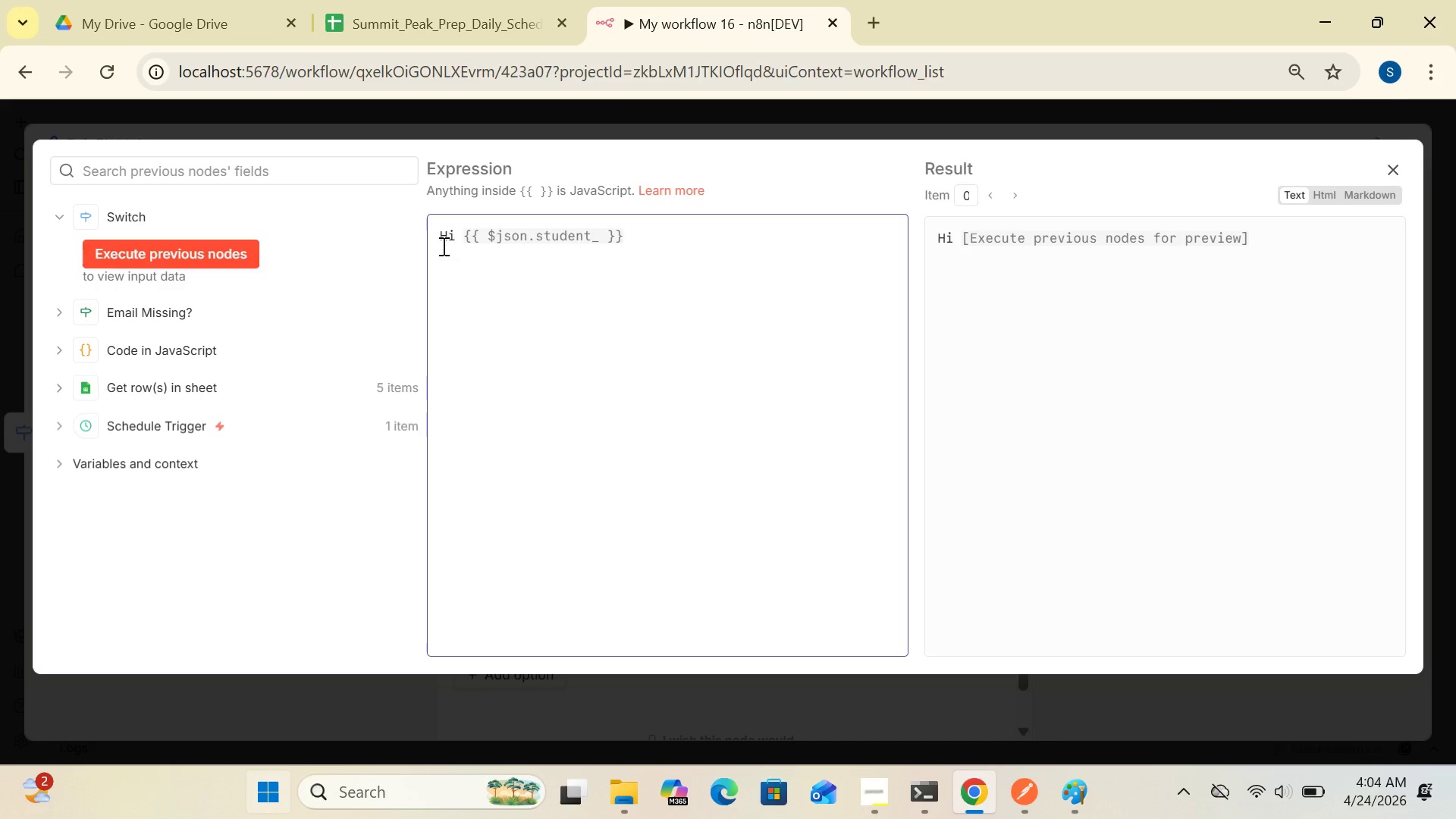 
left_click([602, 238])
 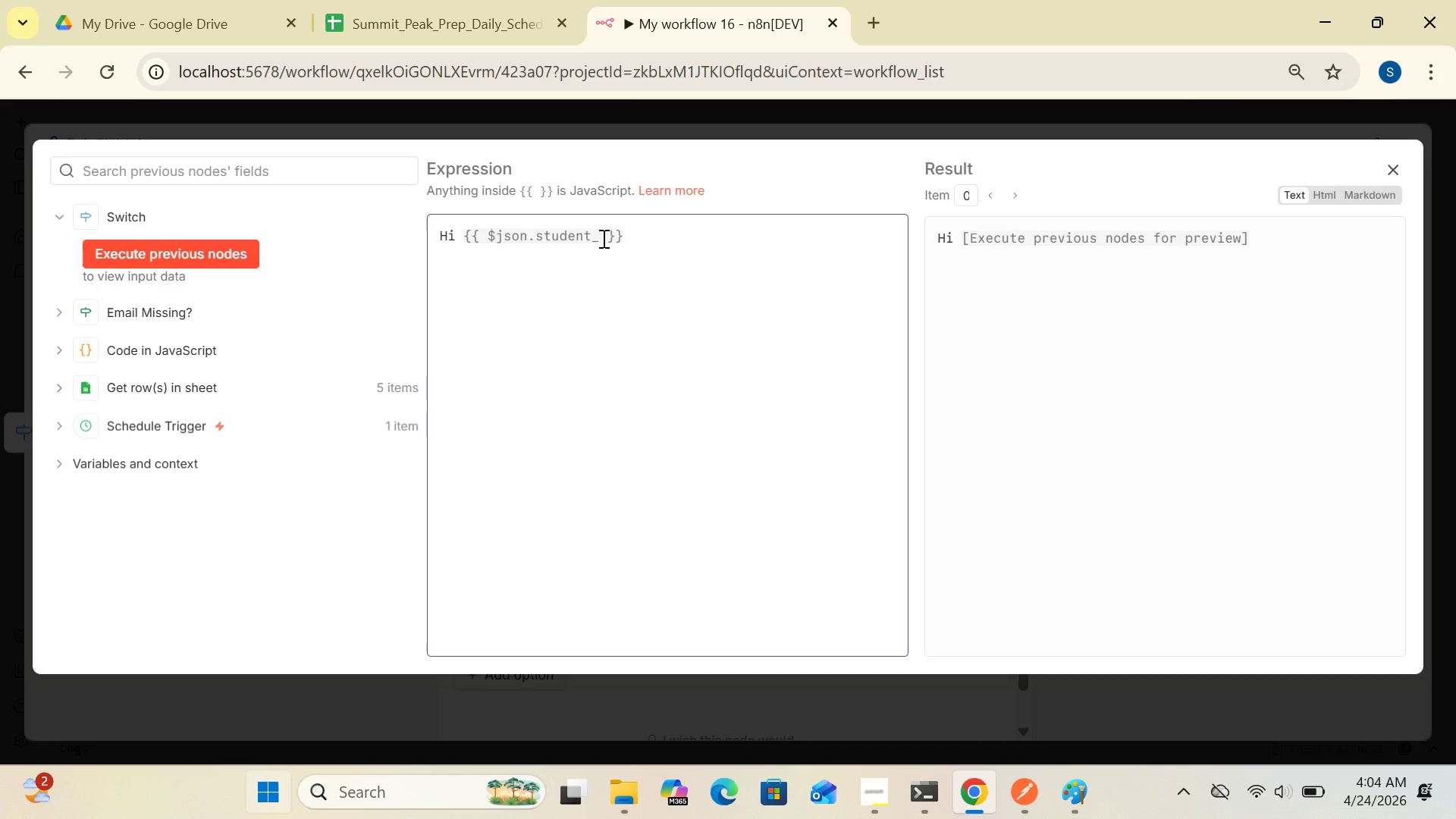 
type(name)
 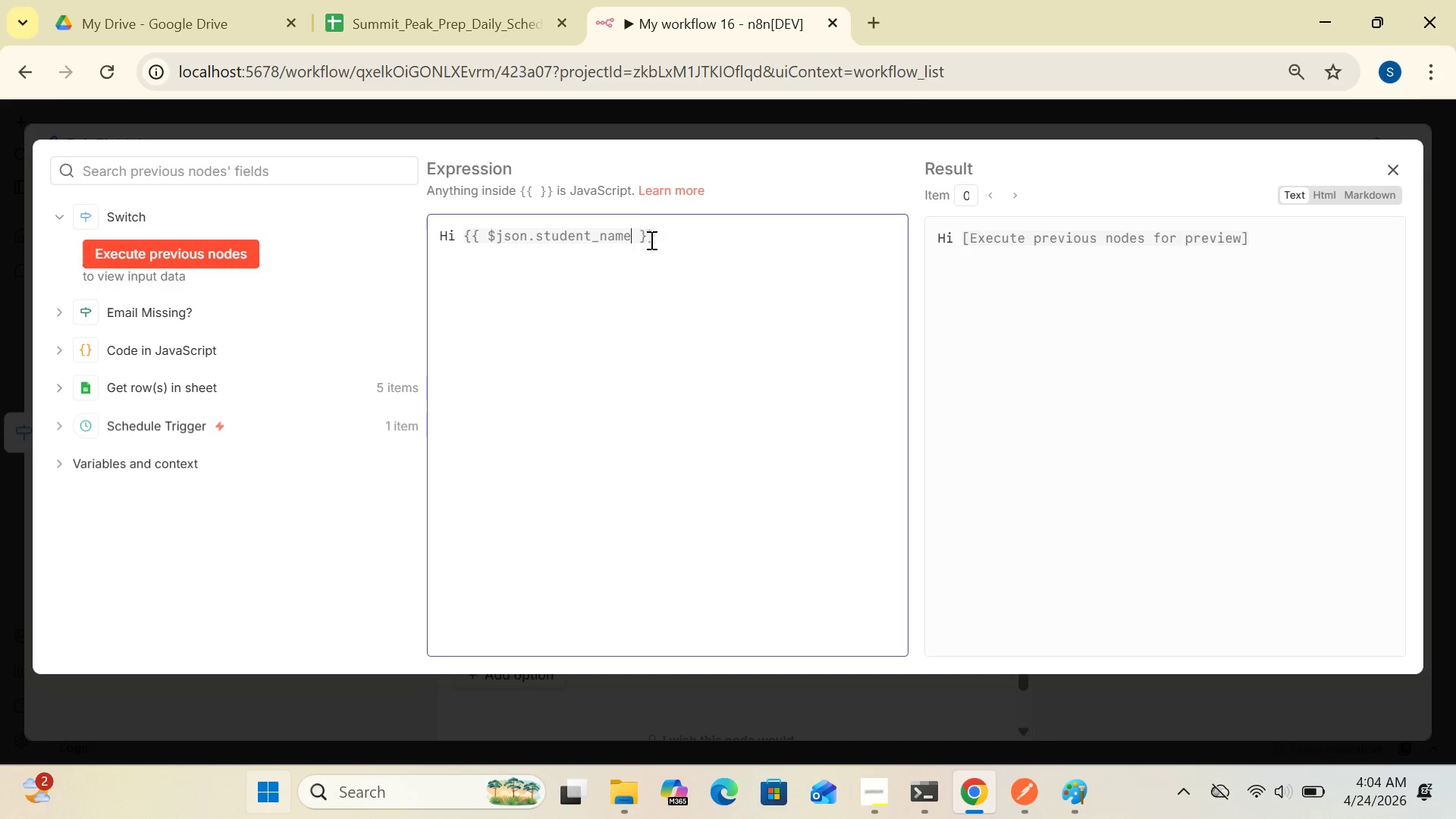 
wait(5.16)
 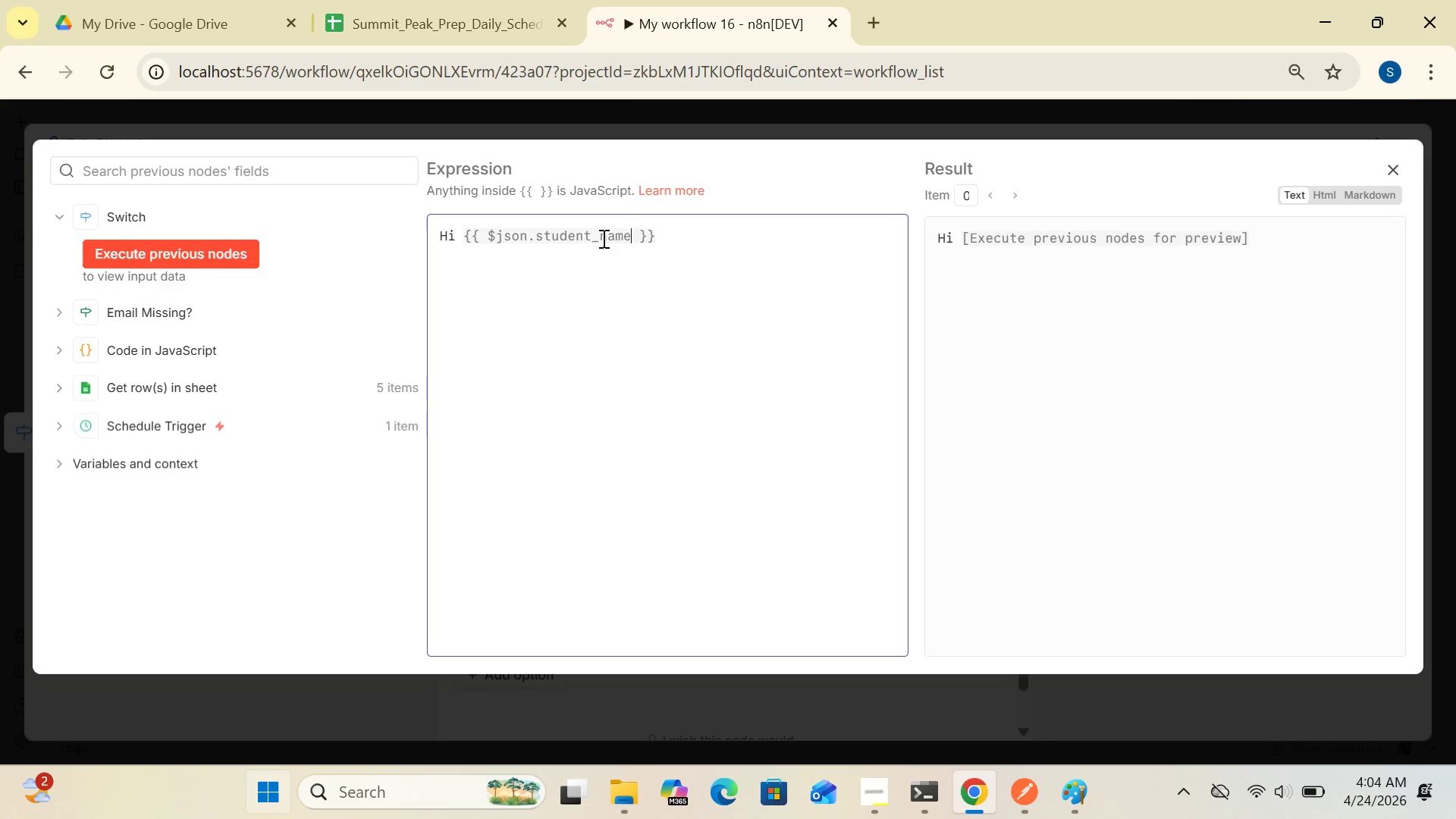 
key(Comma)
 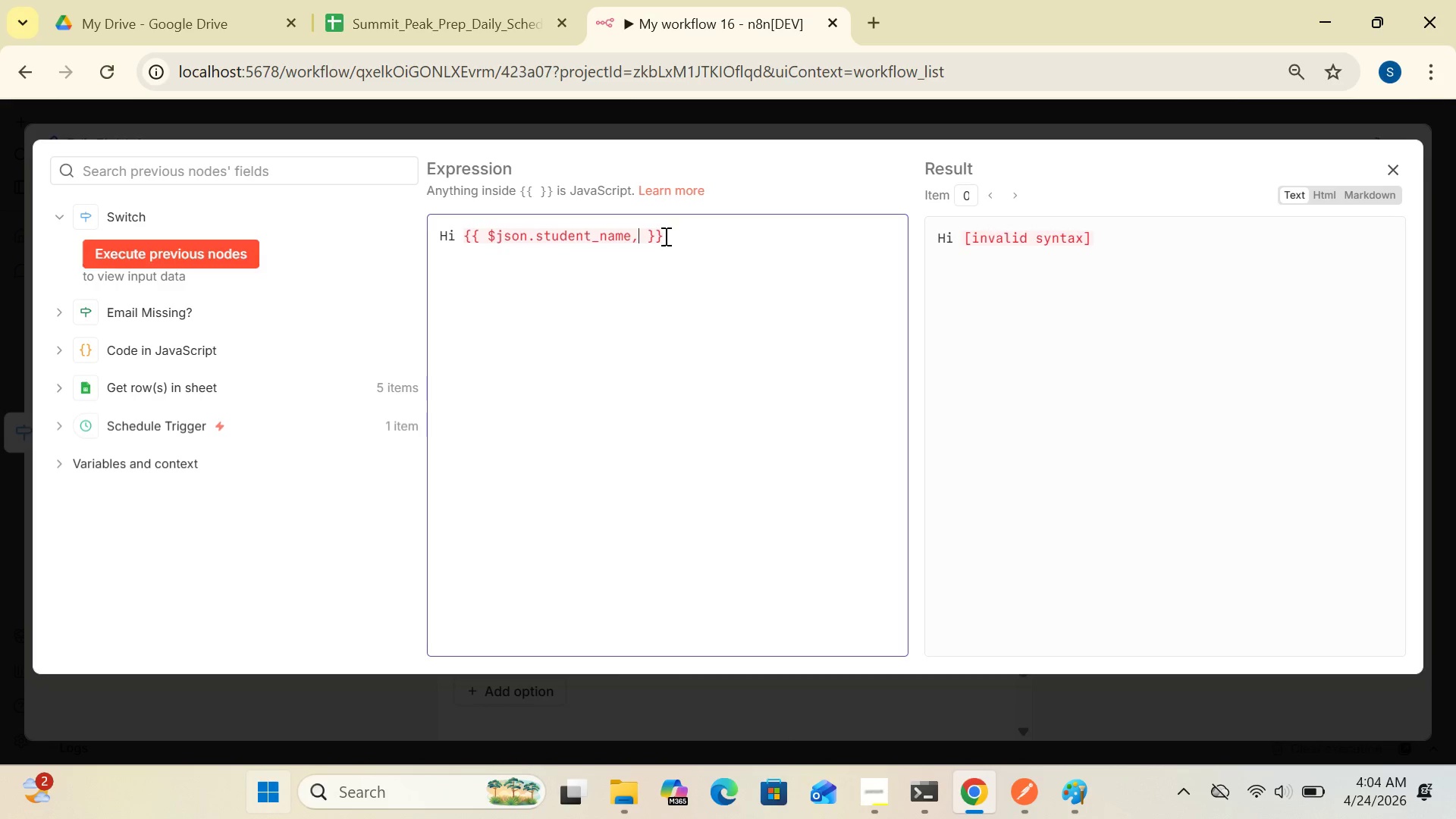 
key(Backspace)
 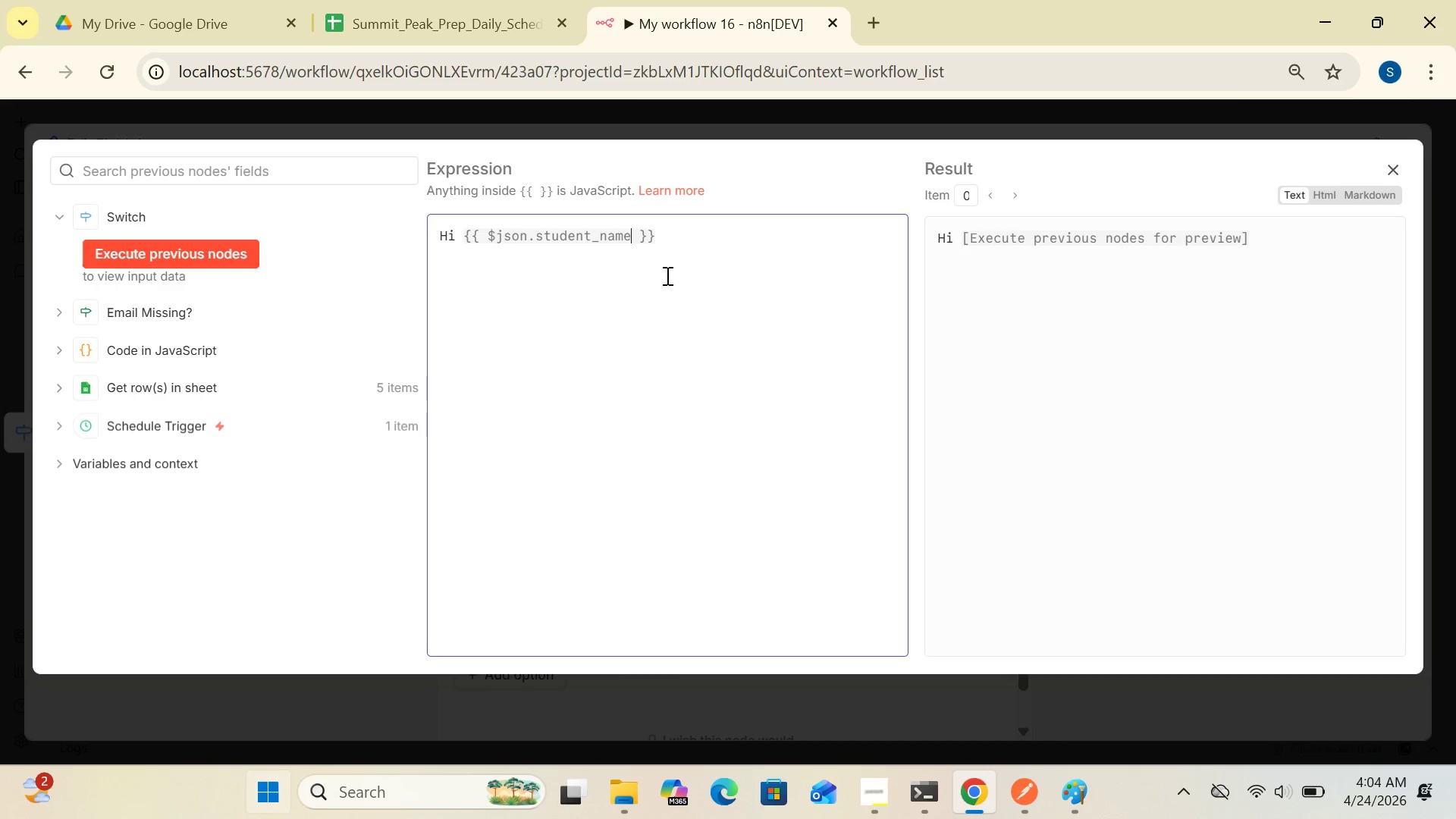 
left_click([659, 239])
 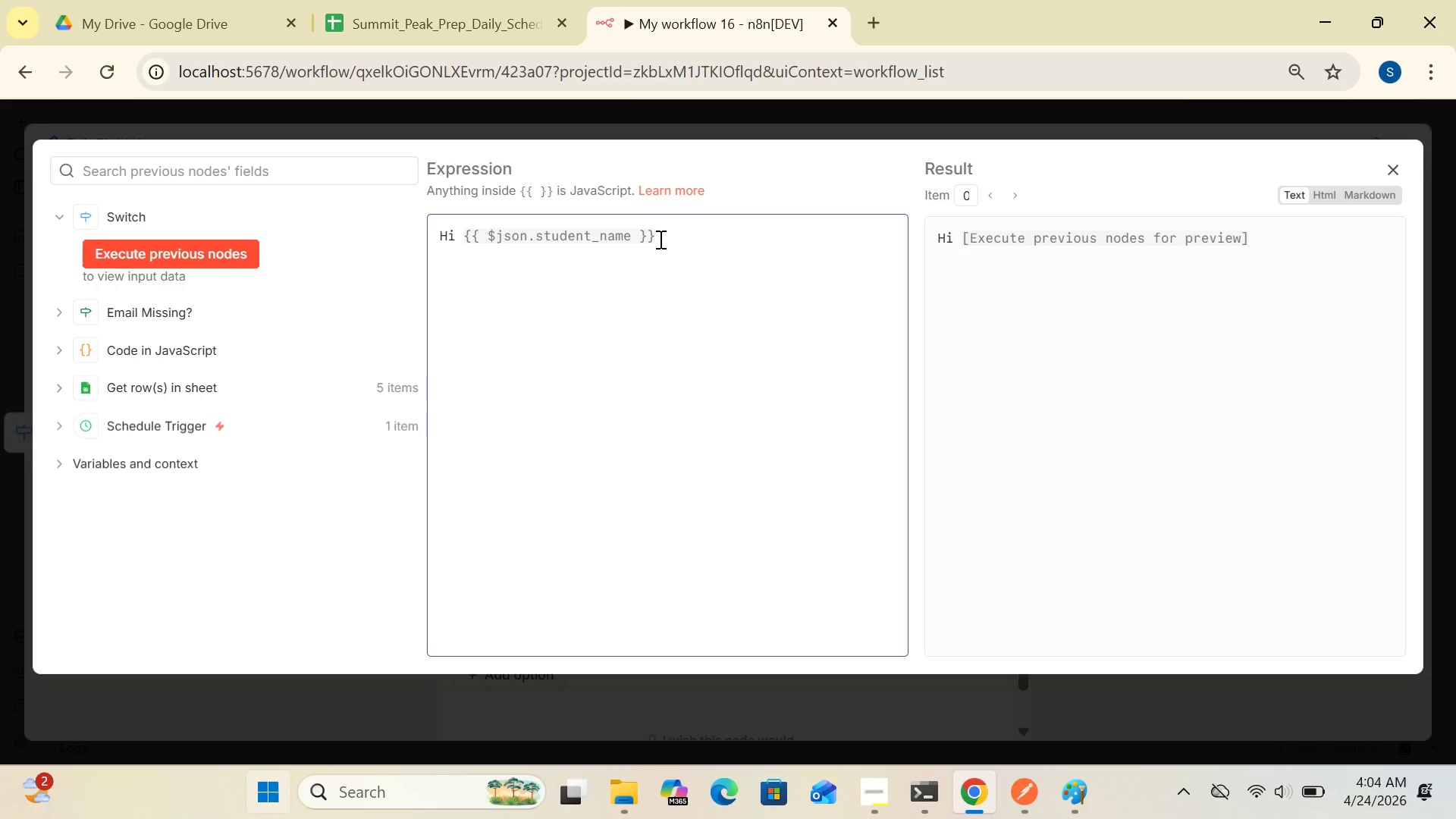 
key(Comma)
 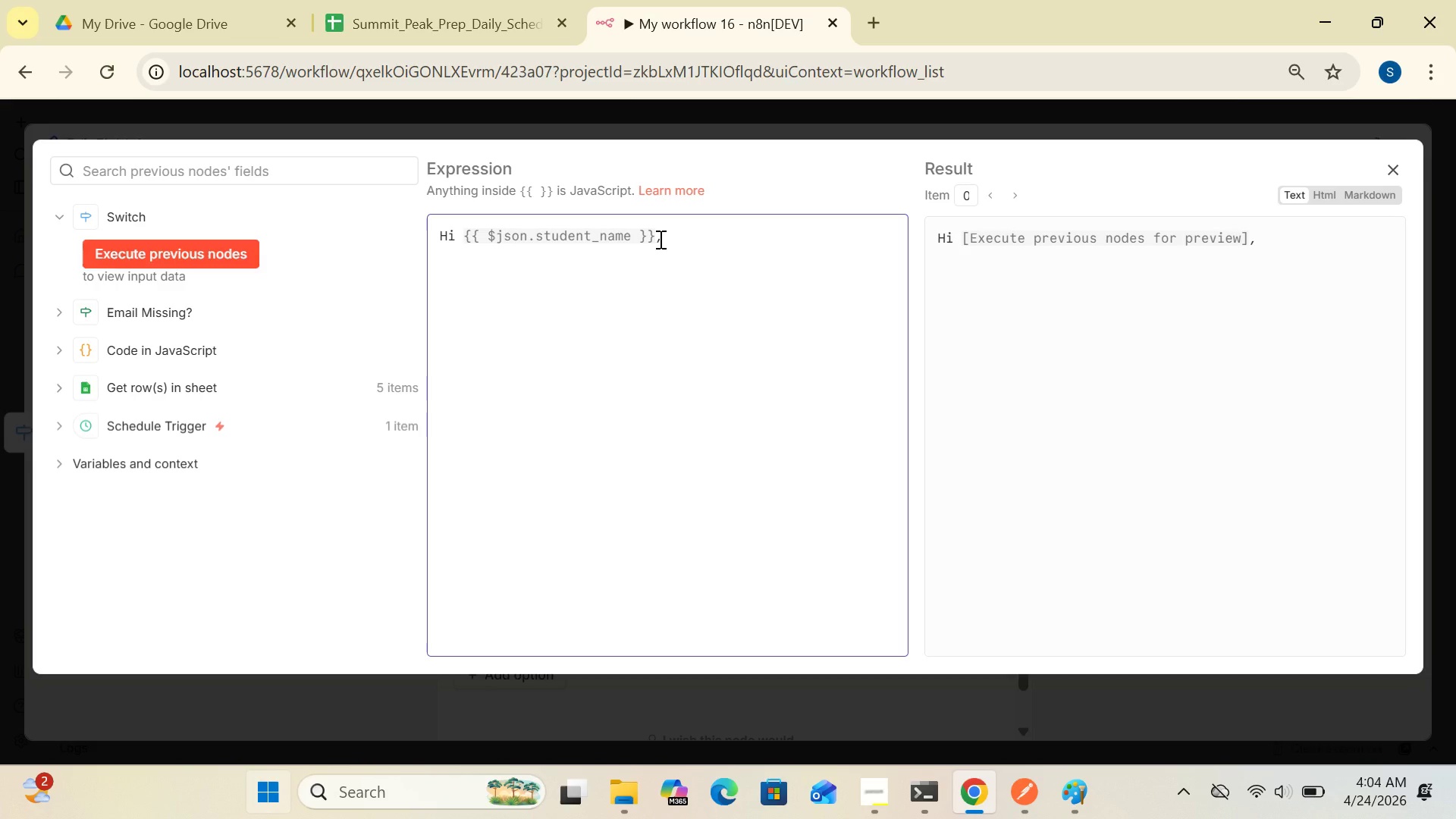 
key(Enter)
 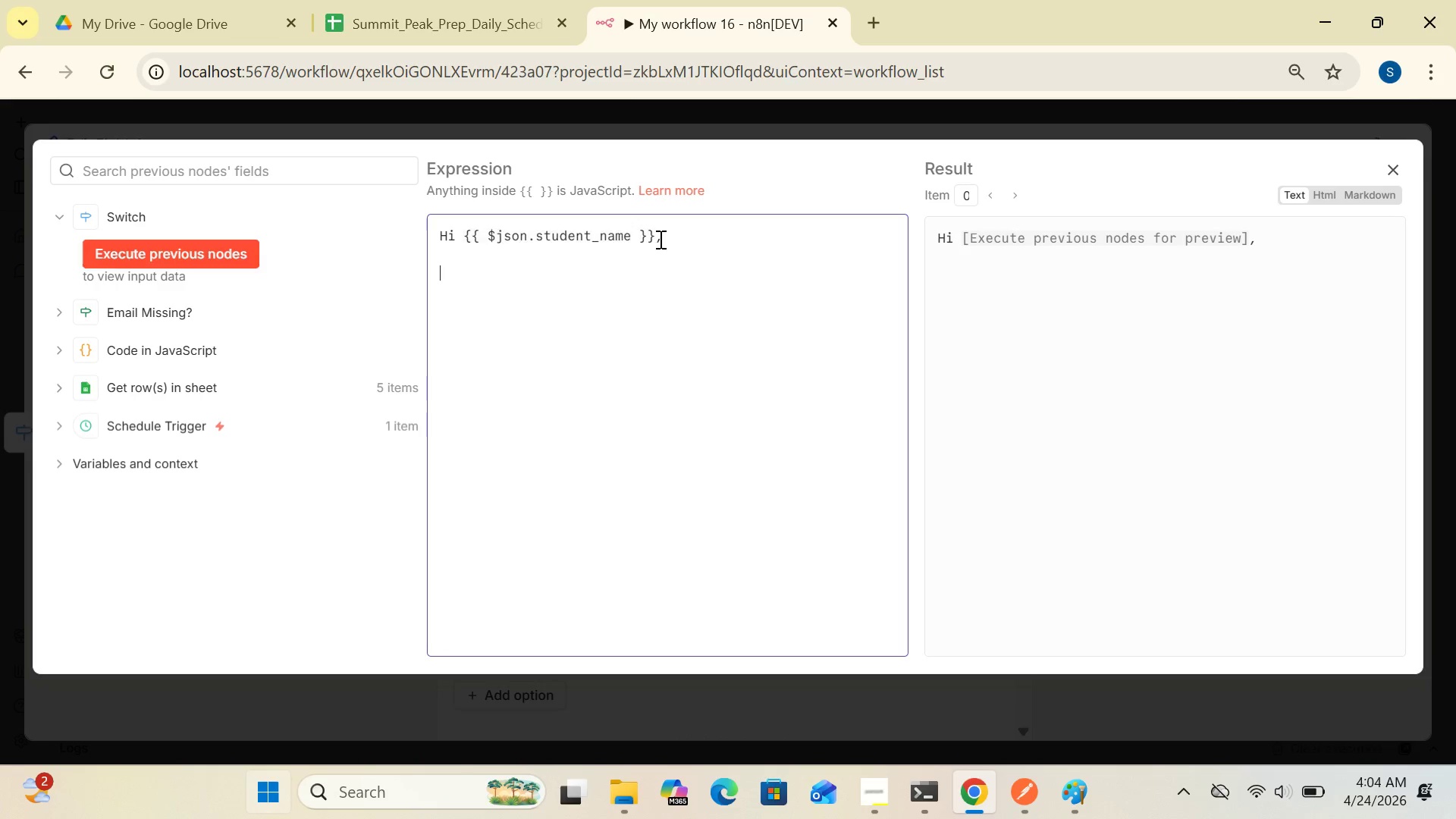 
key(Enter)
 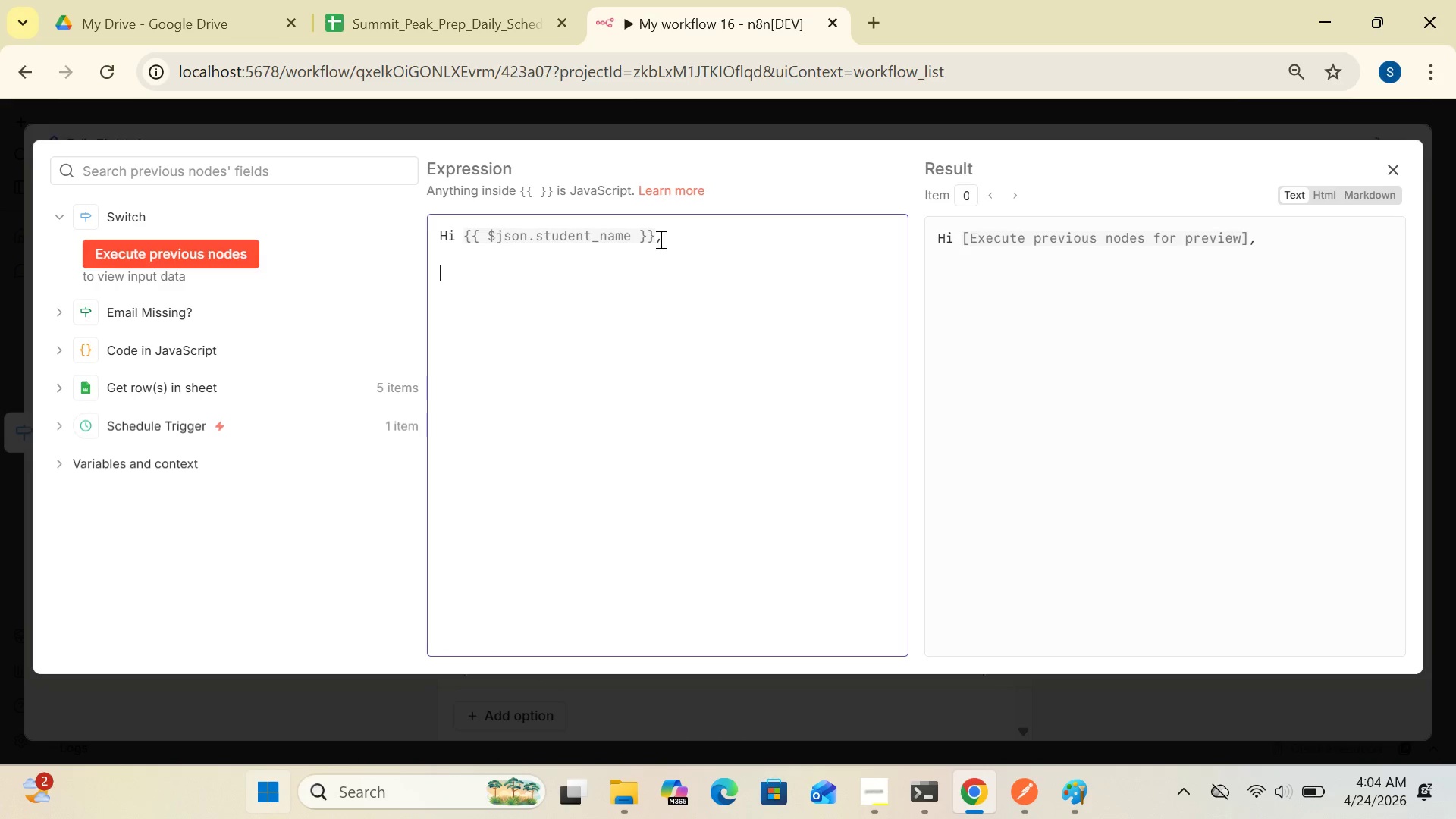 
type(Your Reading/Writing)
 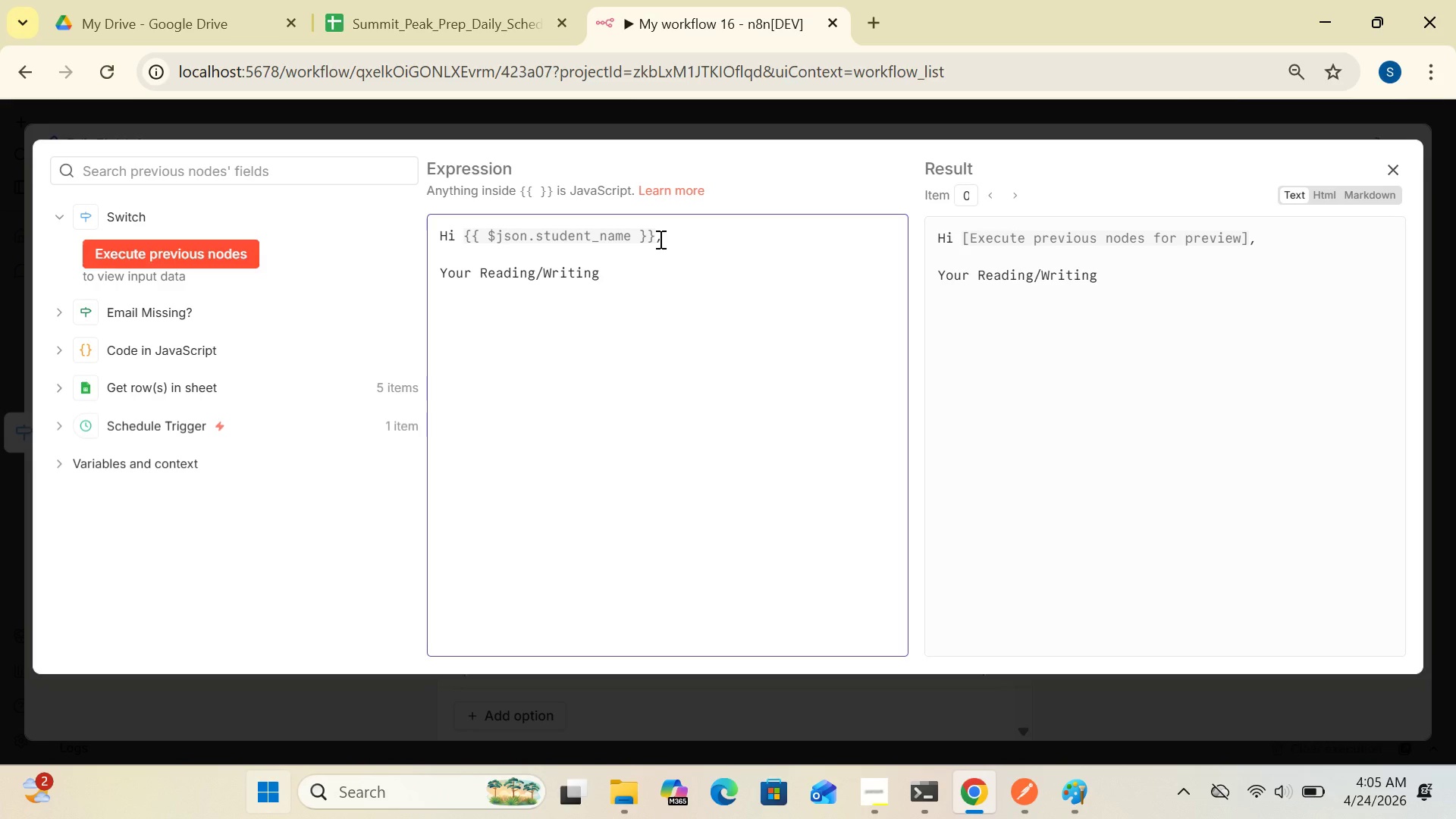 
wait(7.97)
 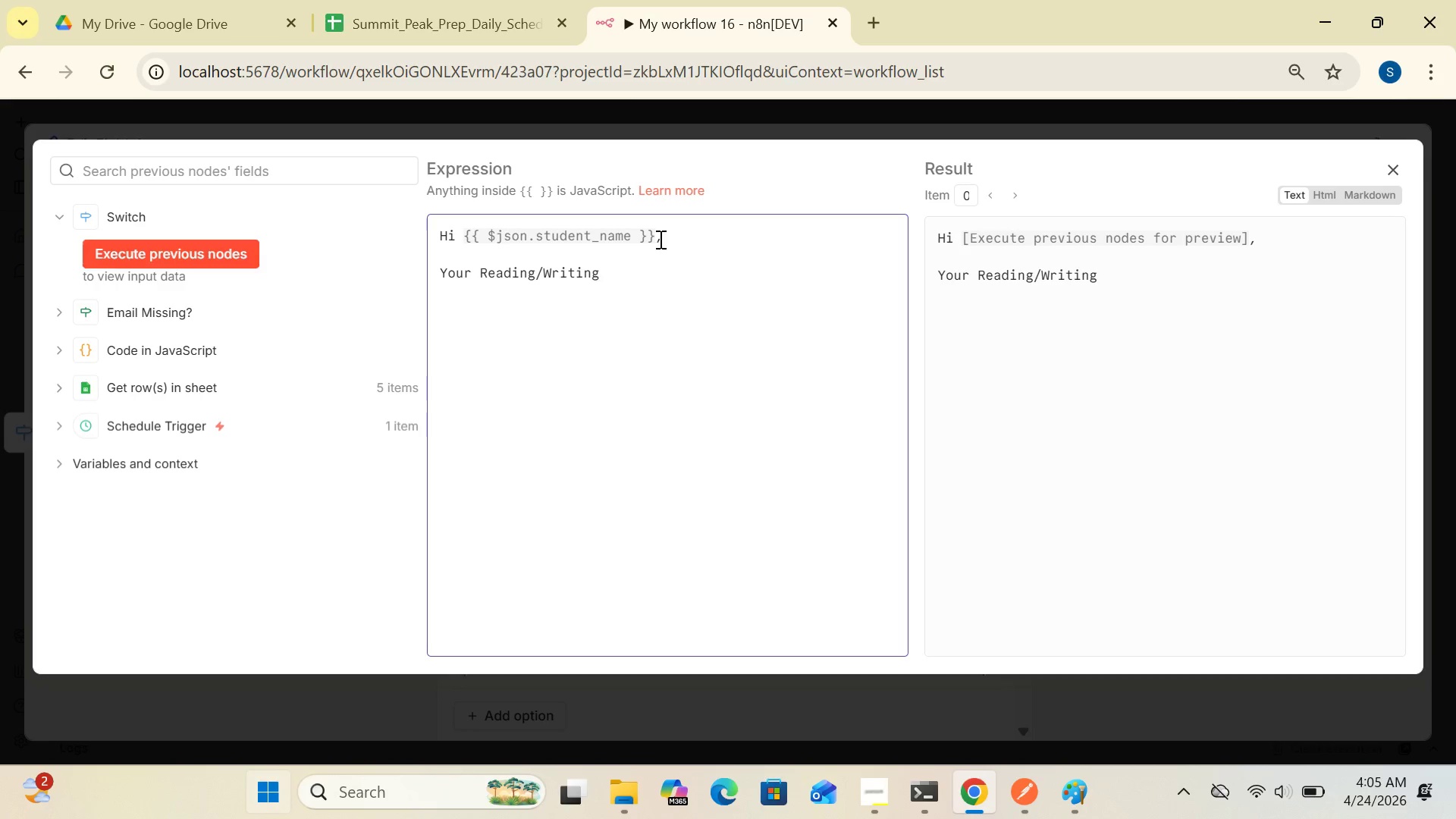 
type( session with )
 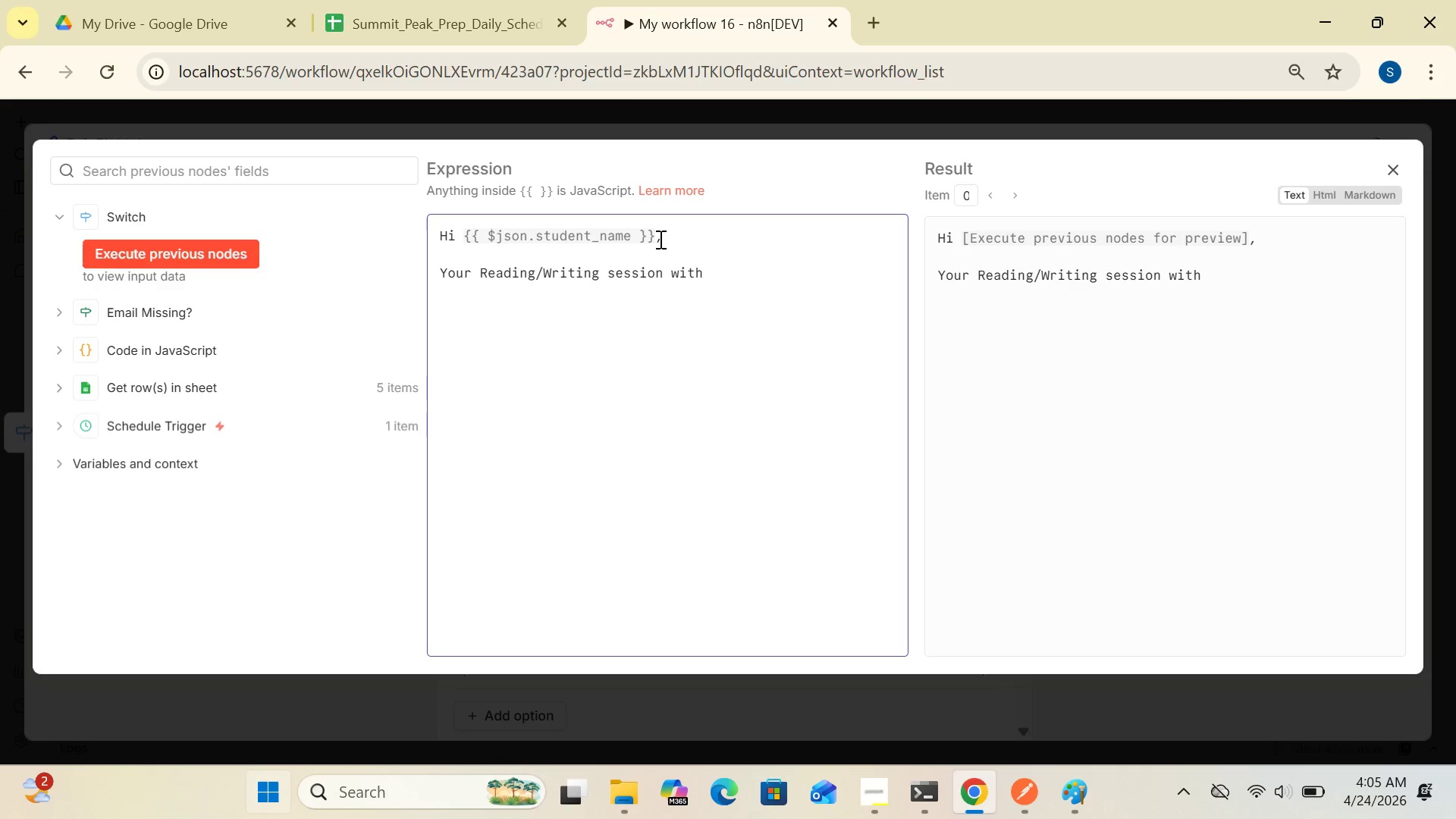 
key(Shift+BracketLeft)
 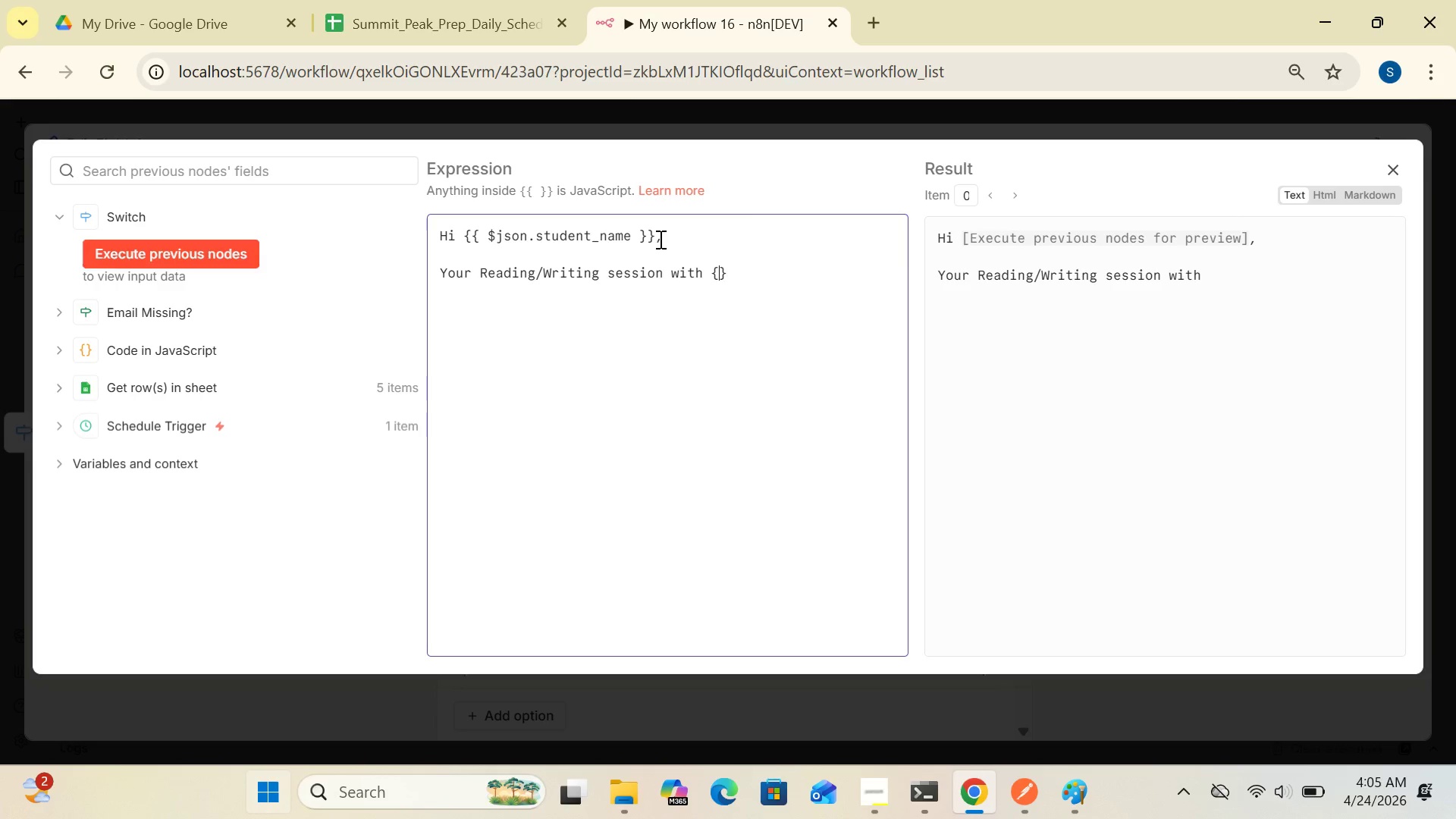 
key(Shift+BracketLeft)
 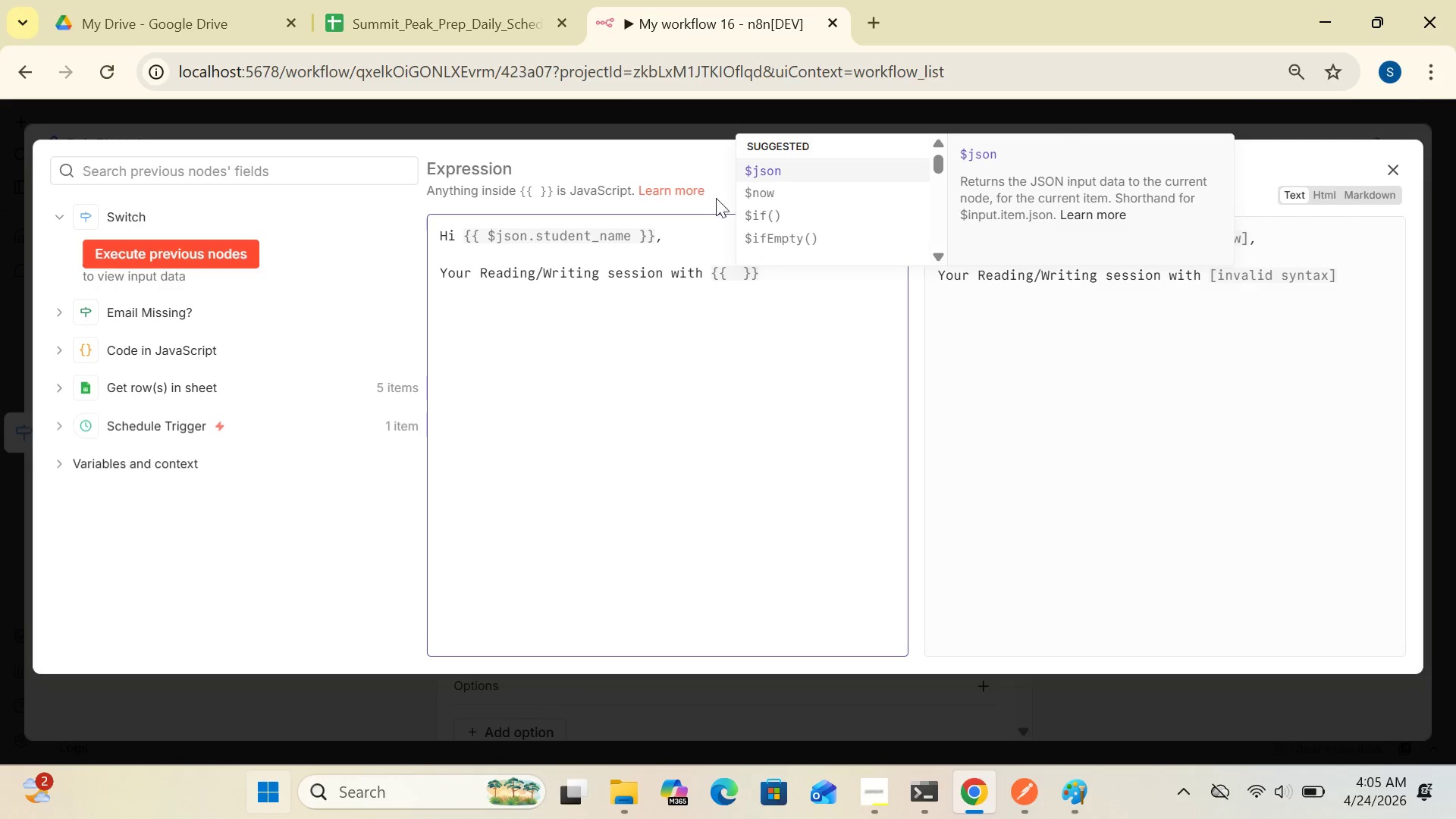 
left_click([760, 165])
 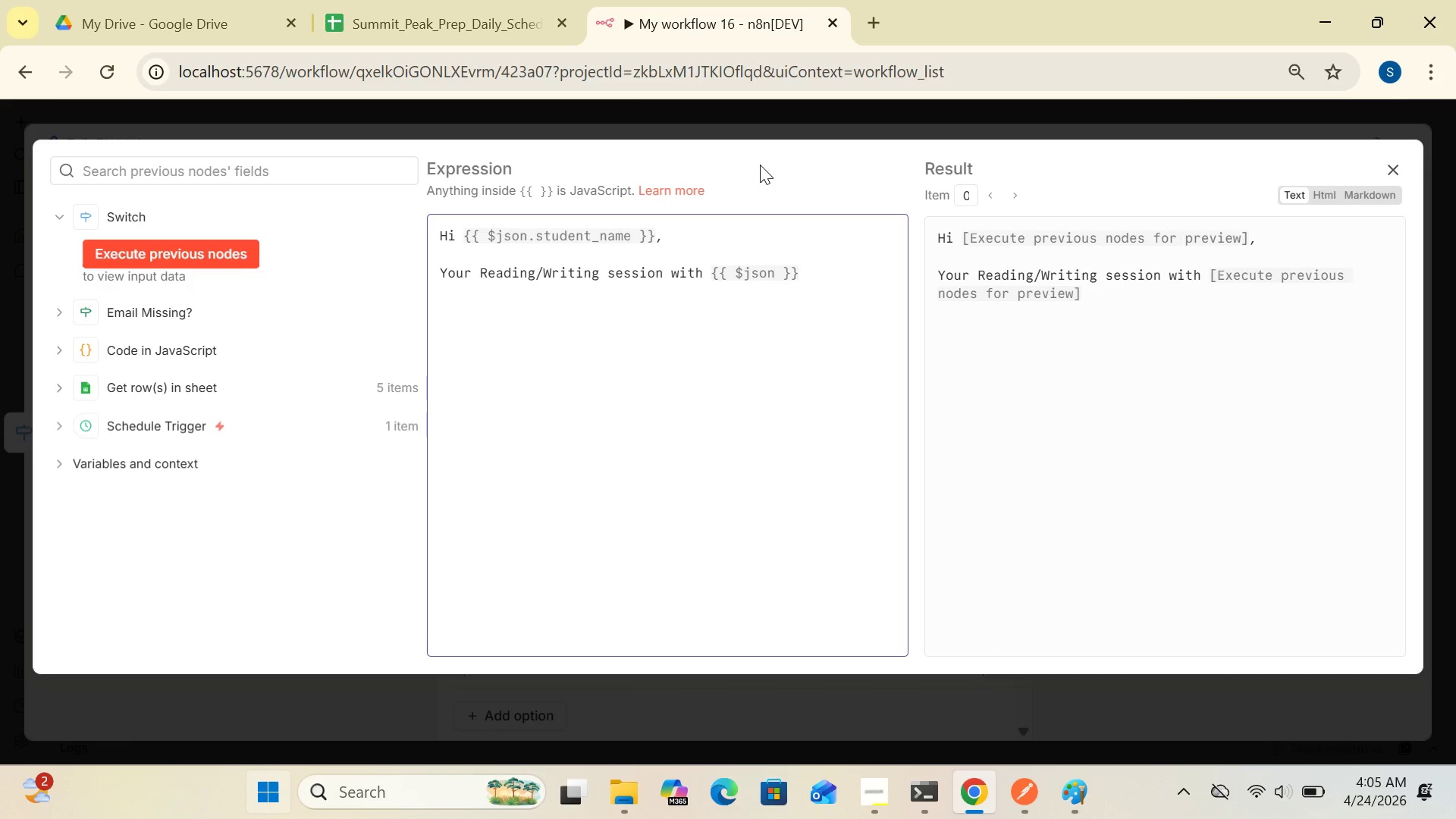 
type(.tutor_name)
 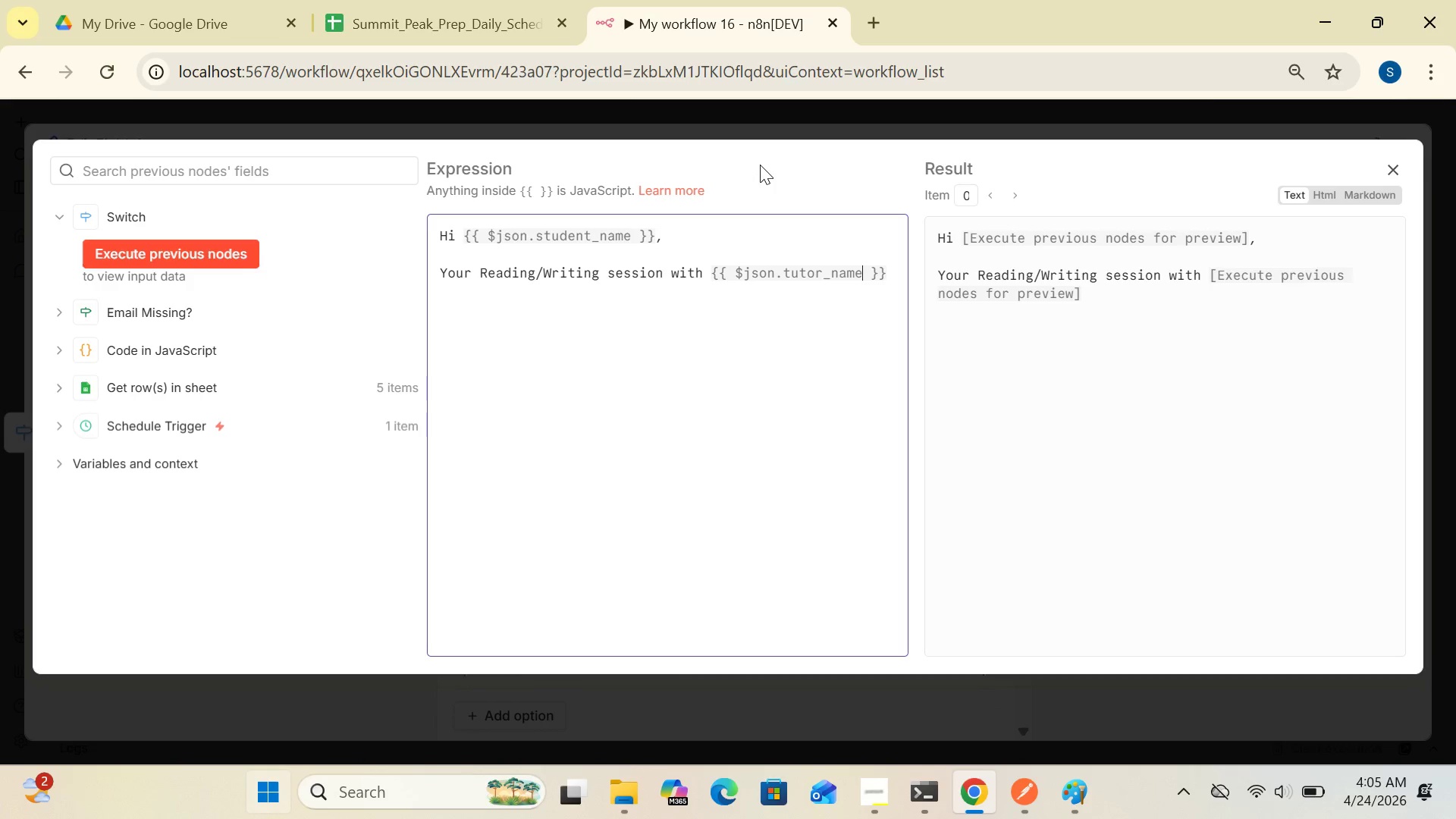 
wait(6.36)
 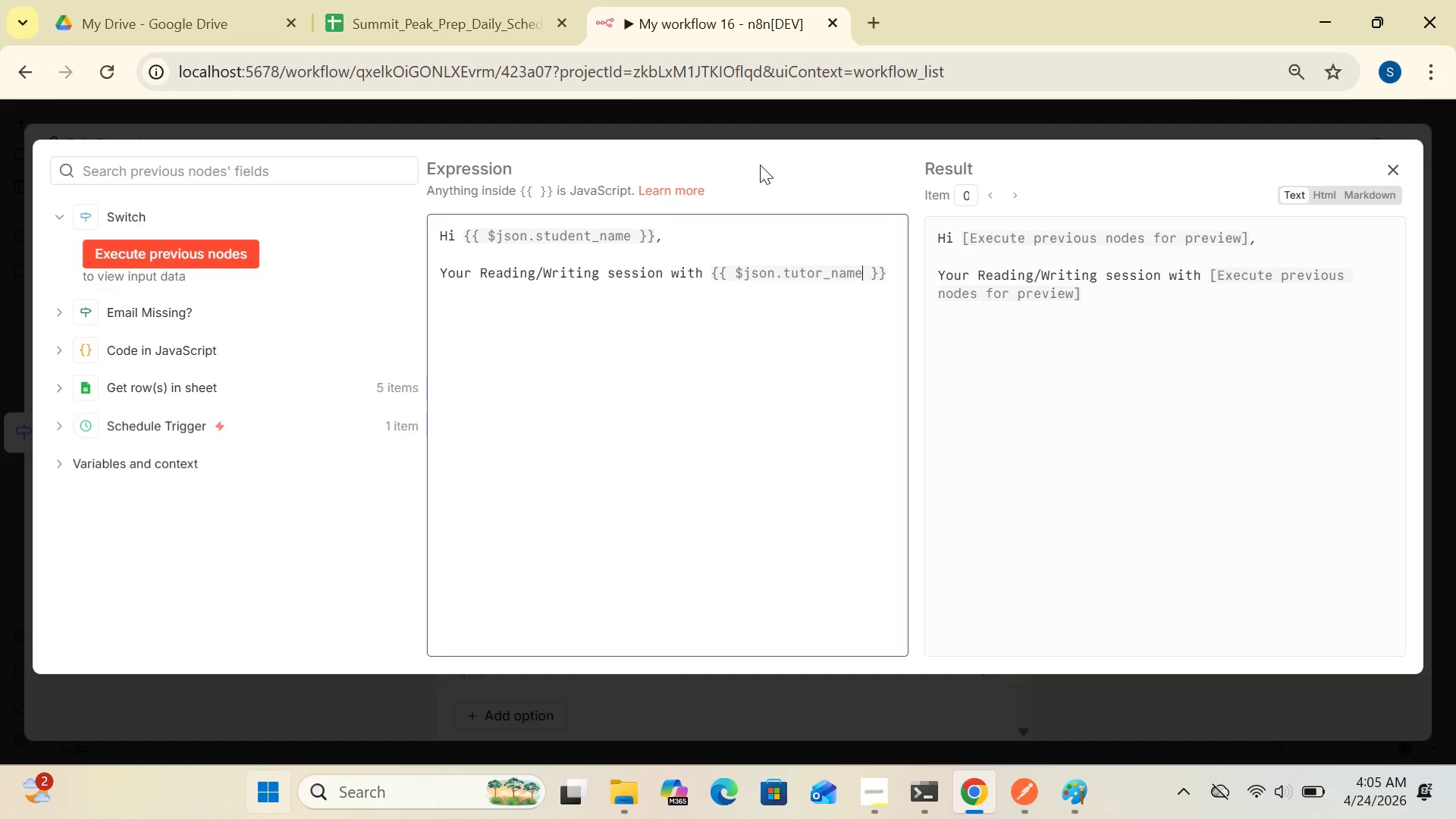 
left_click([886, 274])
 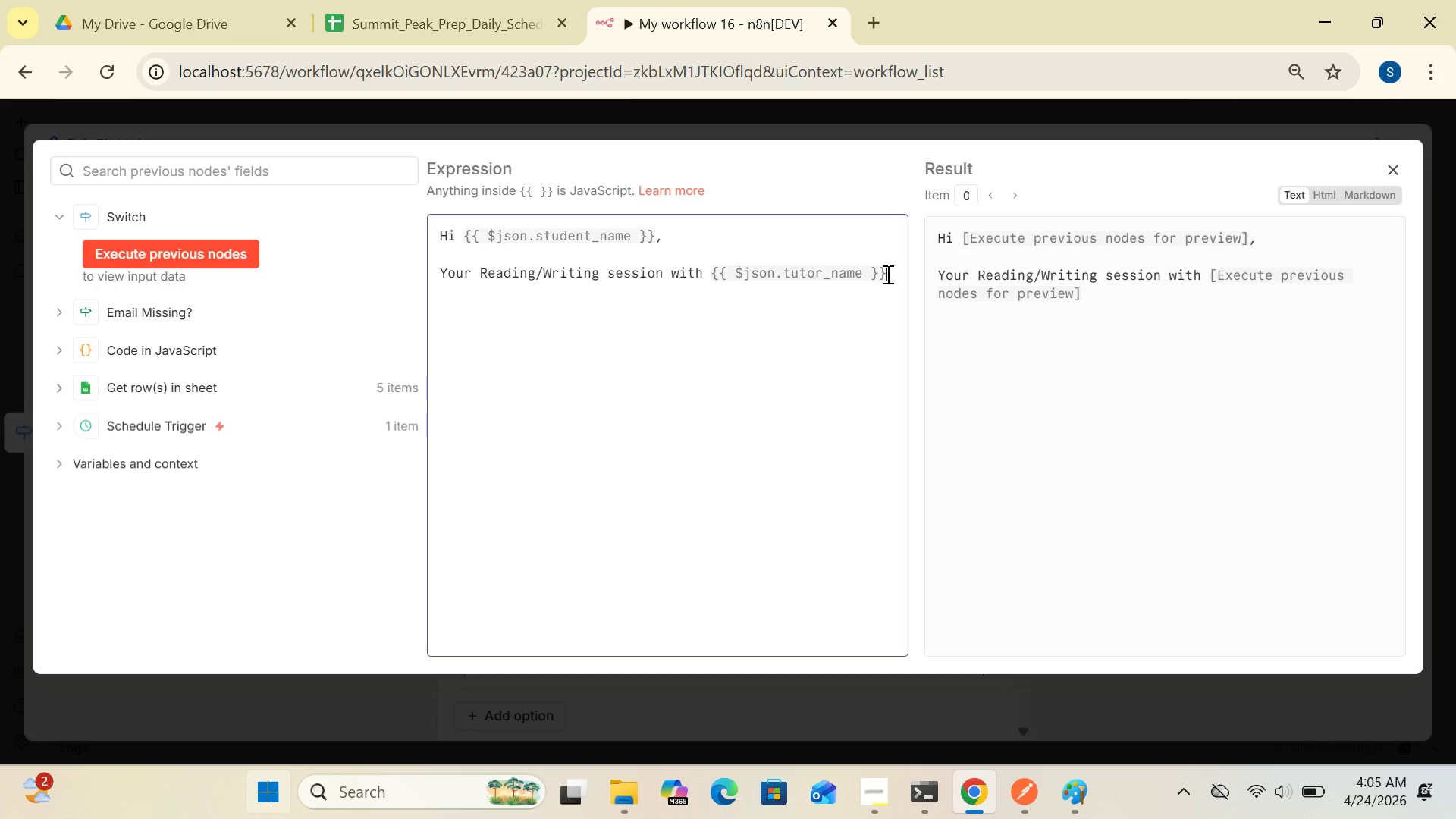 
type( starts at {[$)
key(Backspace)
key(Backspace)
type({)
 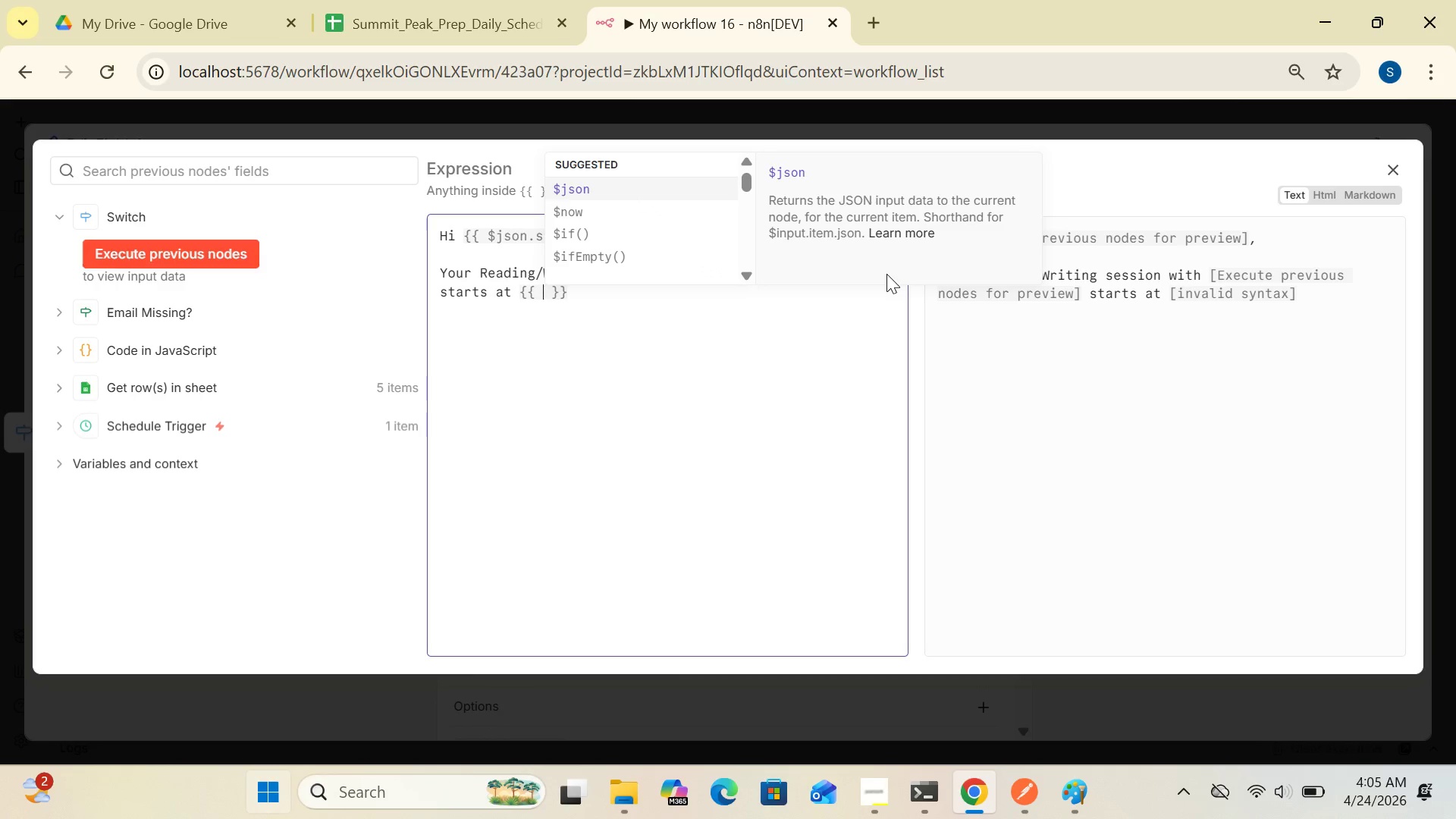 
left_click([641, 176])
 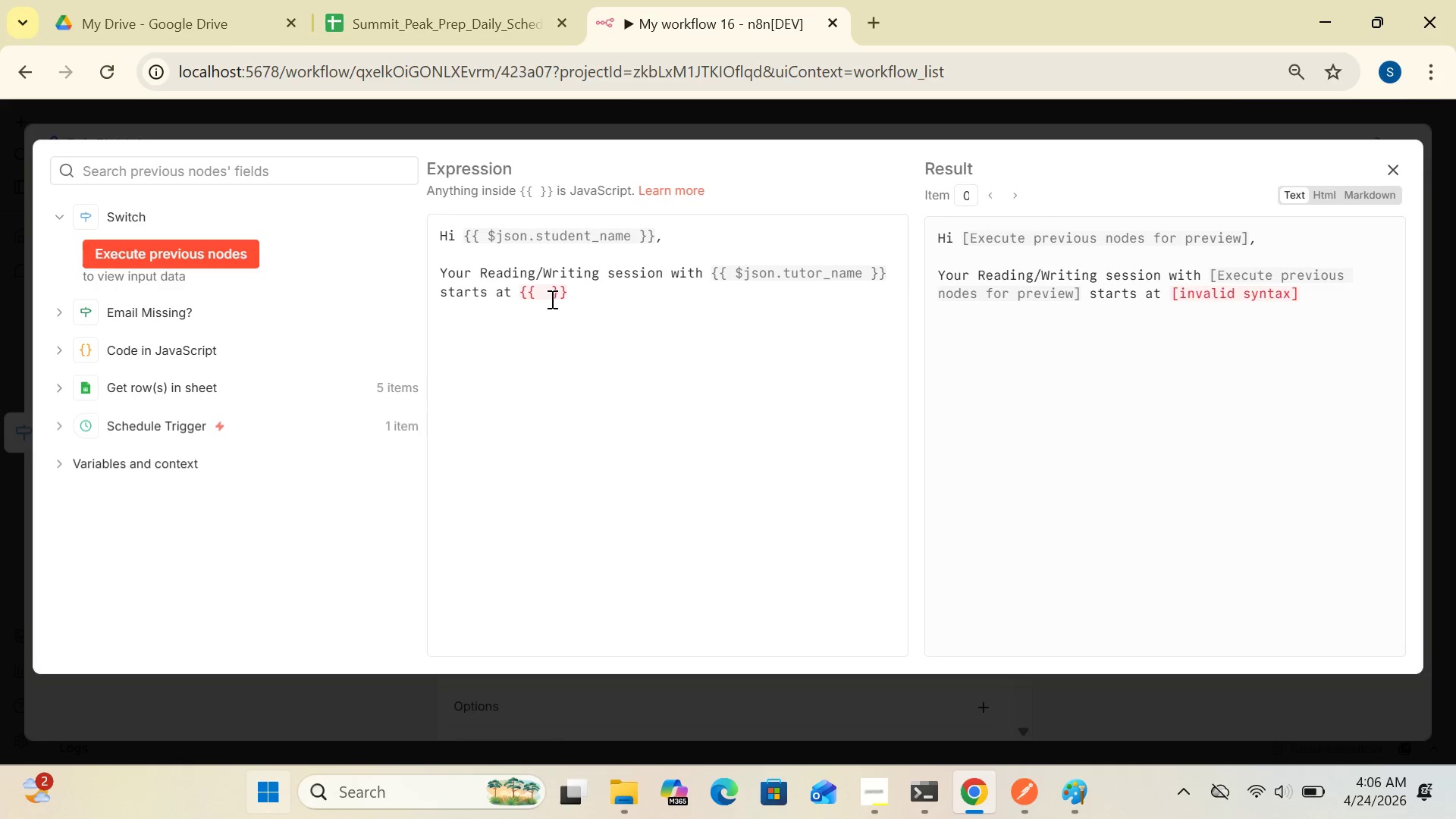 
left_click([549, 297])
 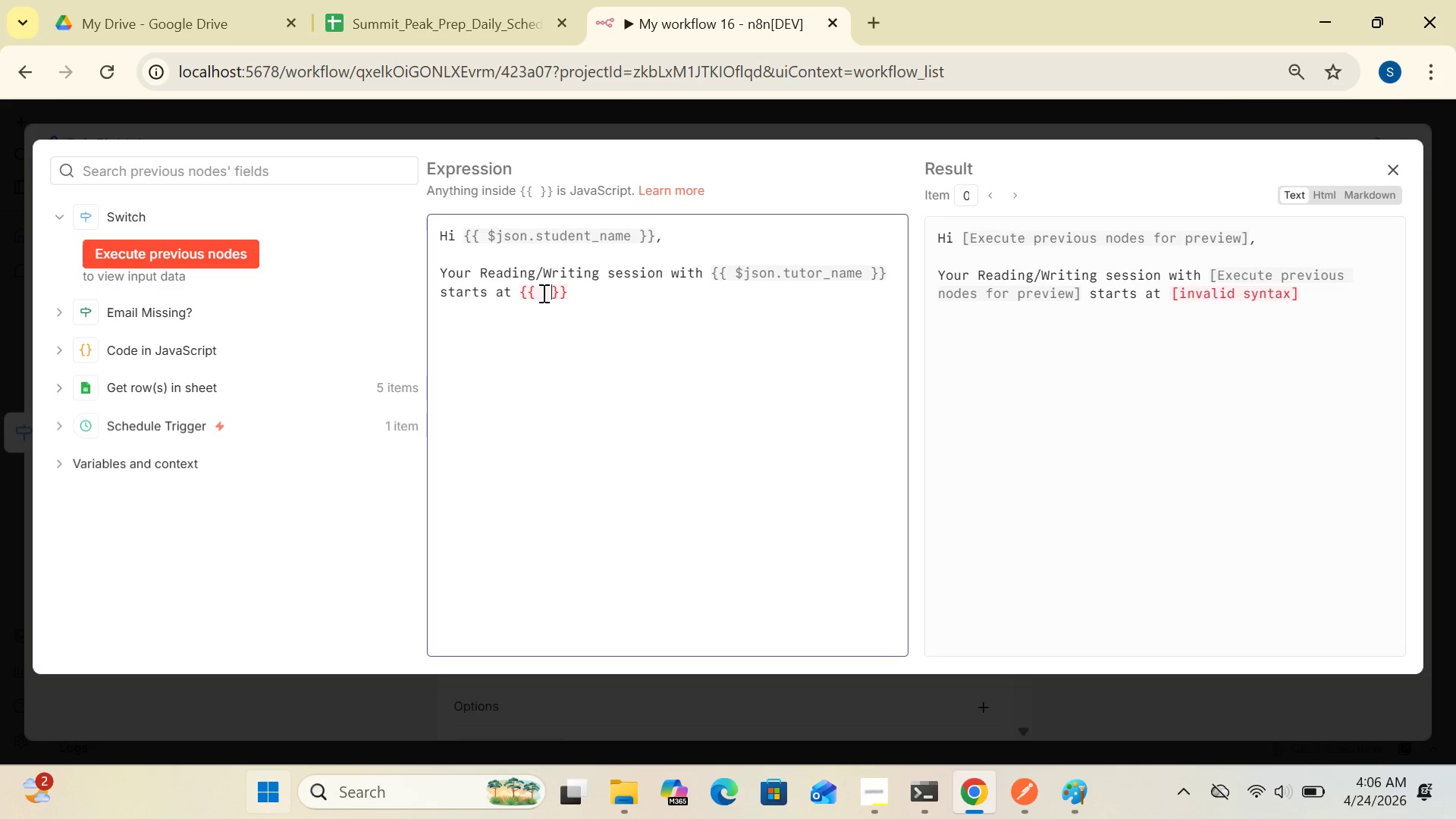 
left_click([542, 293])
 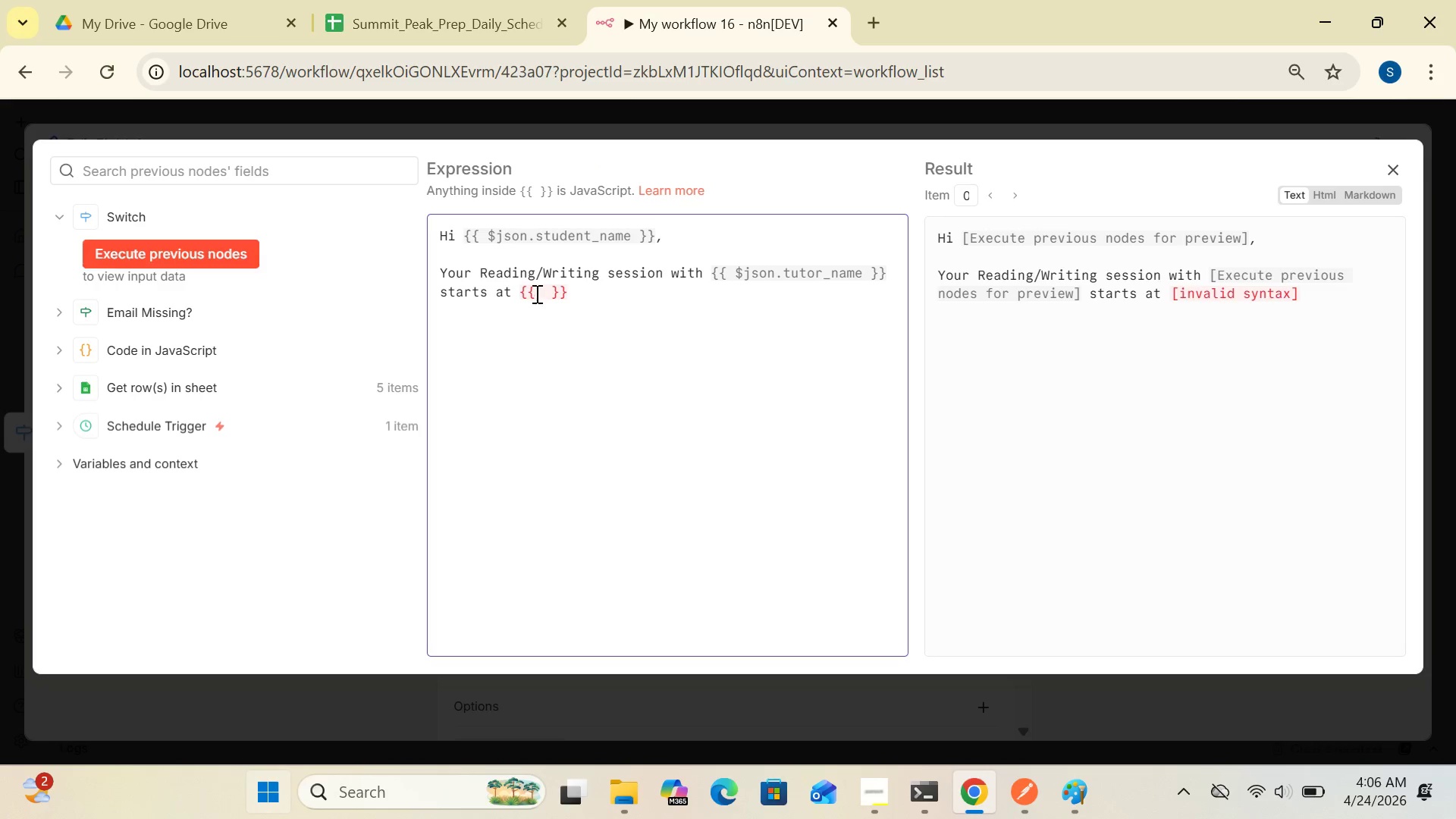 
left_click([535, 293])
 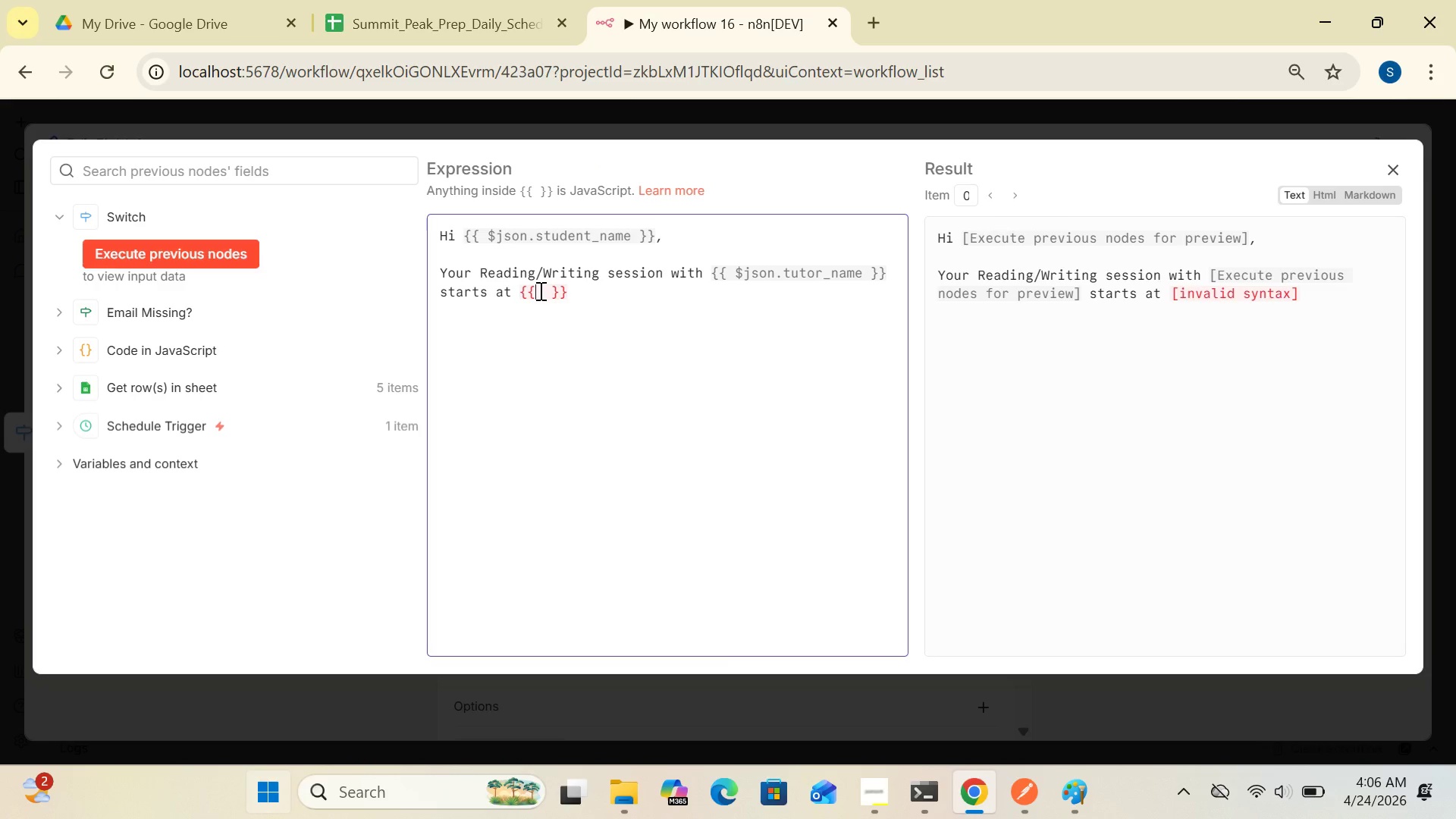 
key(Space)
 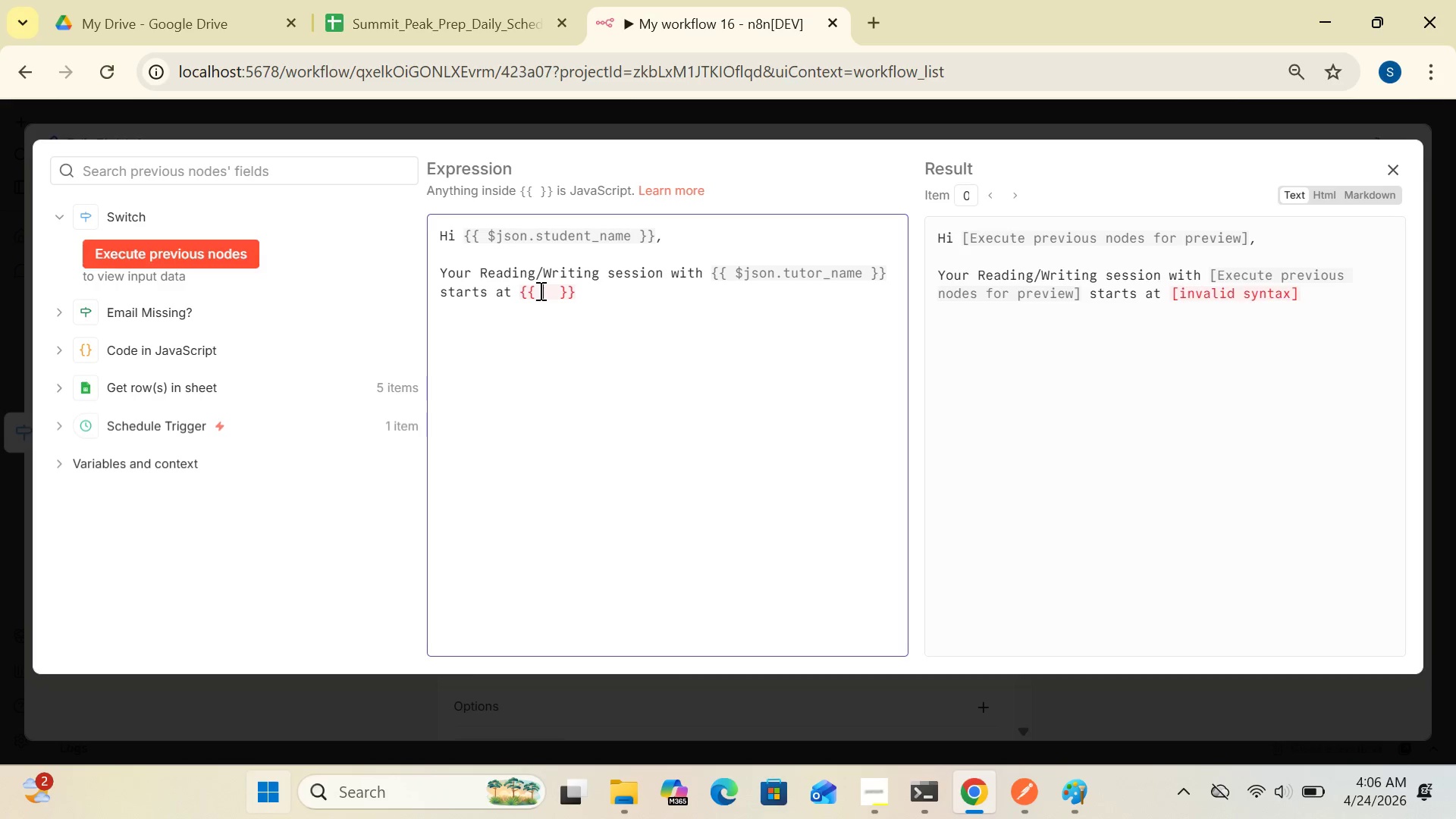 
key(Shift+4)
 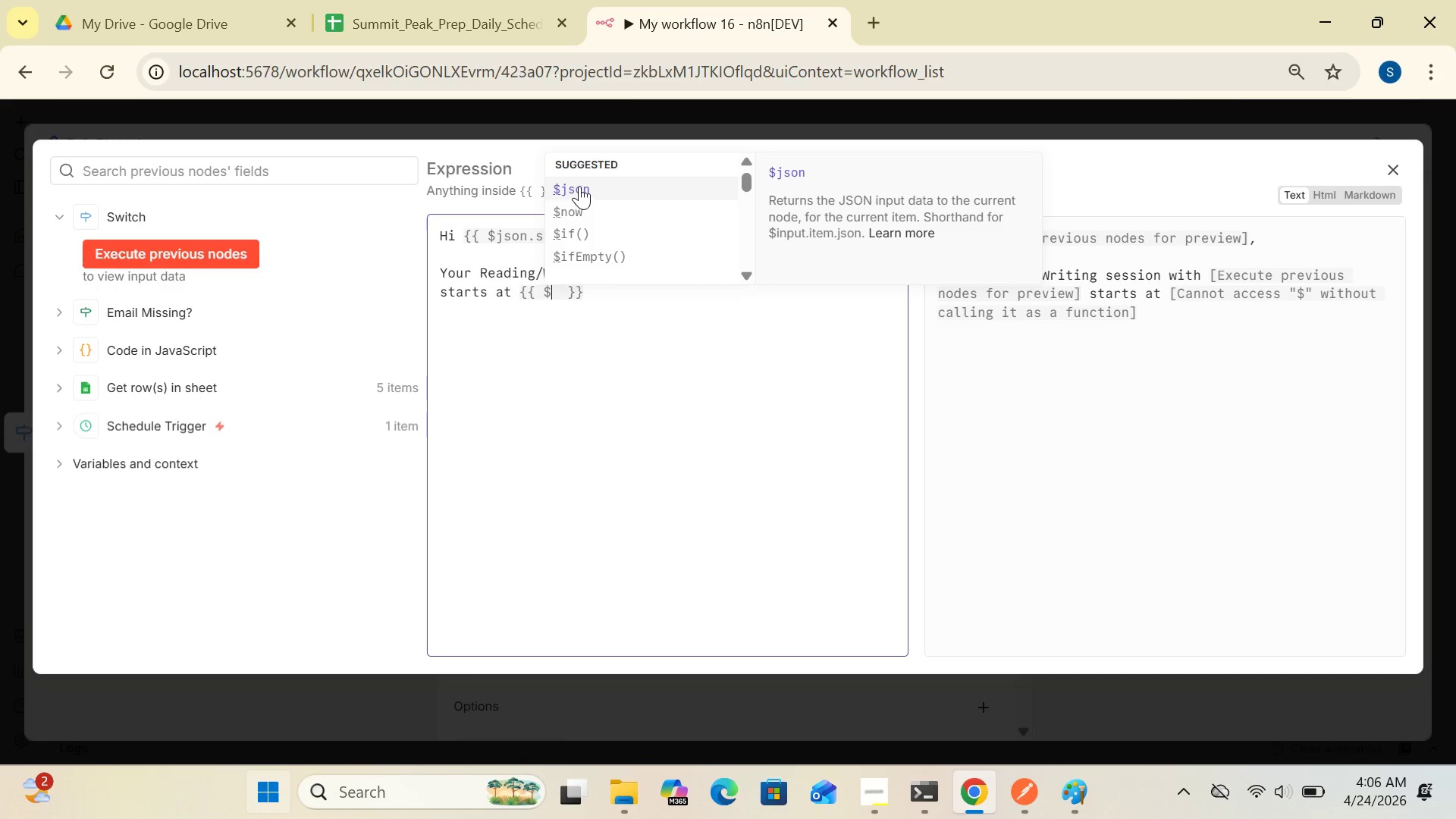 
left_click([579, 183])
 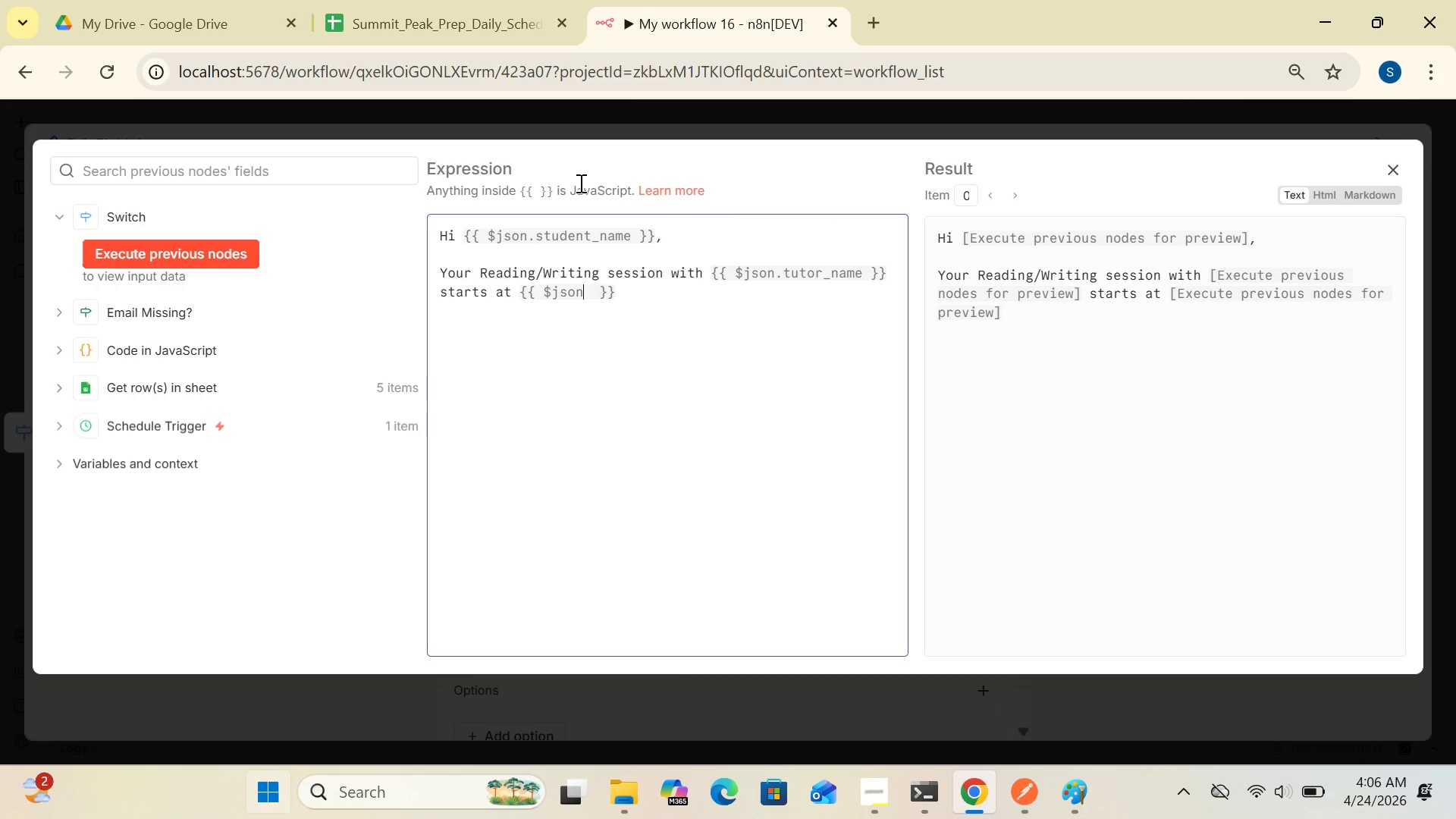 
type(.session)
 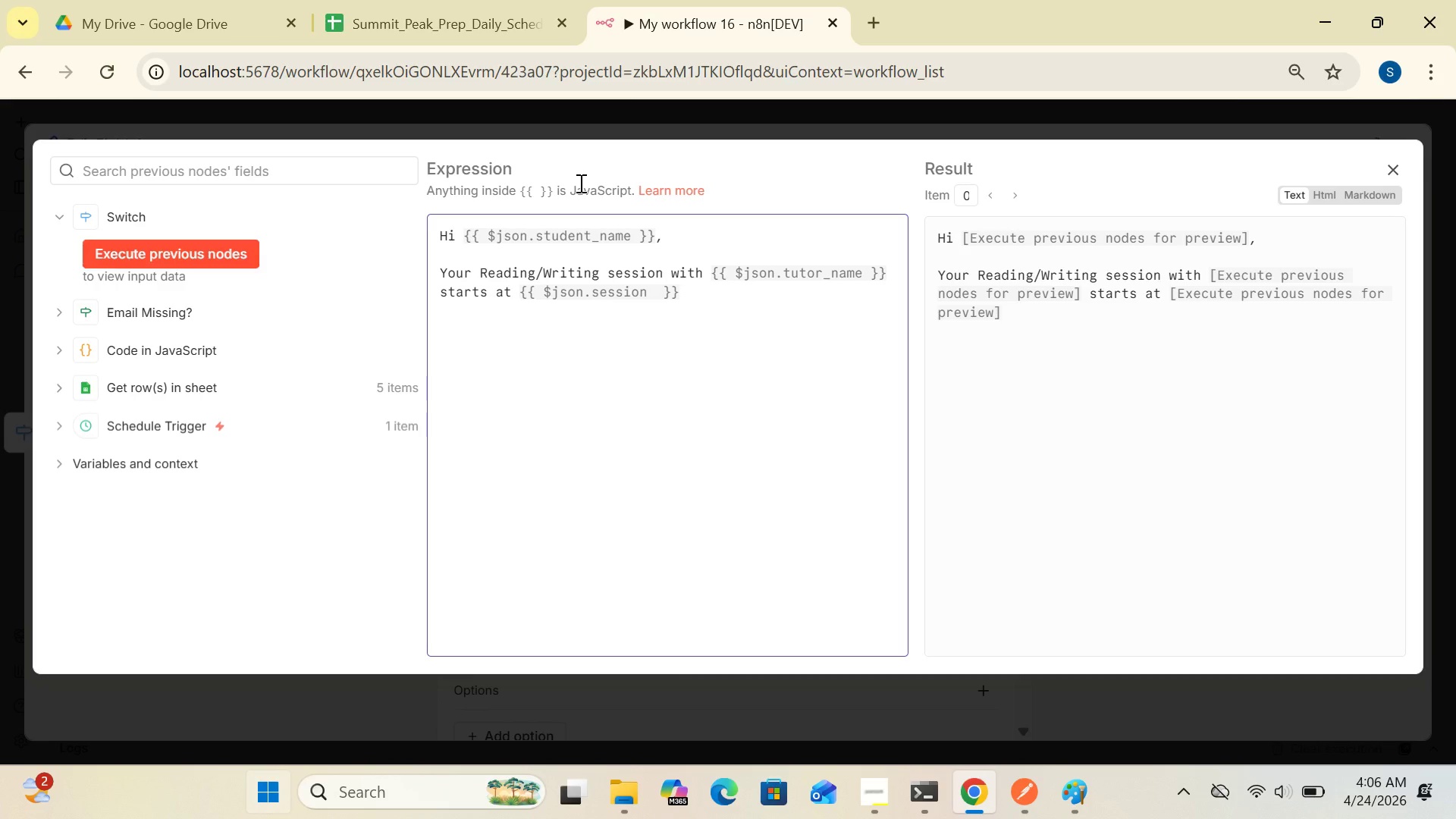 
type(_datetime)
 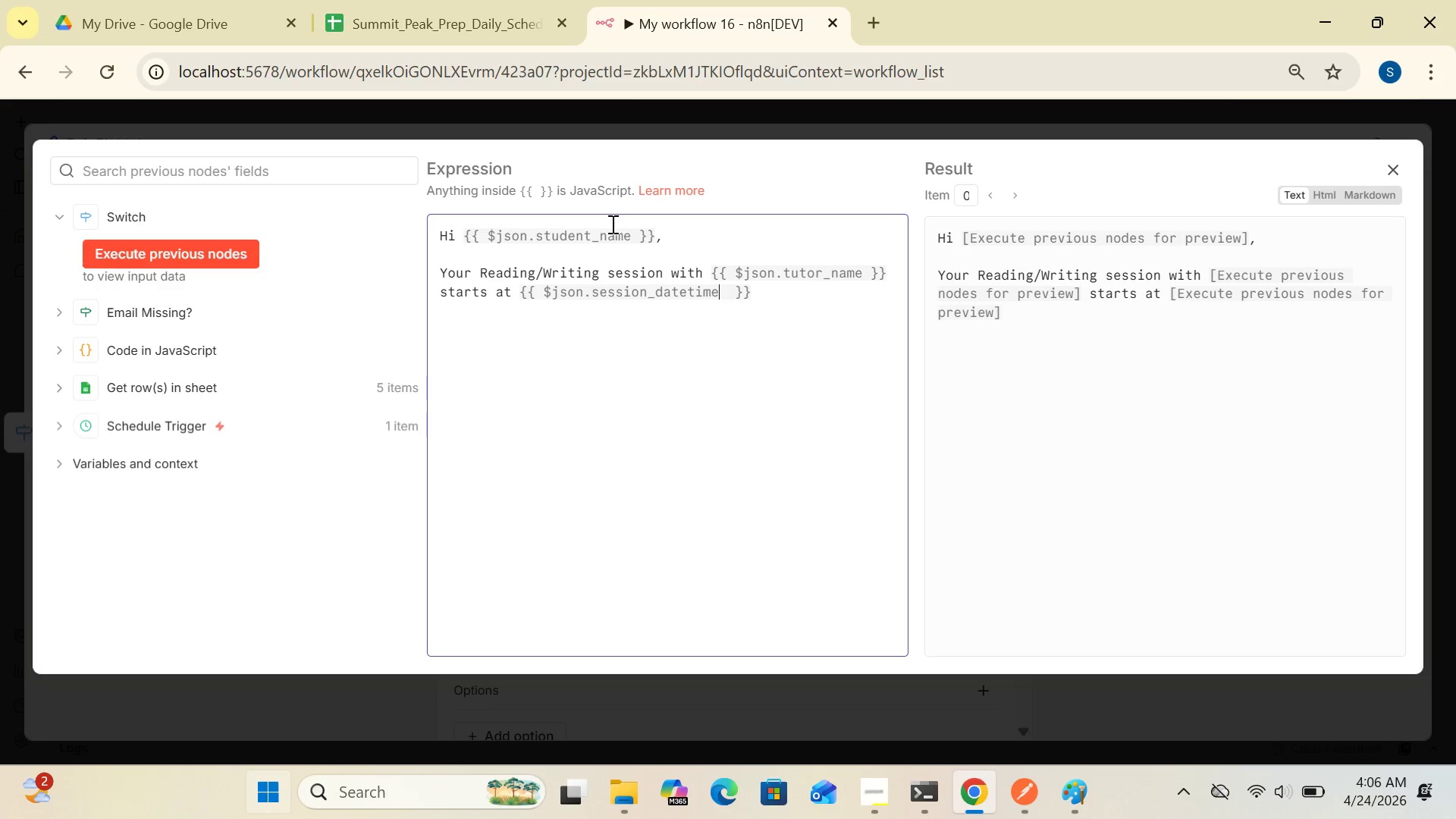 
wait(7.7)
 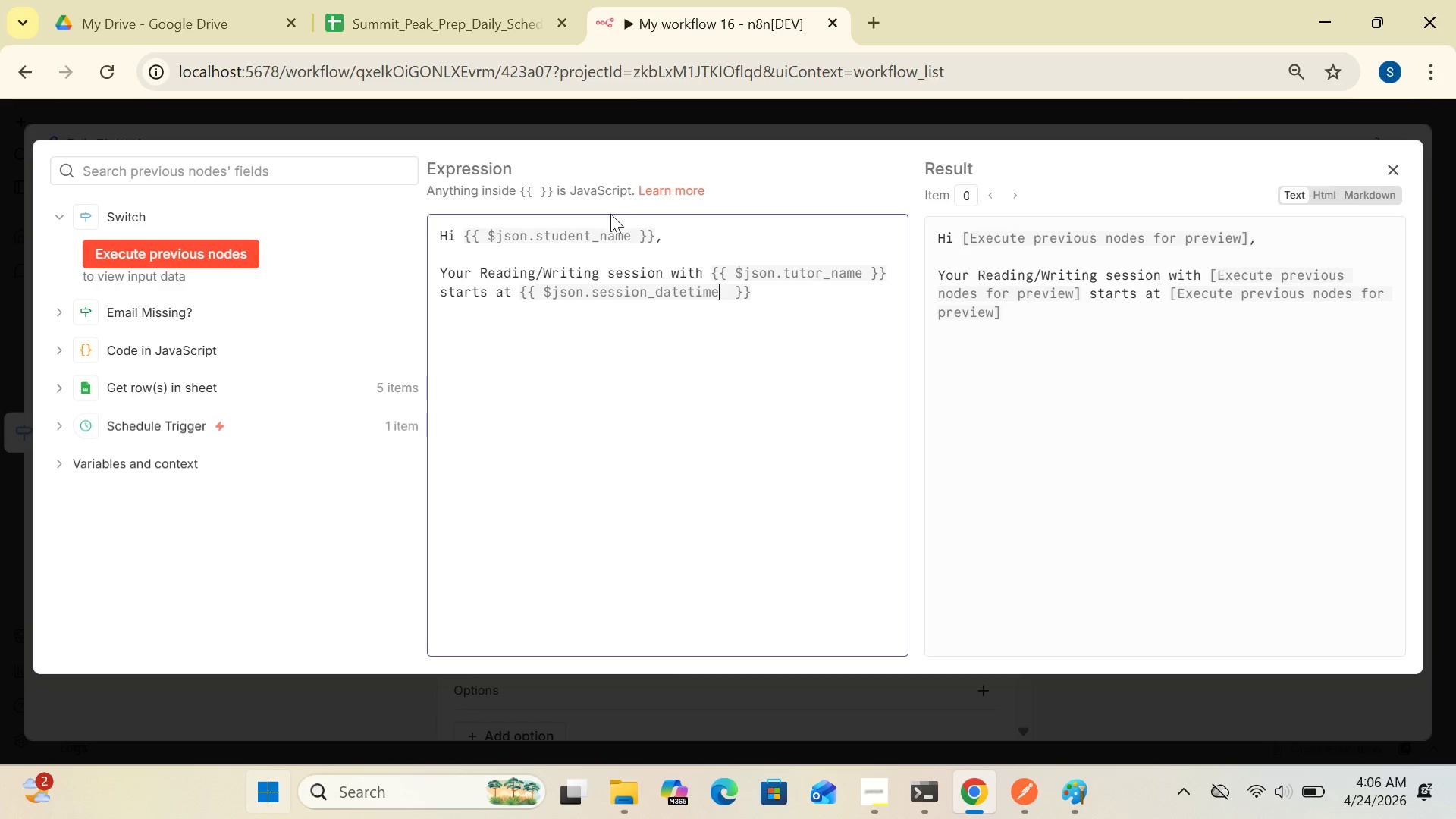 
left_click([758, 287])
 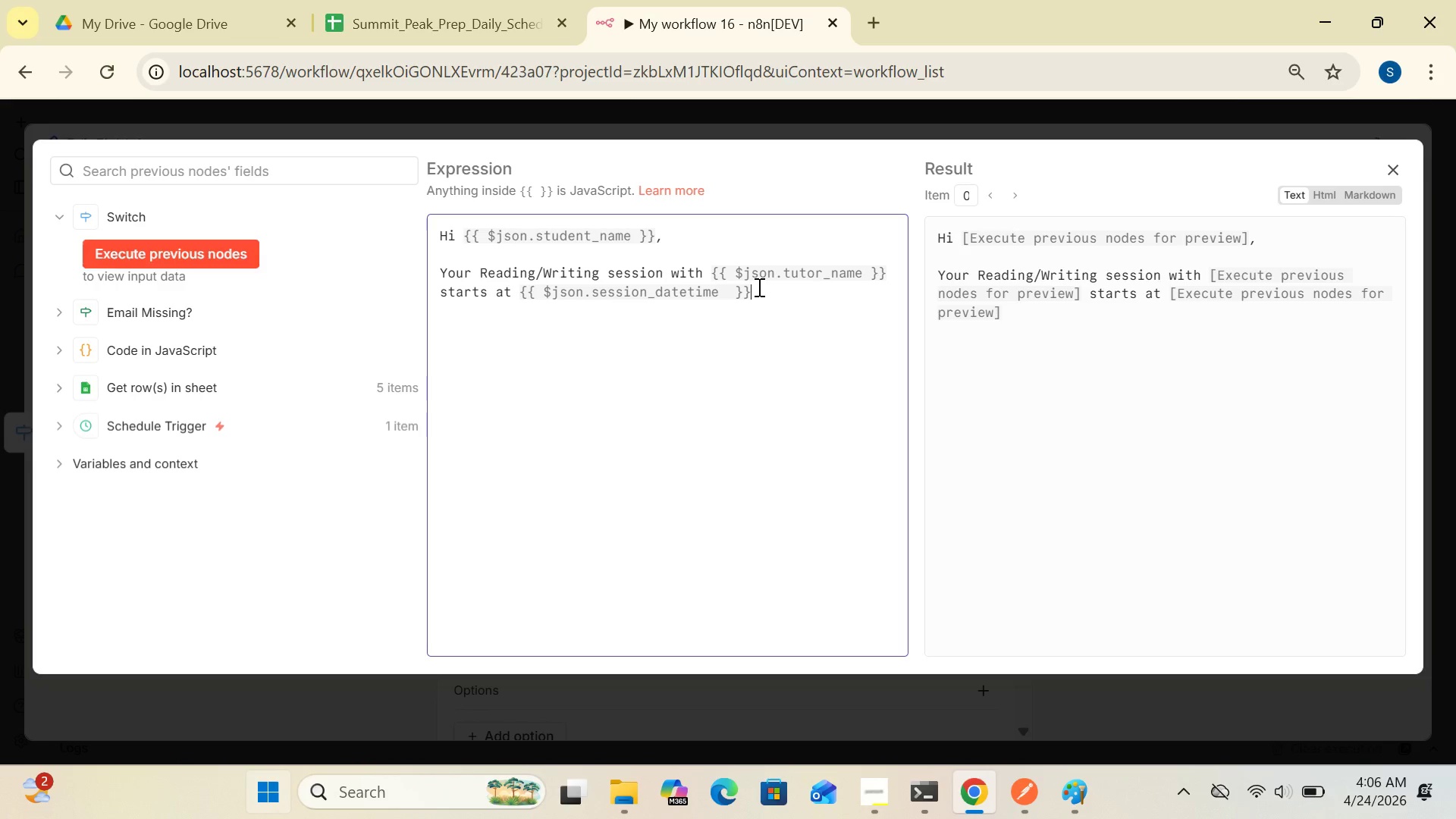 
key(Enter)
 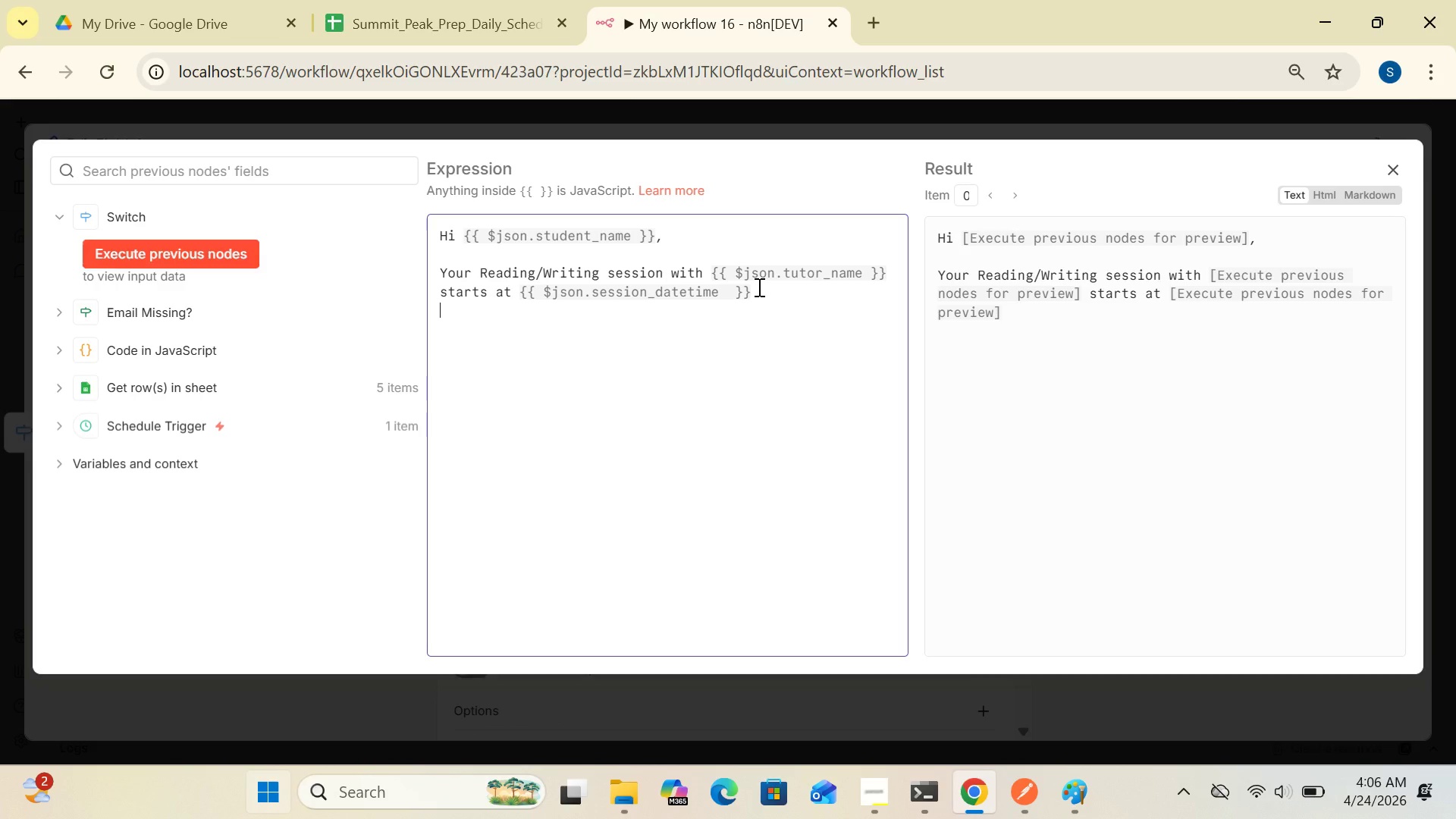 
type(PLEASE BRING)
 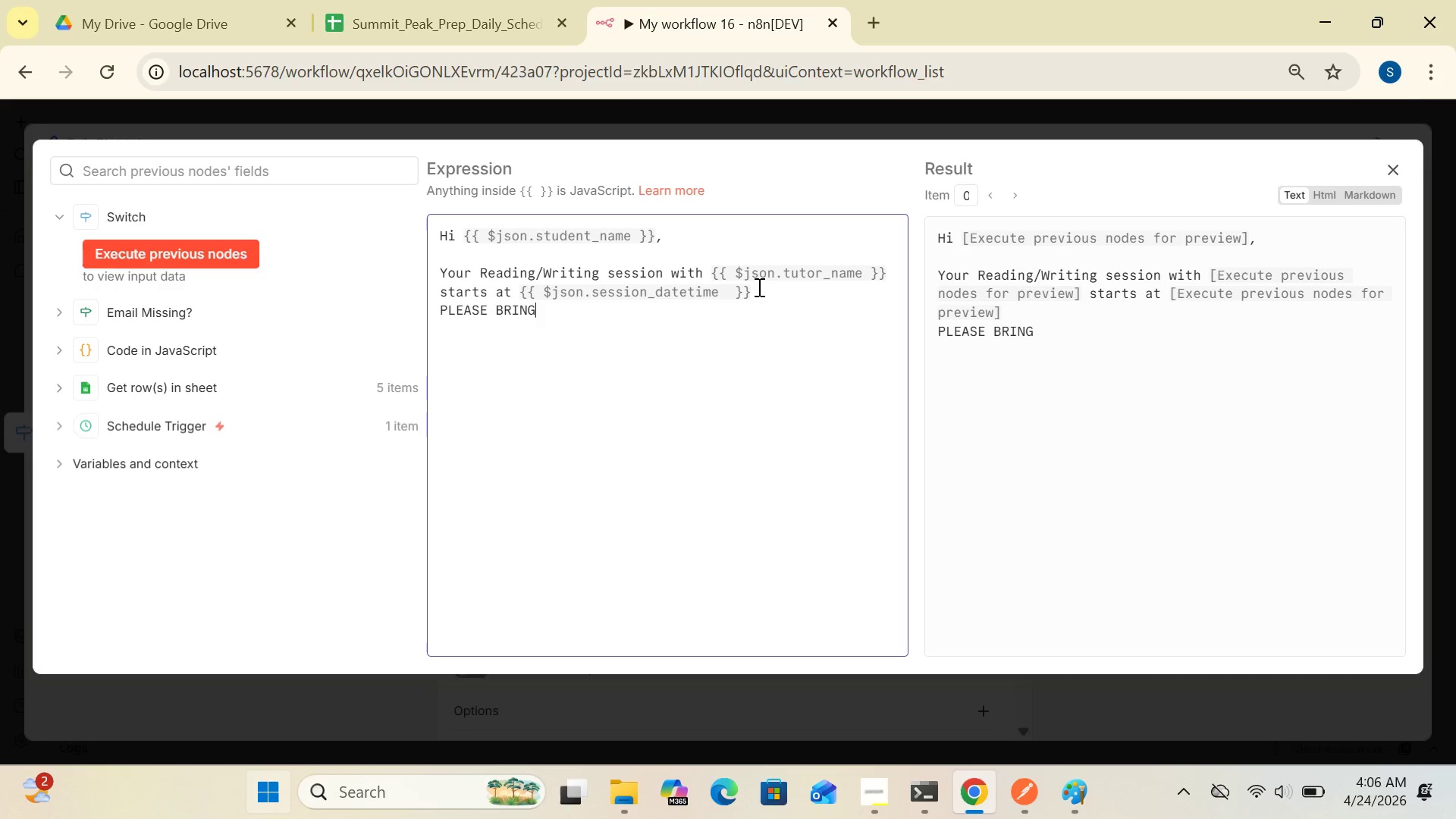 
key(Backspace)
key(Backspace)
key(Backspace)
key(Backspace)
key(Backspace)
key(Backspace)
key(Backspace)
key(Backspace)
key(Backspace)
key(Backspace)
key(Backspace)
type(lease bring ALL of the following)
 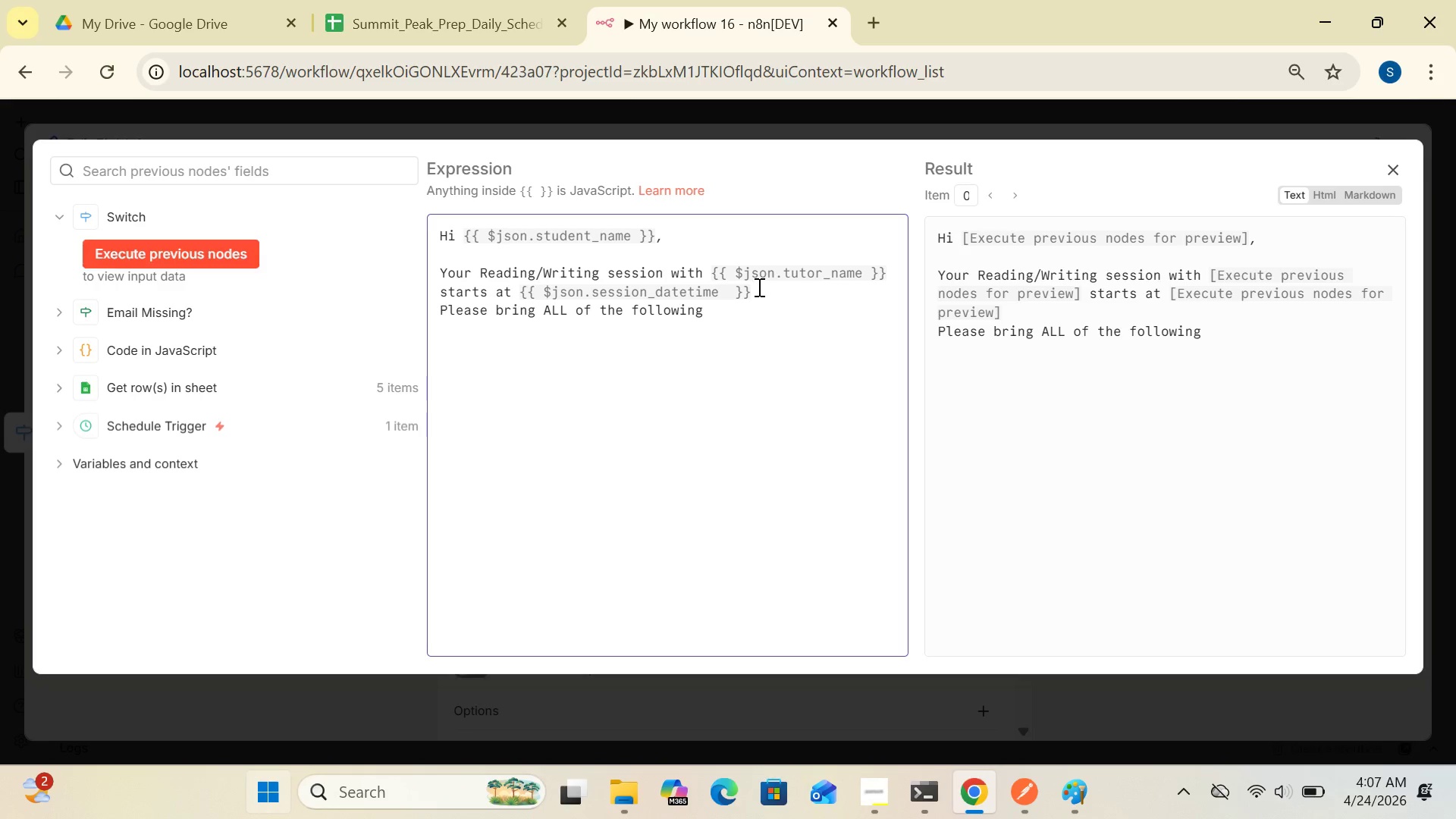 
key(Shift+Semicolon)
 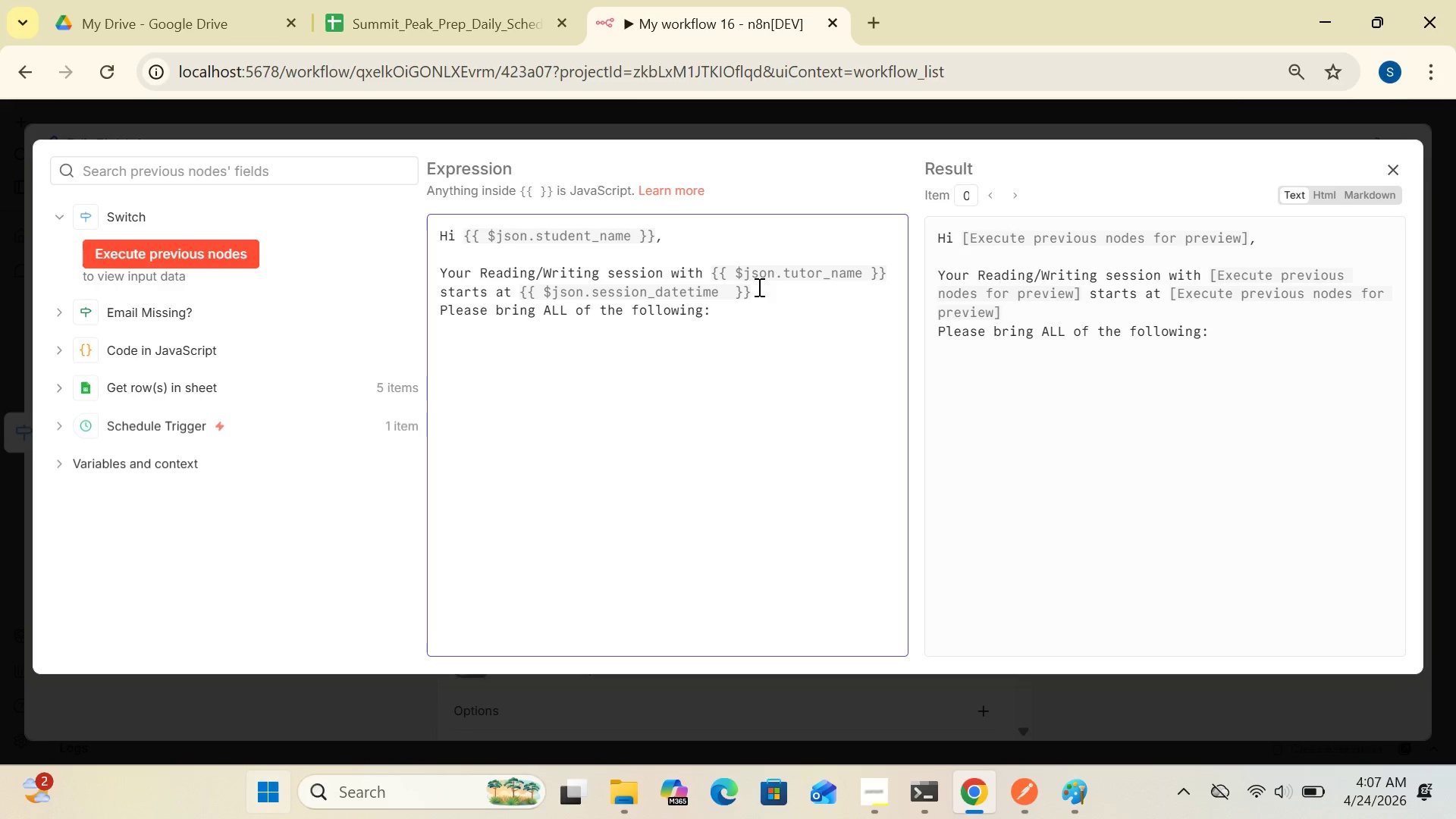 
wait(16.12)
 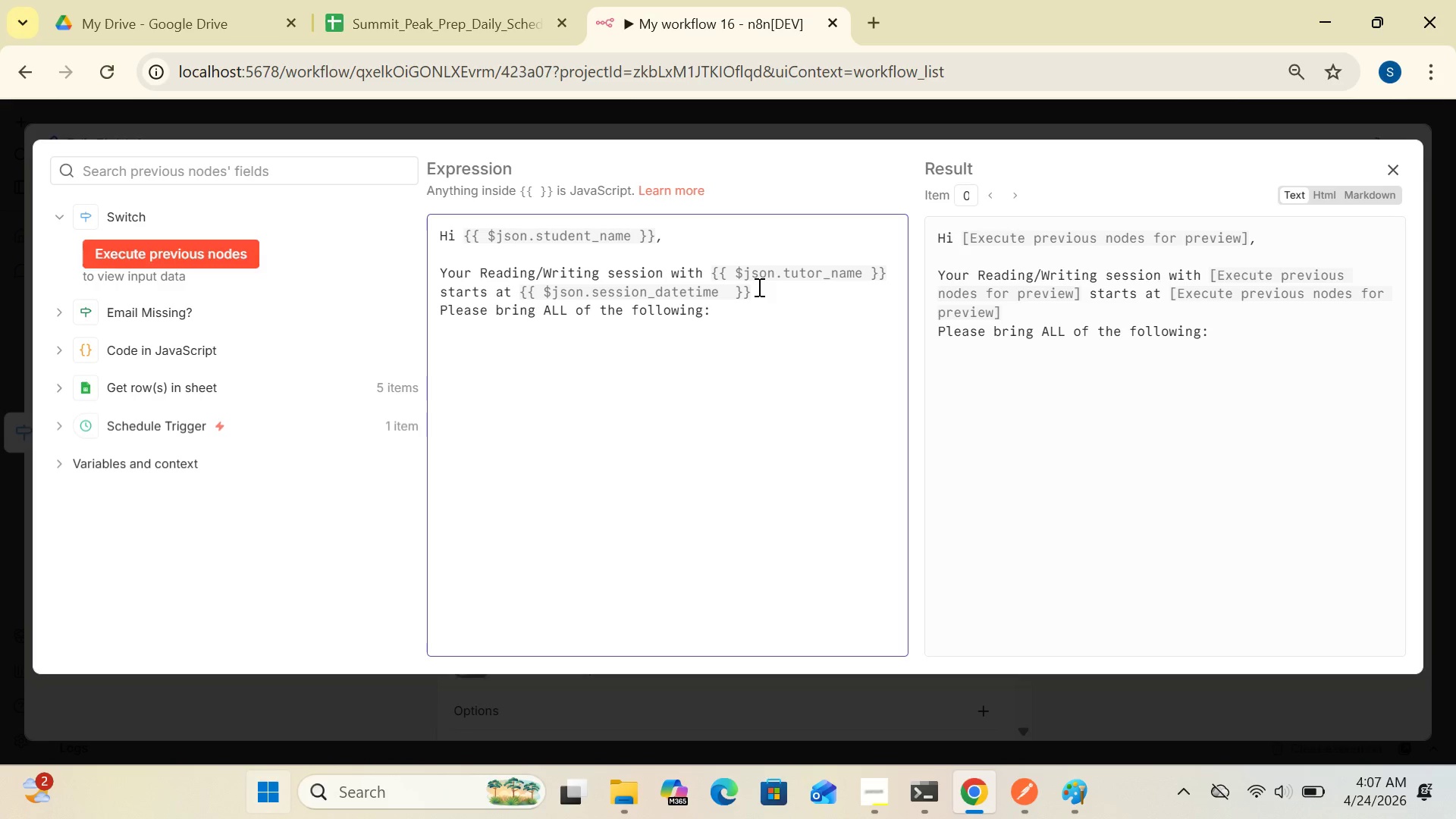 
key(Enter)
 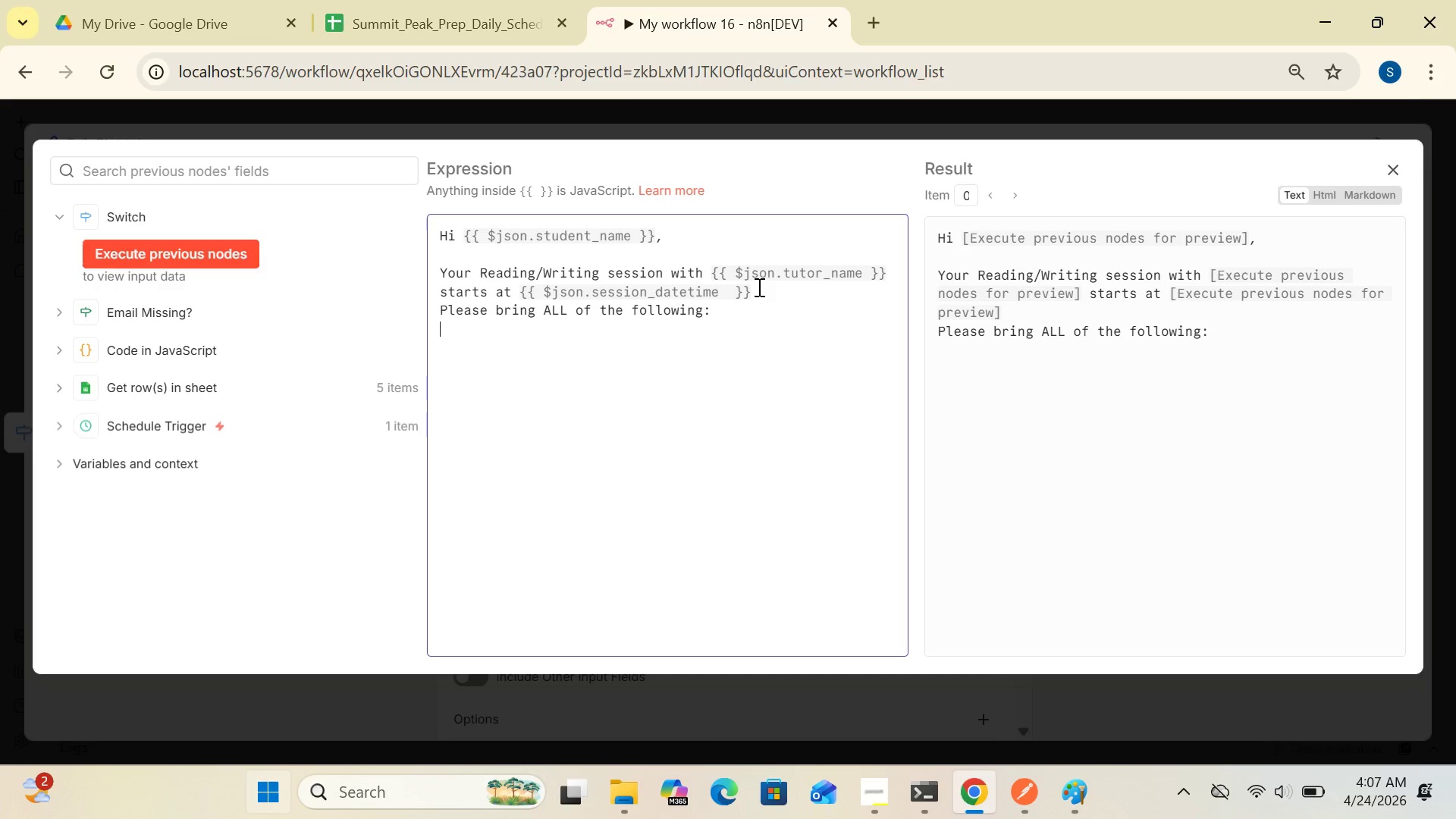 
type(Sat)
key(Backspace)
key(Backspace)
type(AT Reading/Writing Practice Booklet)
 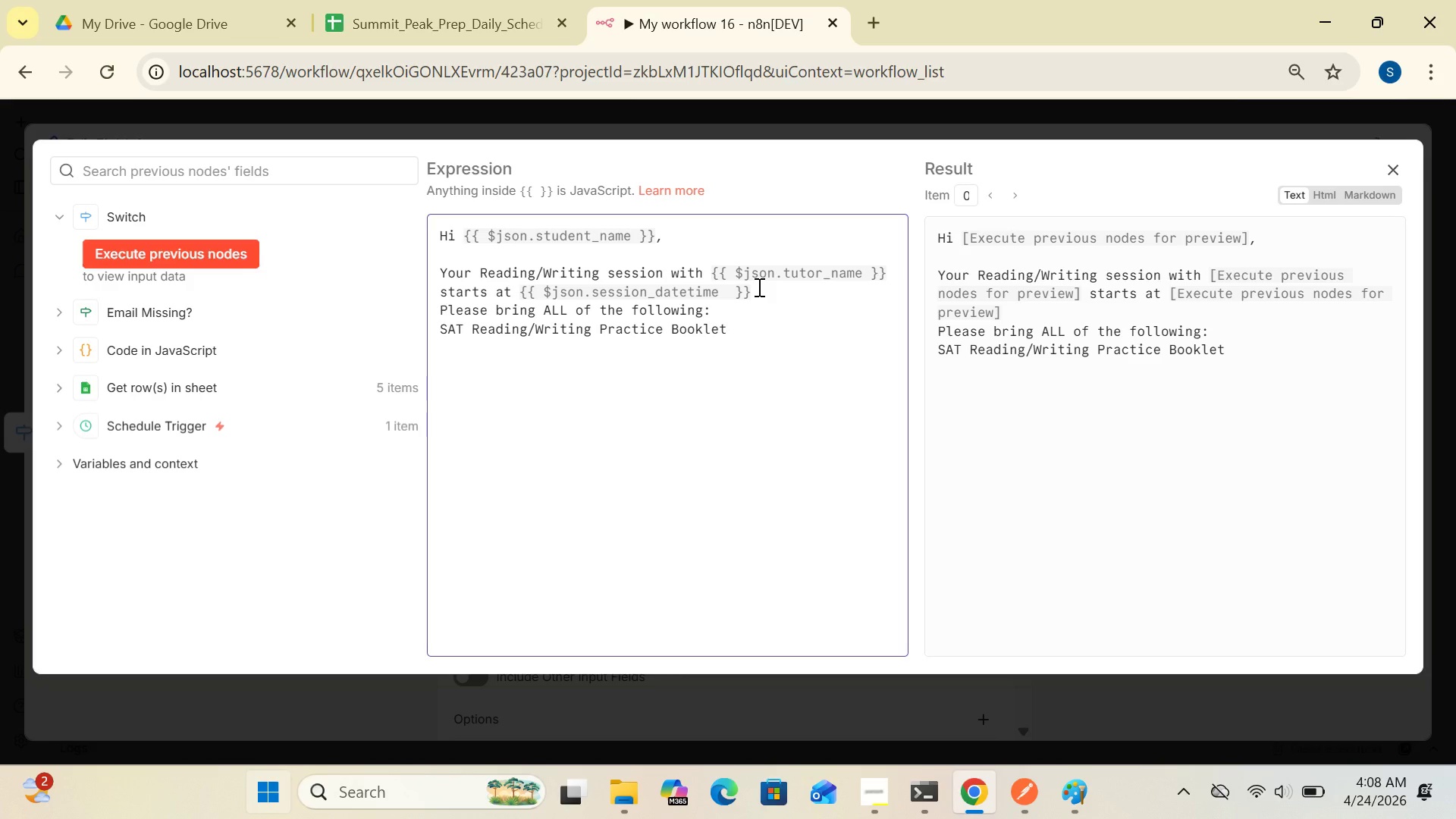 
key(Enter)
 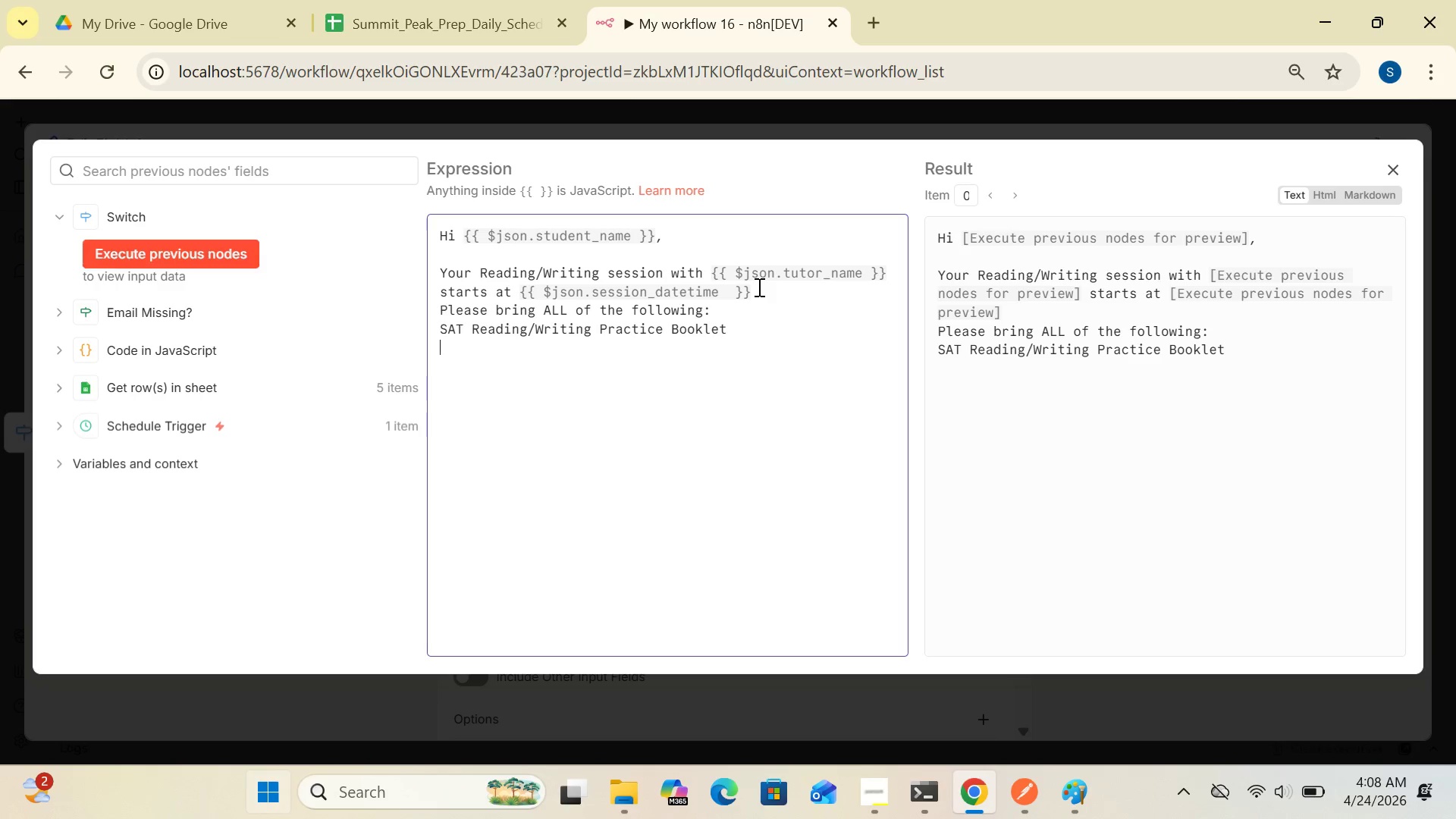 
type(Highlighters(2-3 colors)
 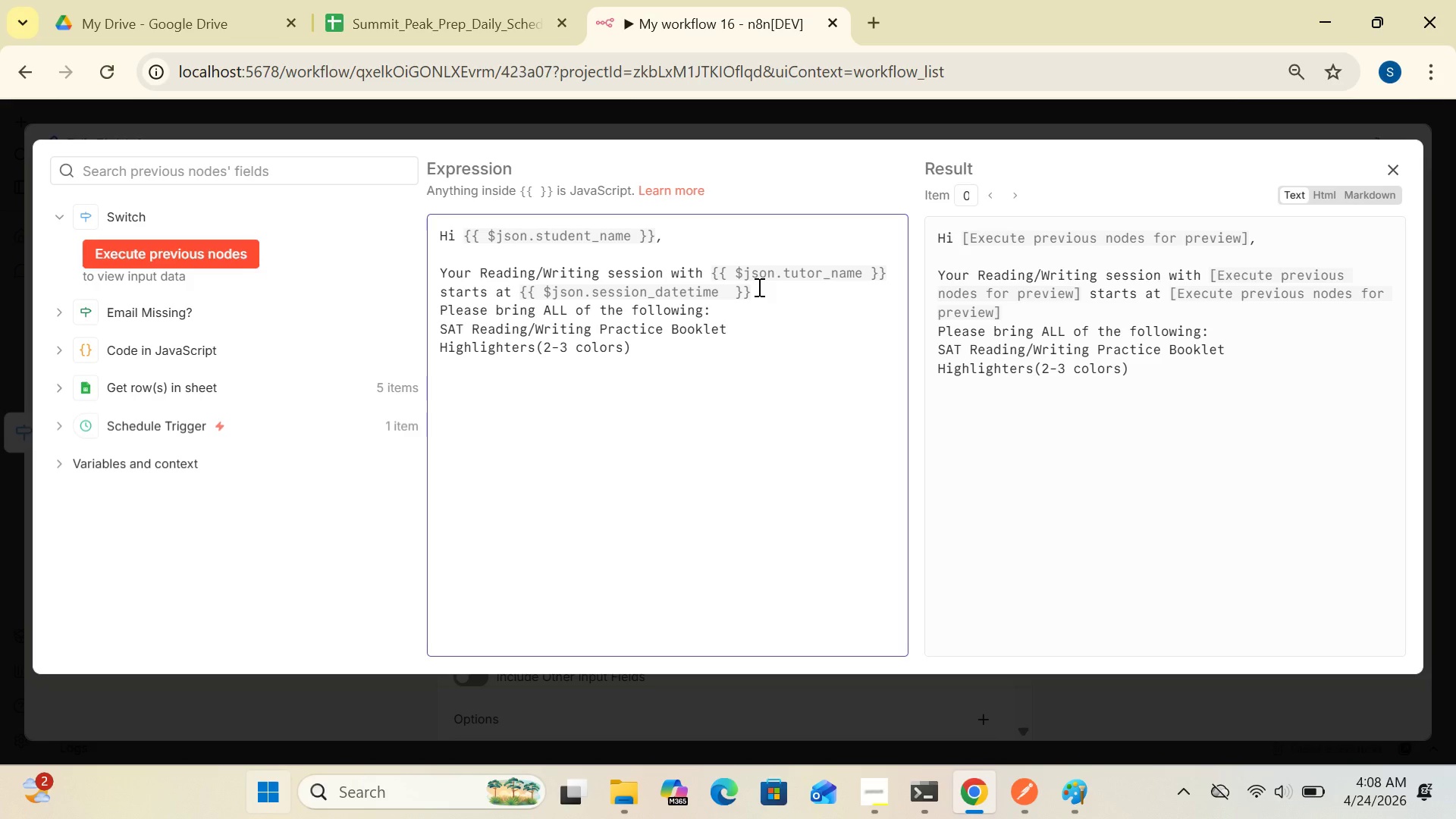 
left_click([636, 339])
 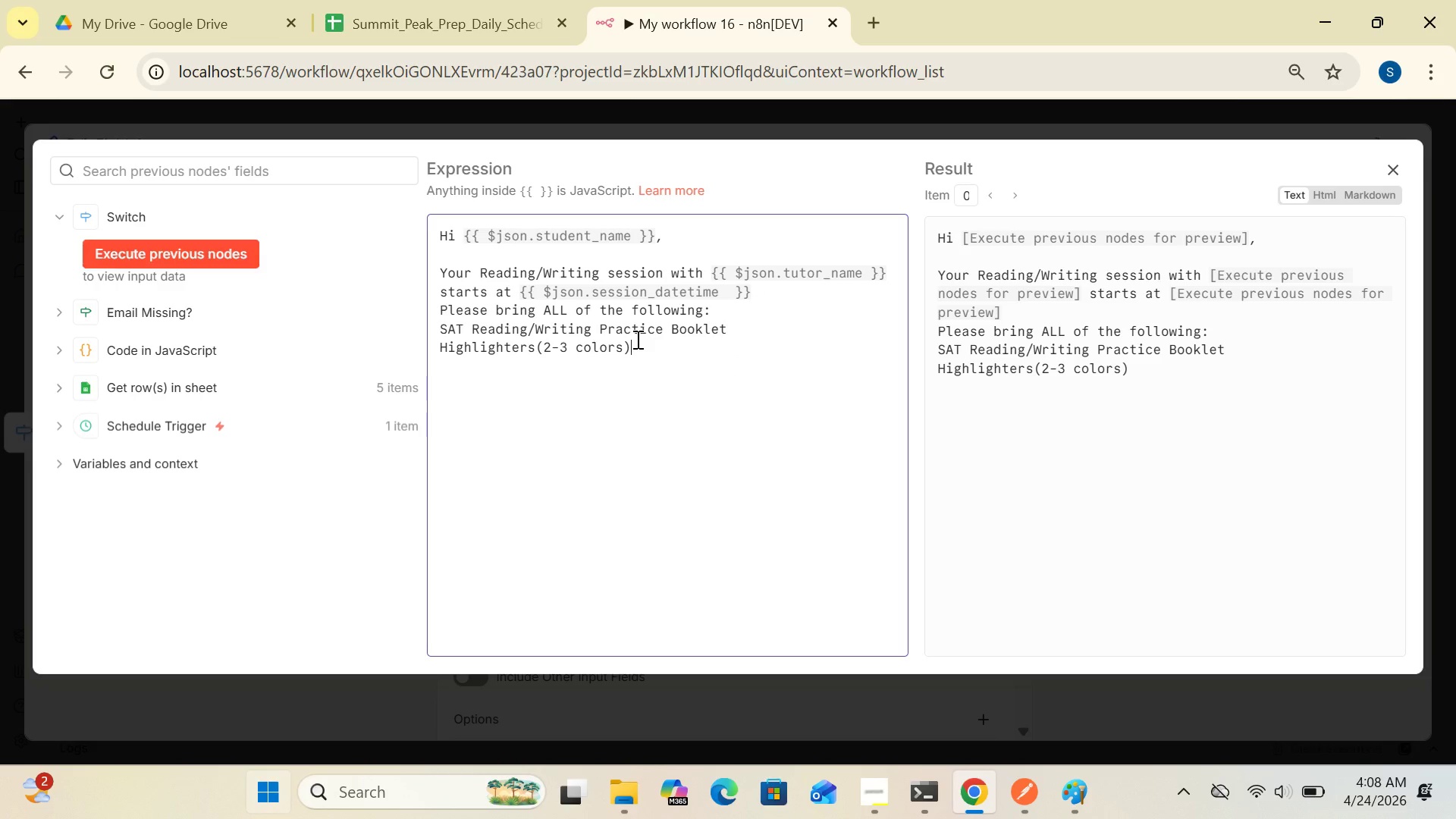 
key(Enter)
 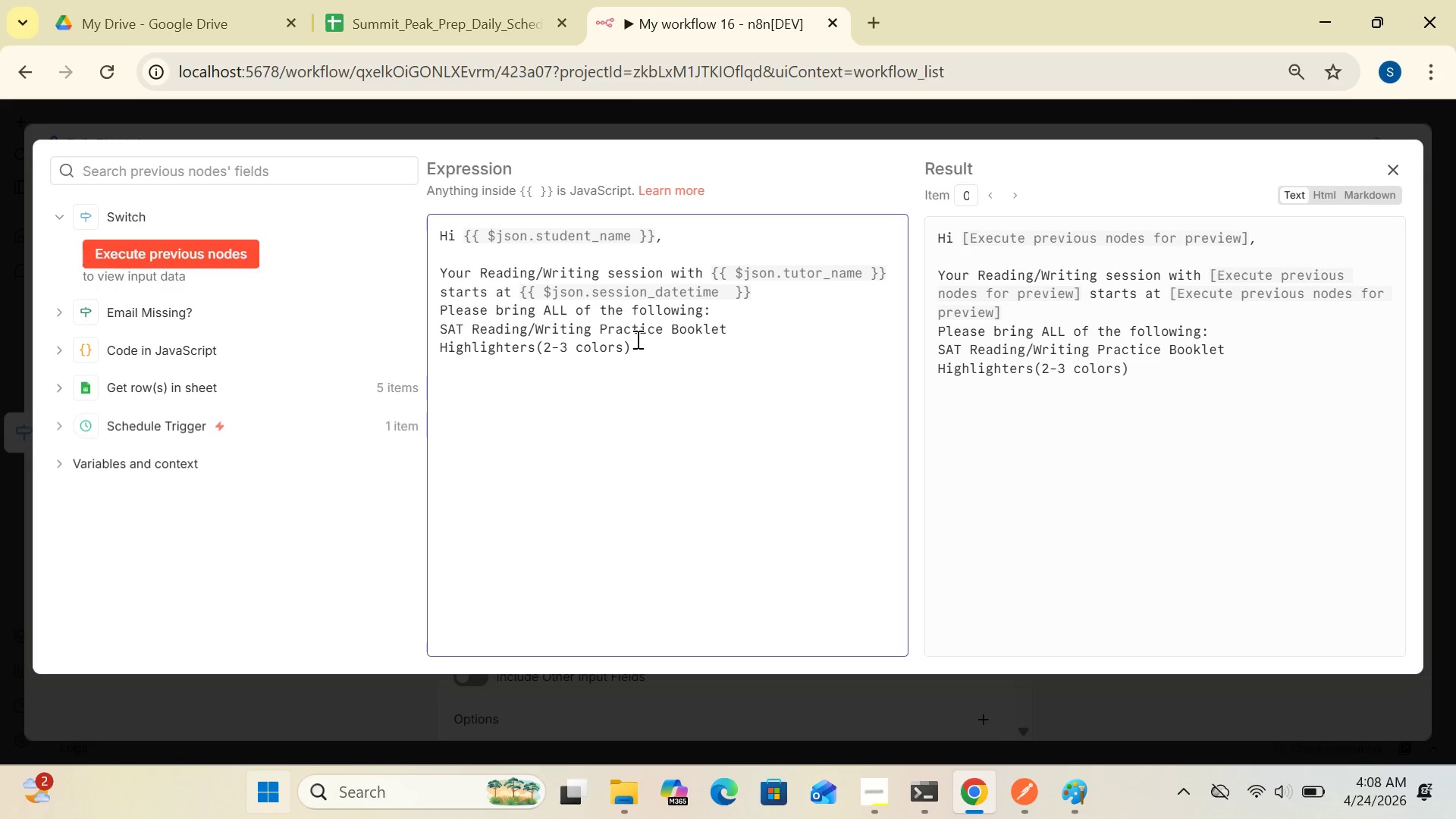 
key(CapsLock)
 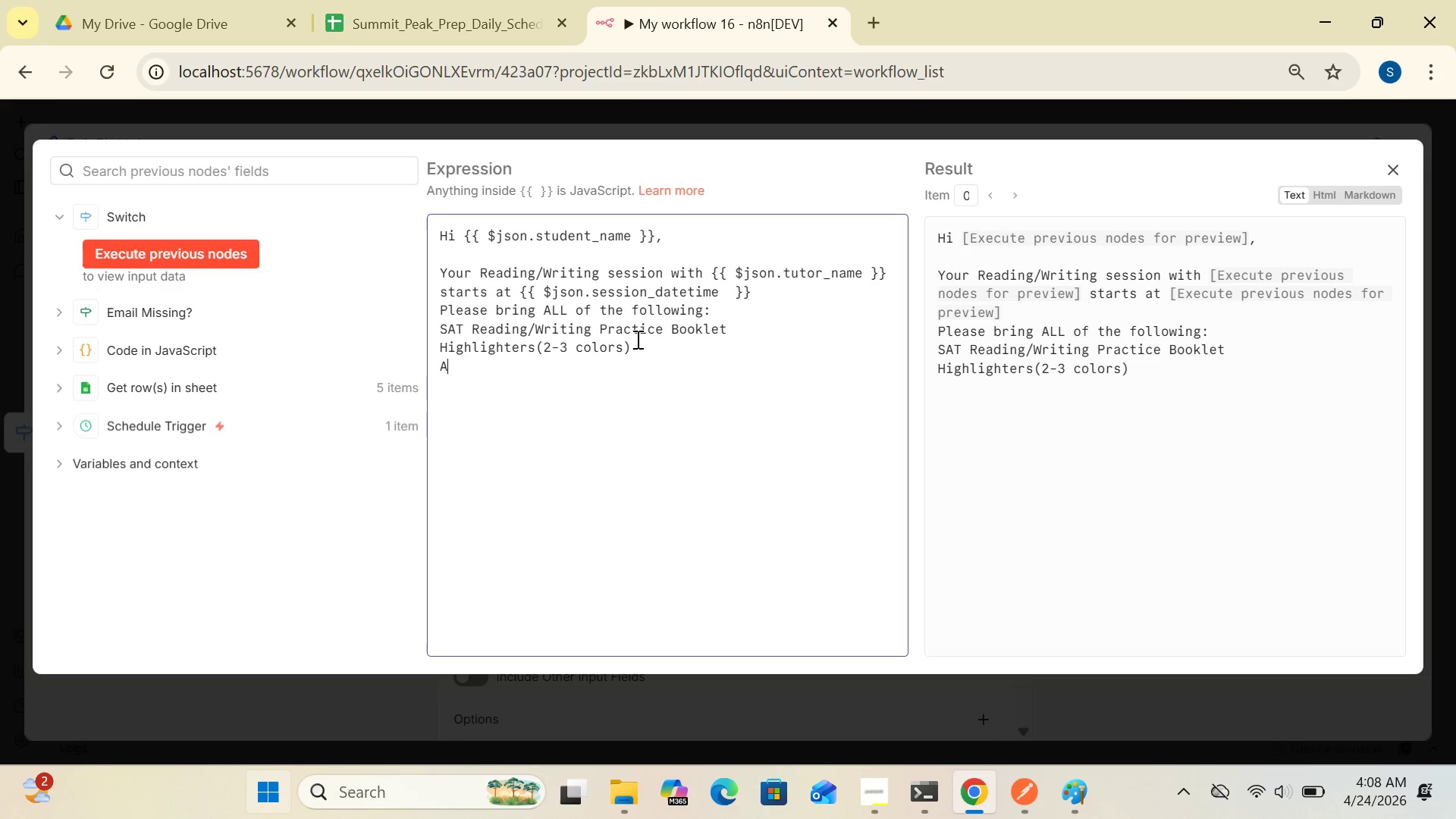 
key(A)
 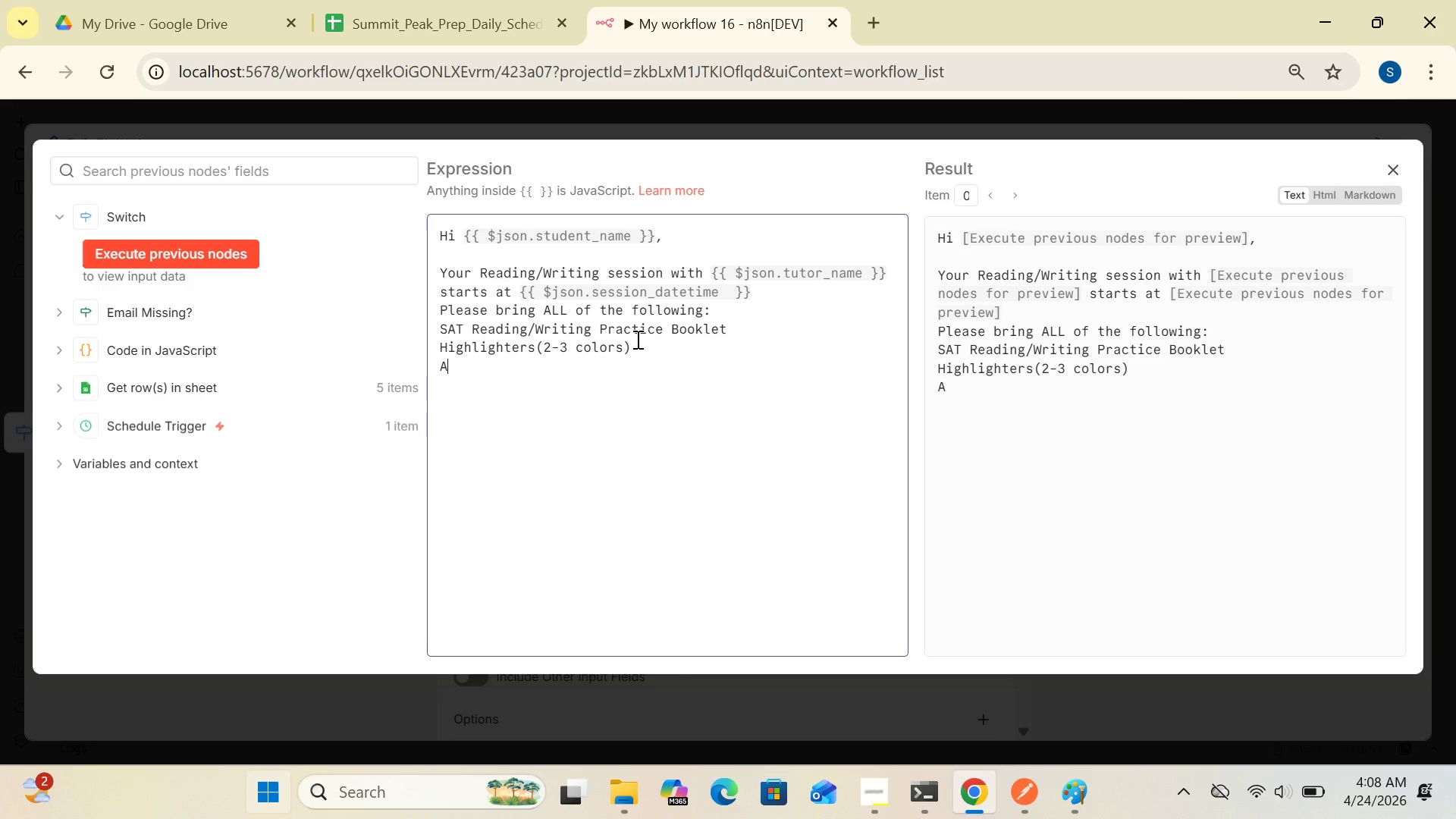 
wait(5.74)
 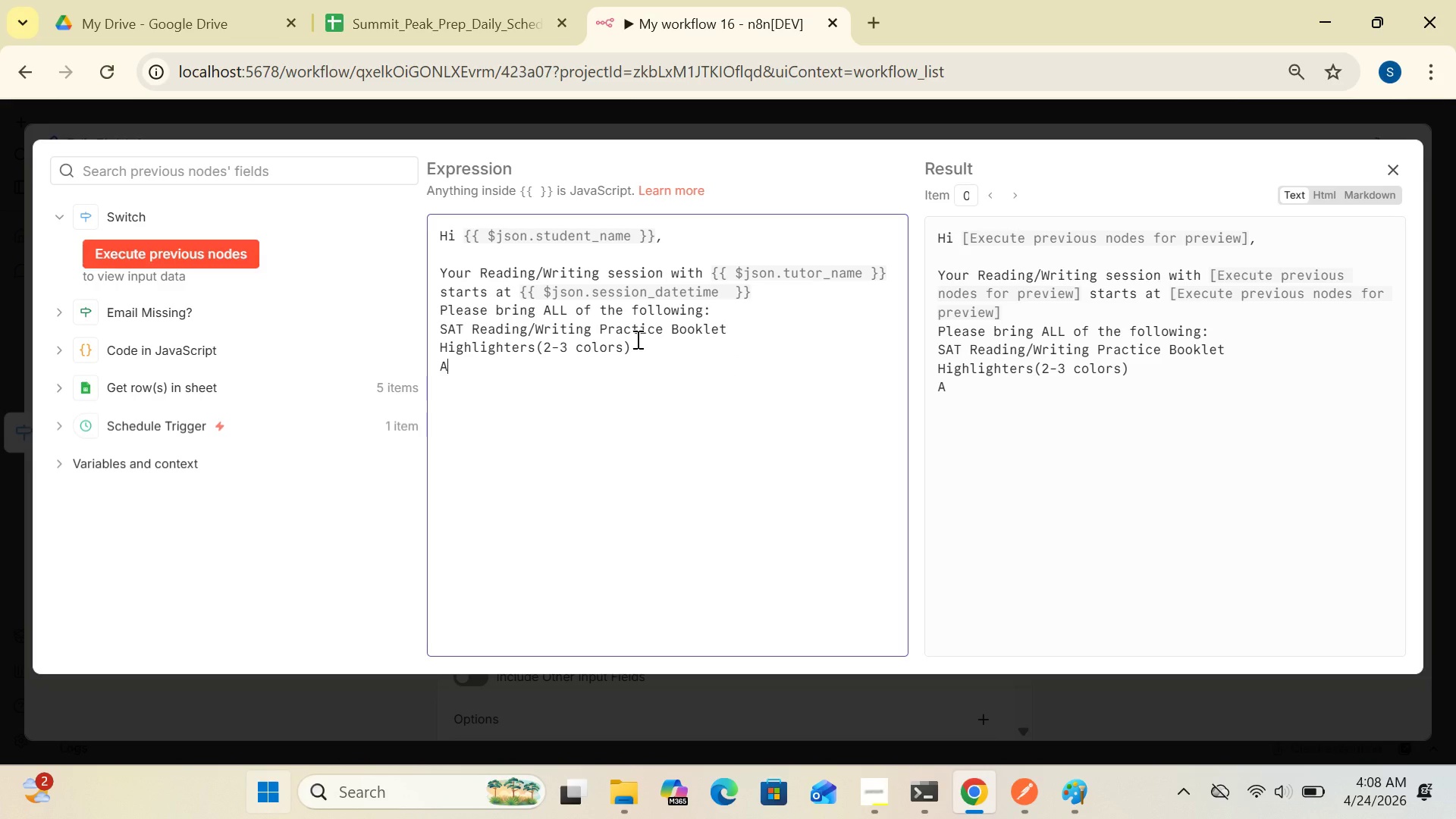 
type(nnotated passage fron)
key(Backspace)
type(m last session)
 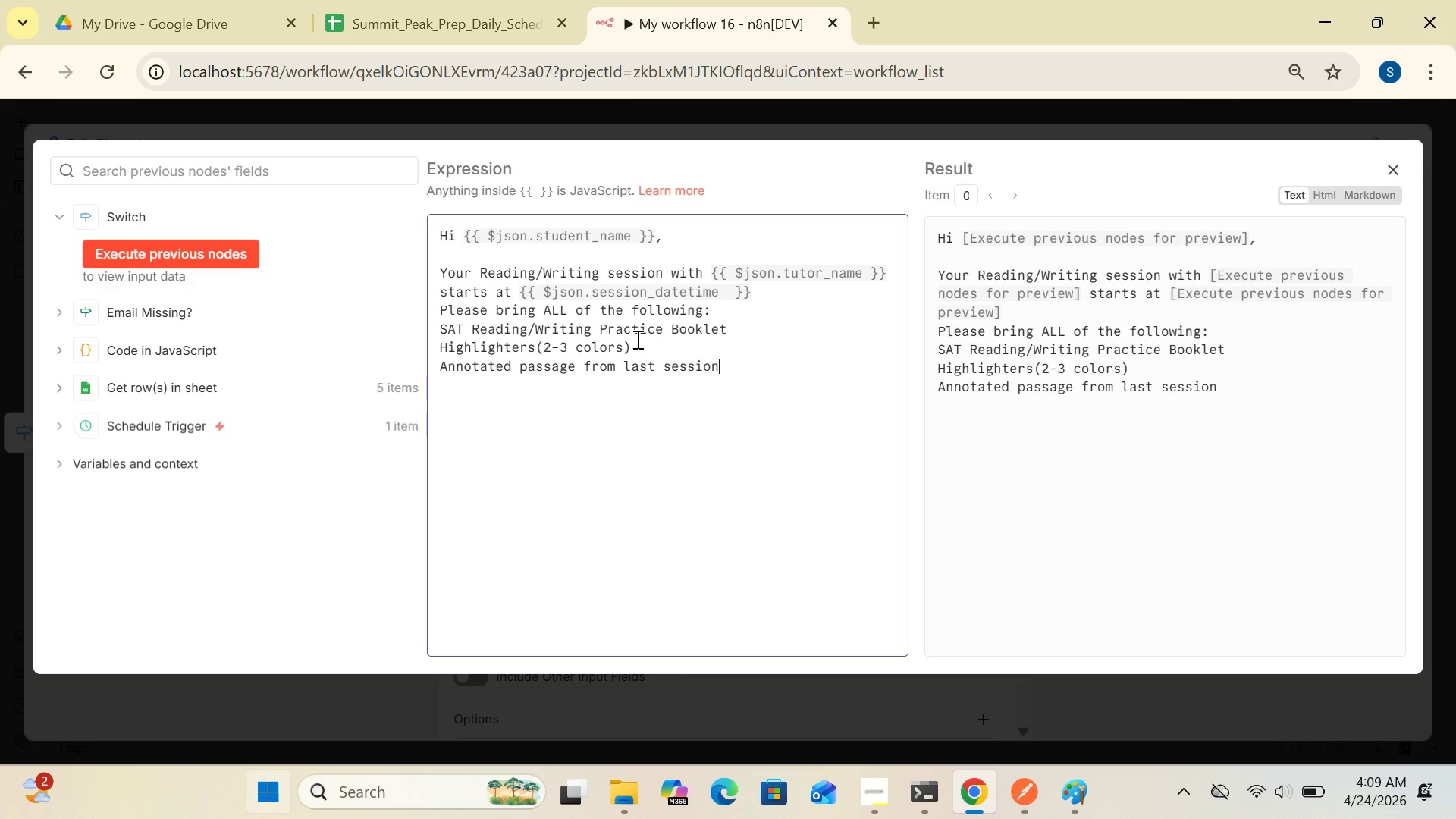 
key(Enter)
 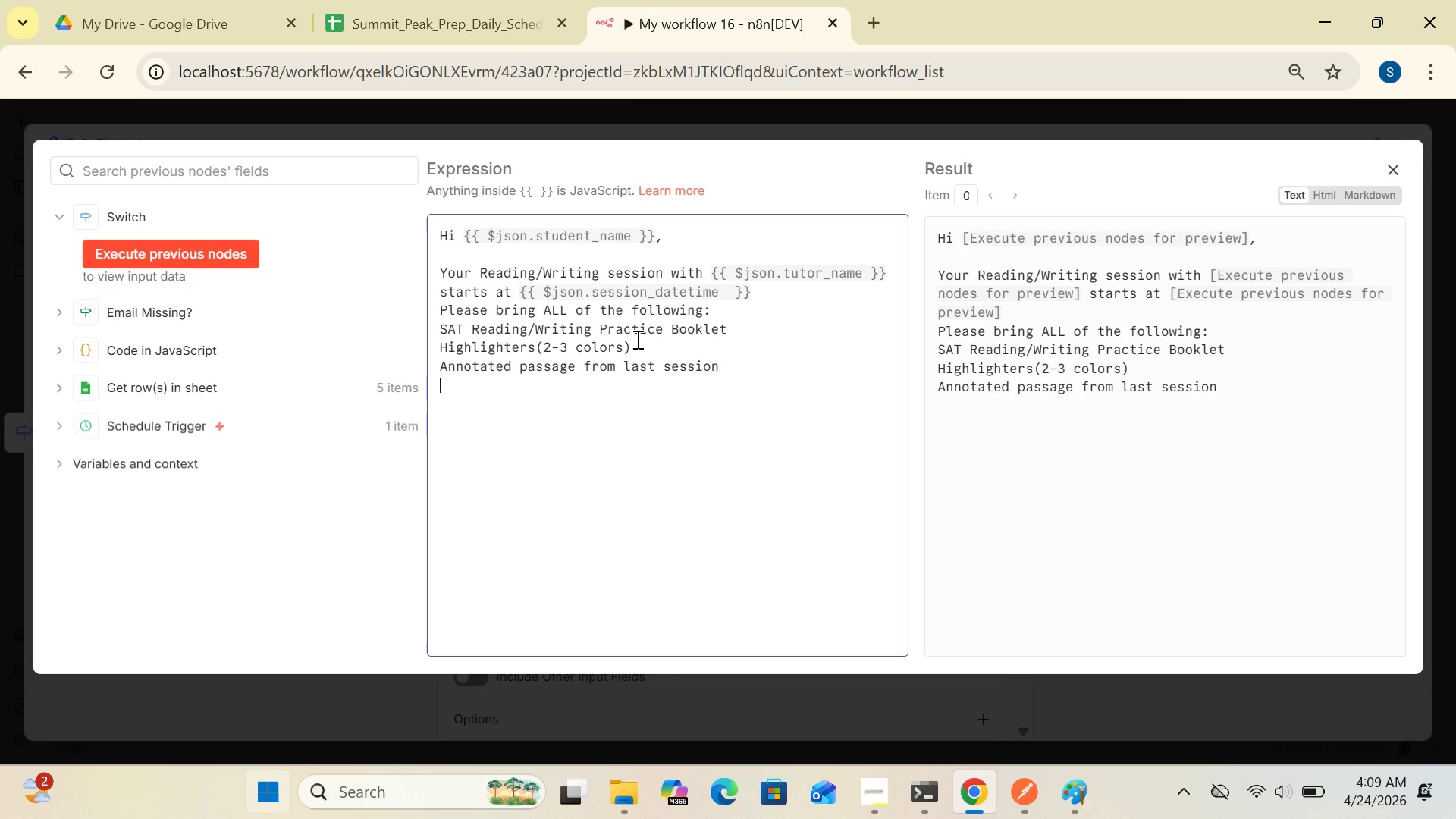 
type(Printed vocabulary list)
 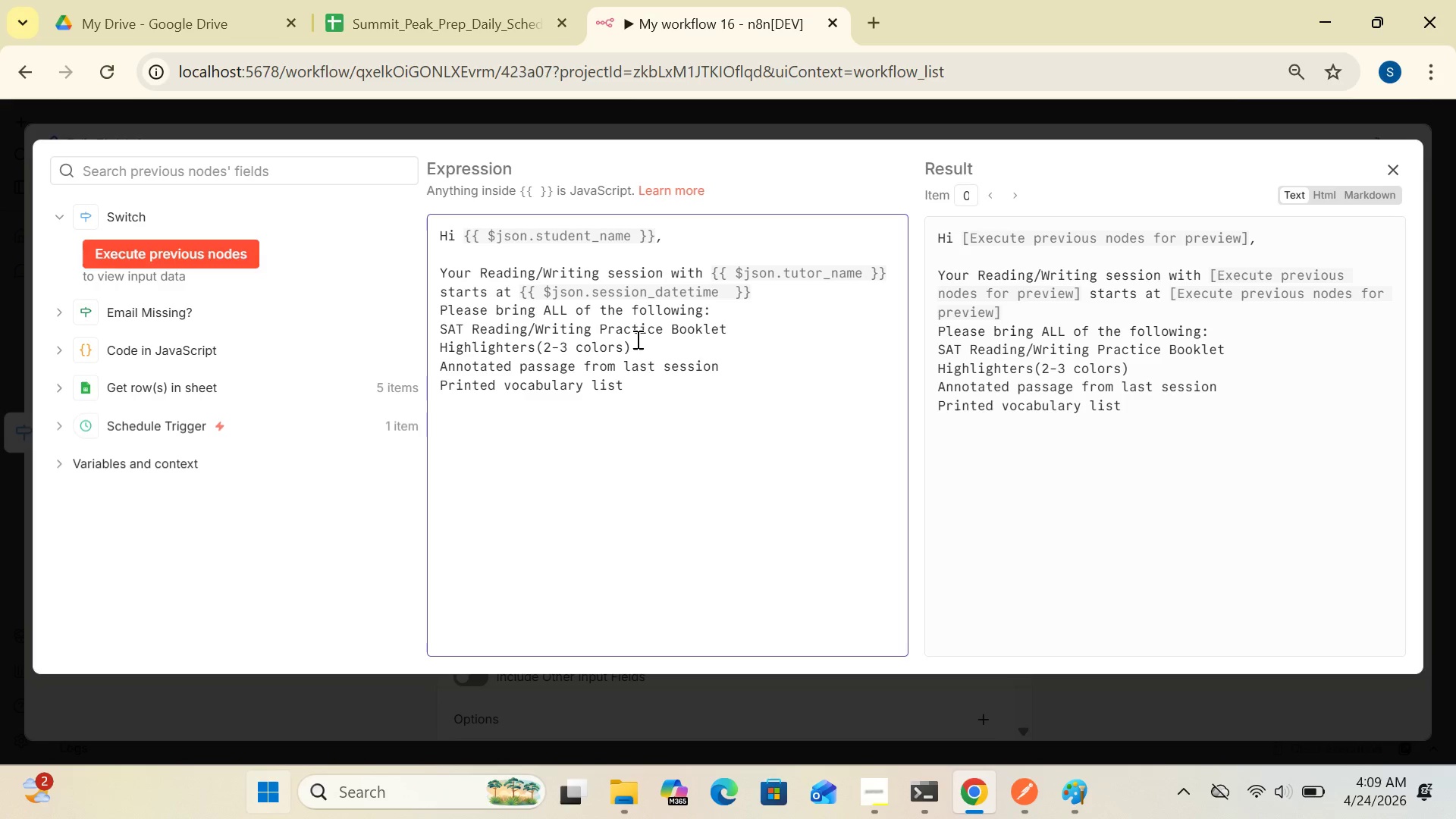 
key(Enter)
 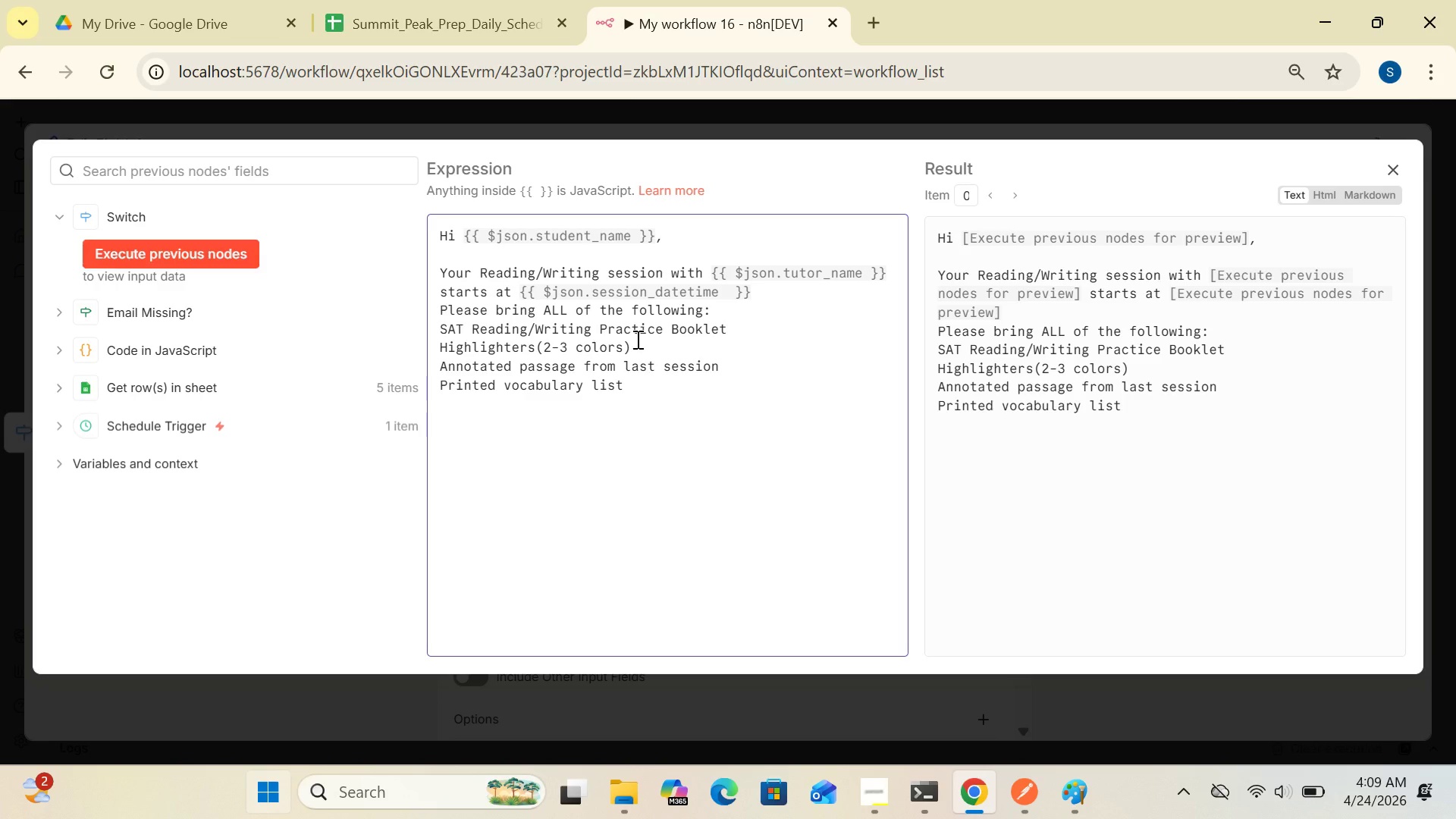 
type(Notebook for grammer rues)
key(Backspace)
key(Backspace)
type(les)
 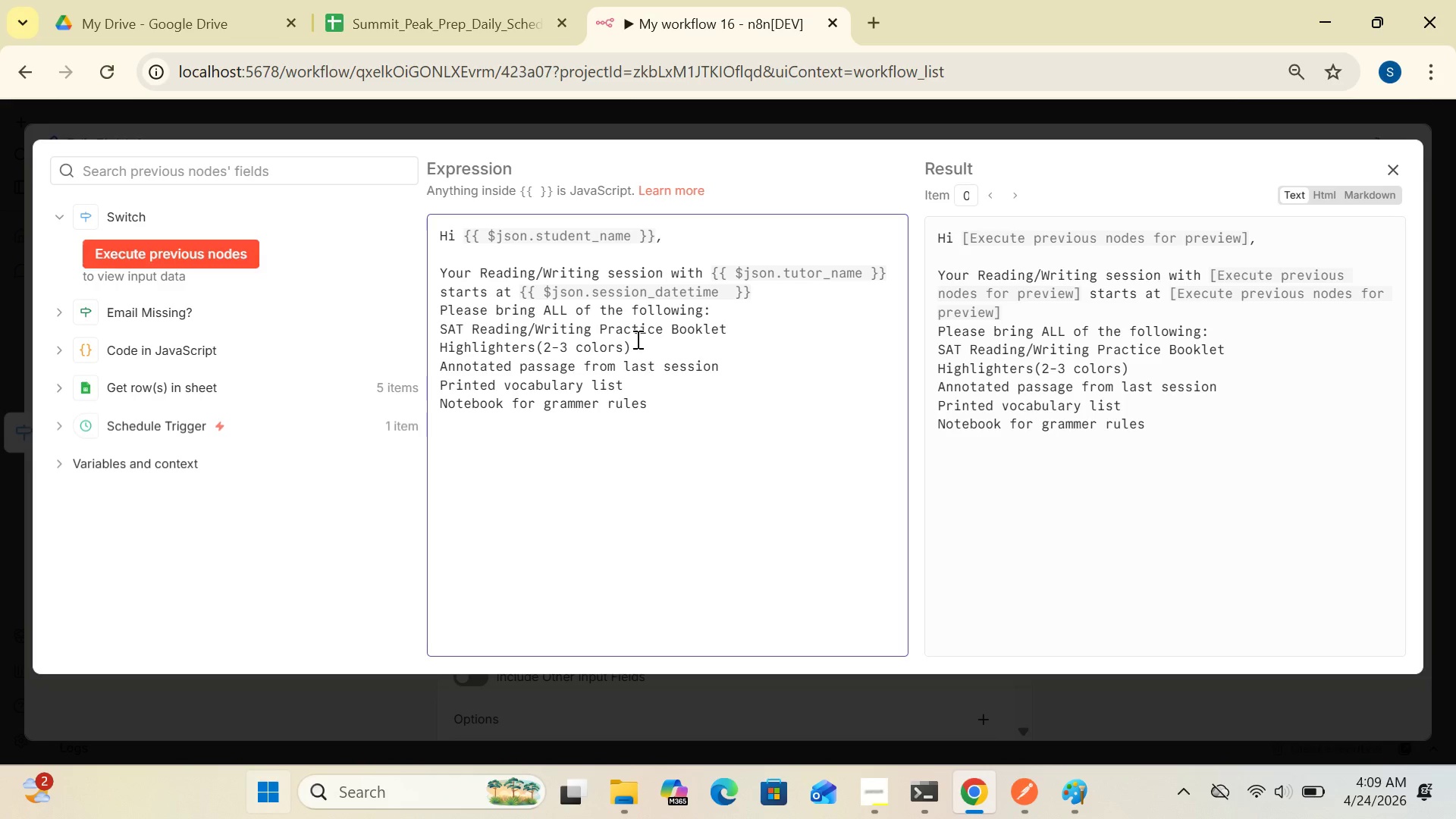 
key(Enter)
 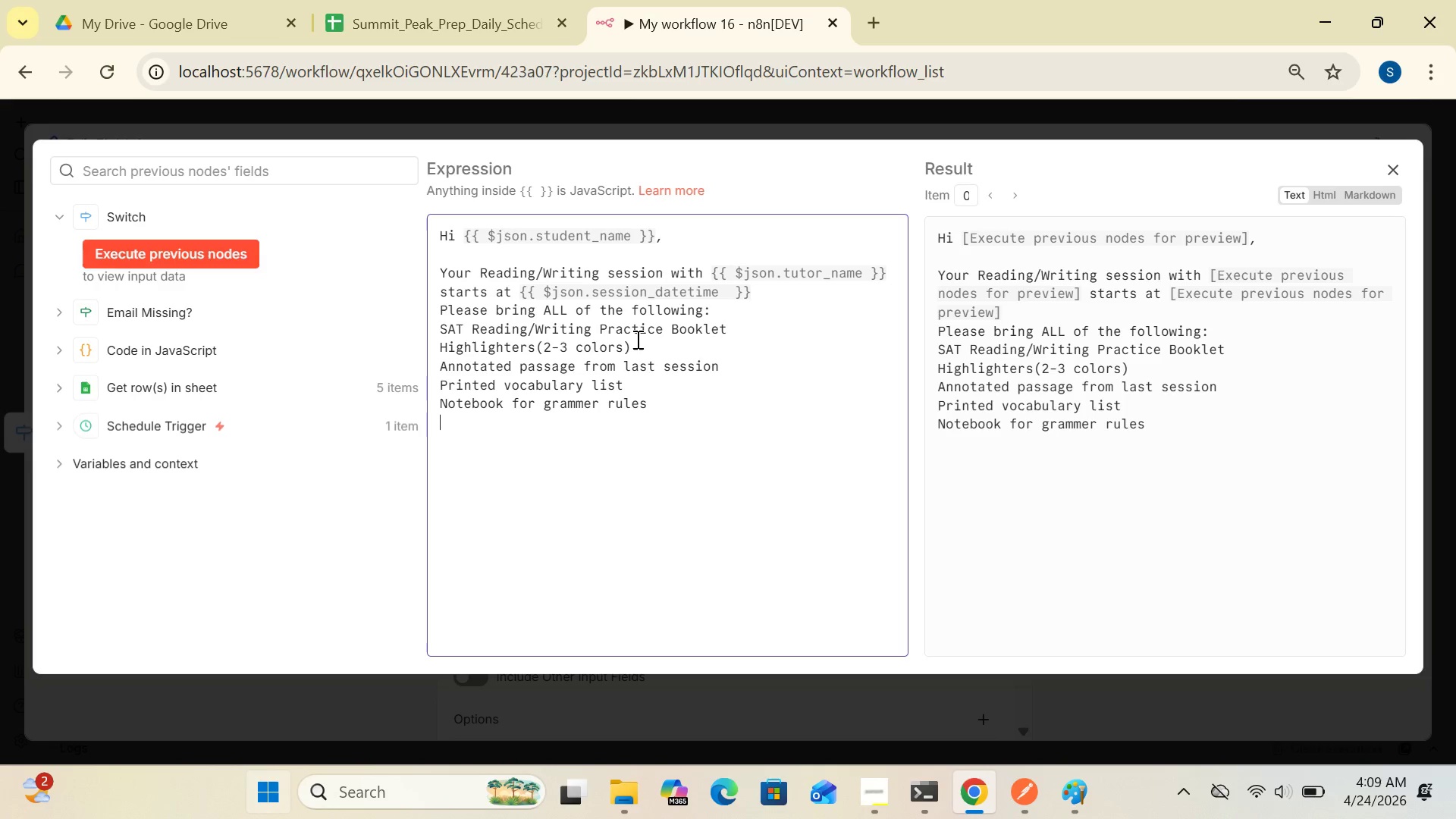 
key(Enter)
 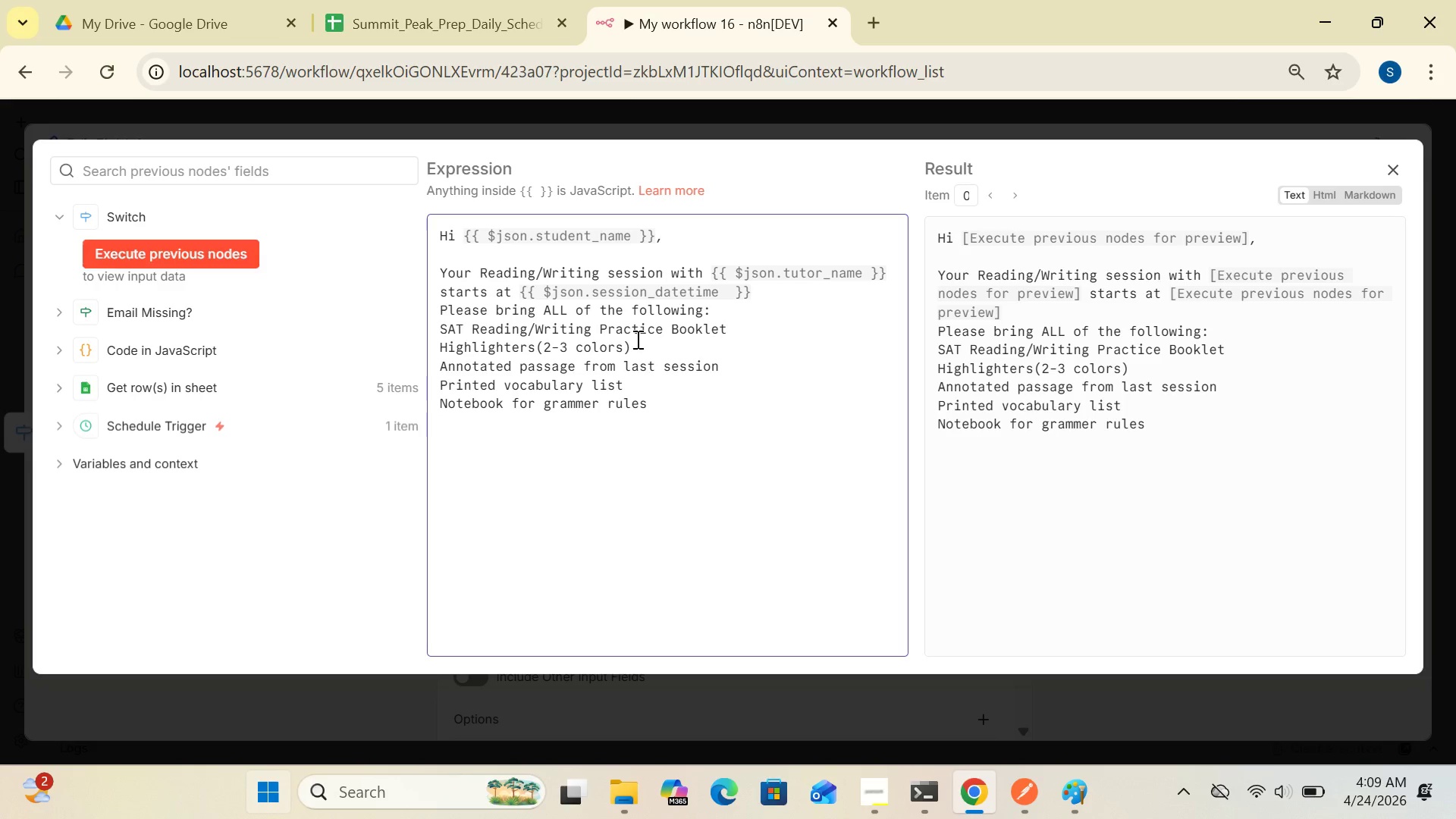 
type(Click below to confirm;)
key(Backspace)
type(:)
 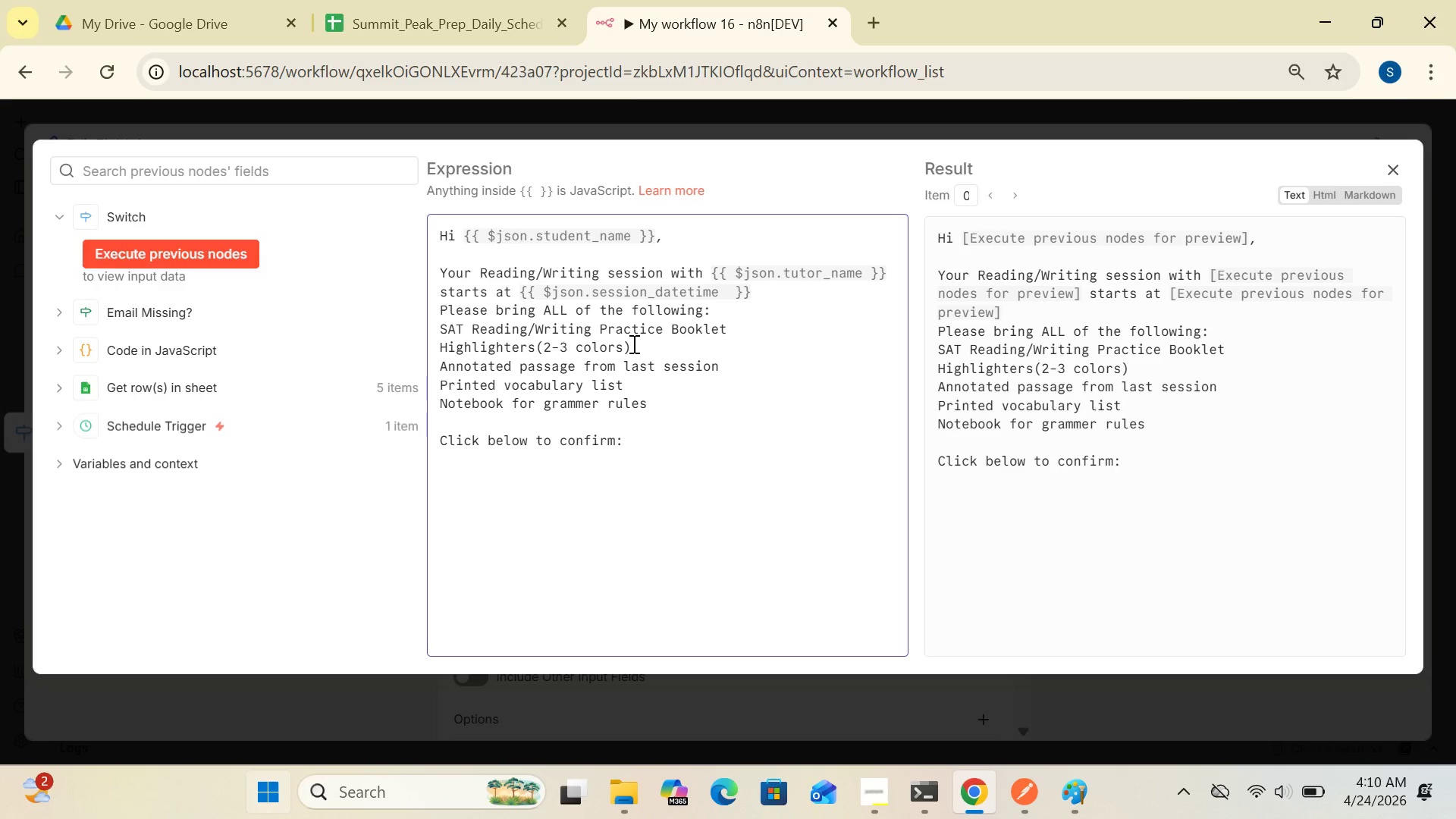 
key(Enter)
 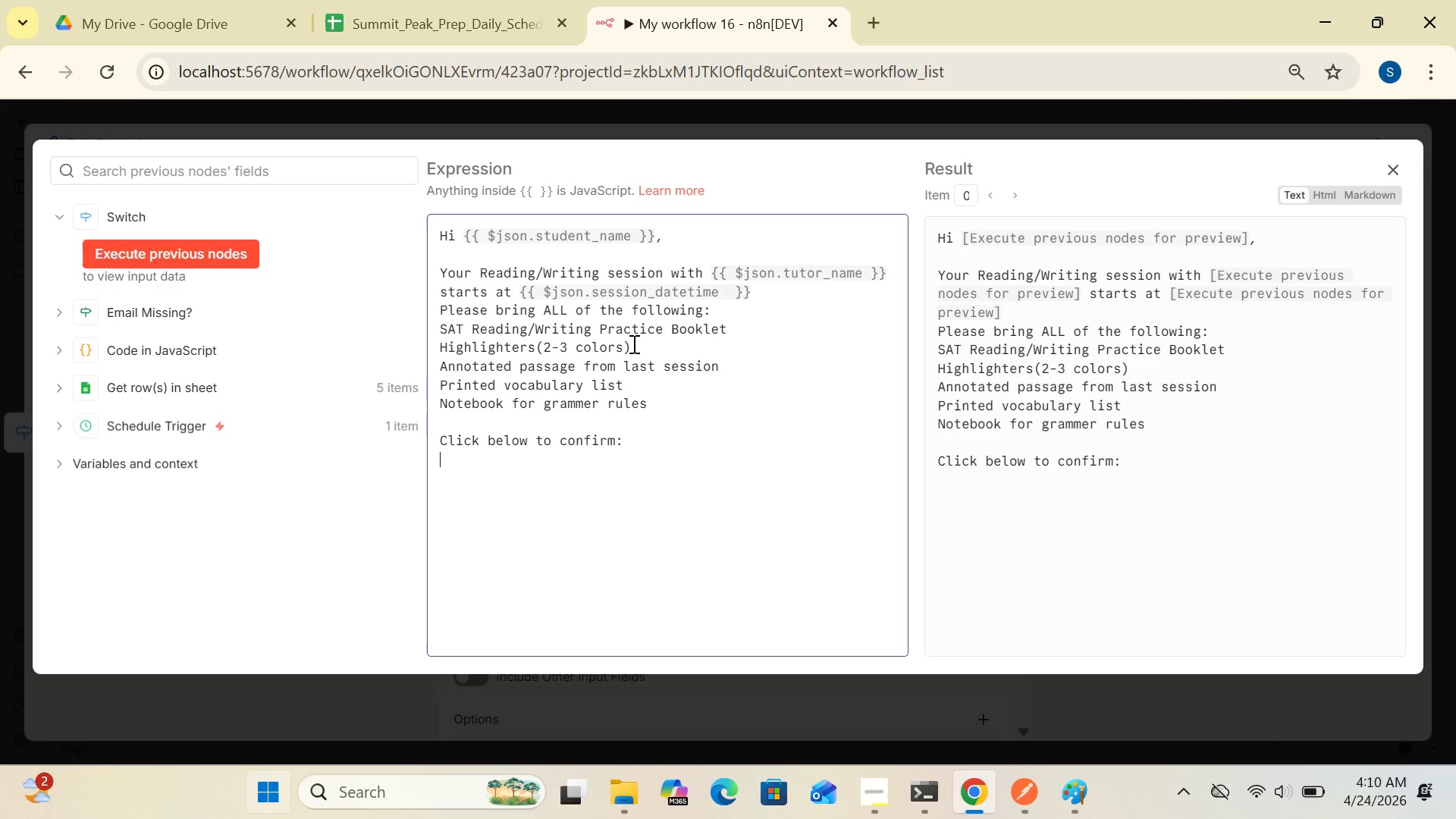 
key(Shift+BracketLeft)
 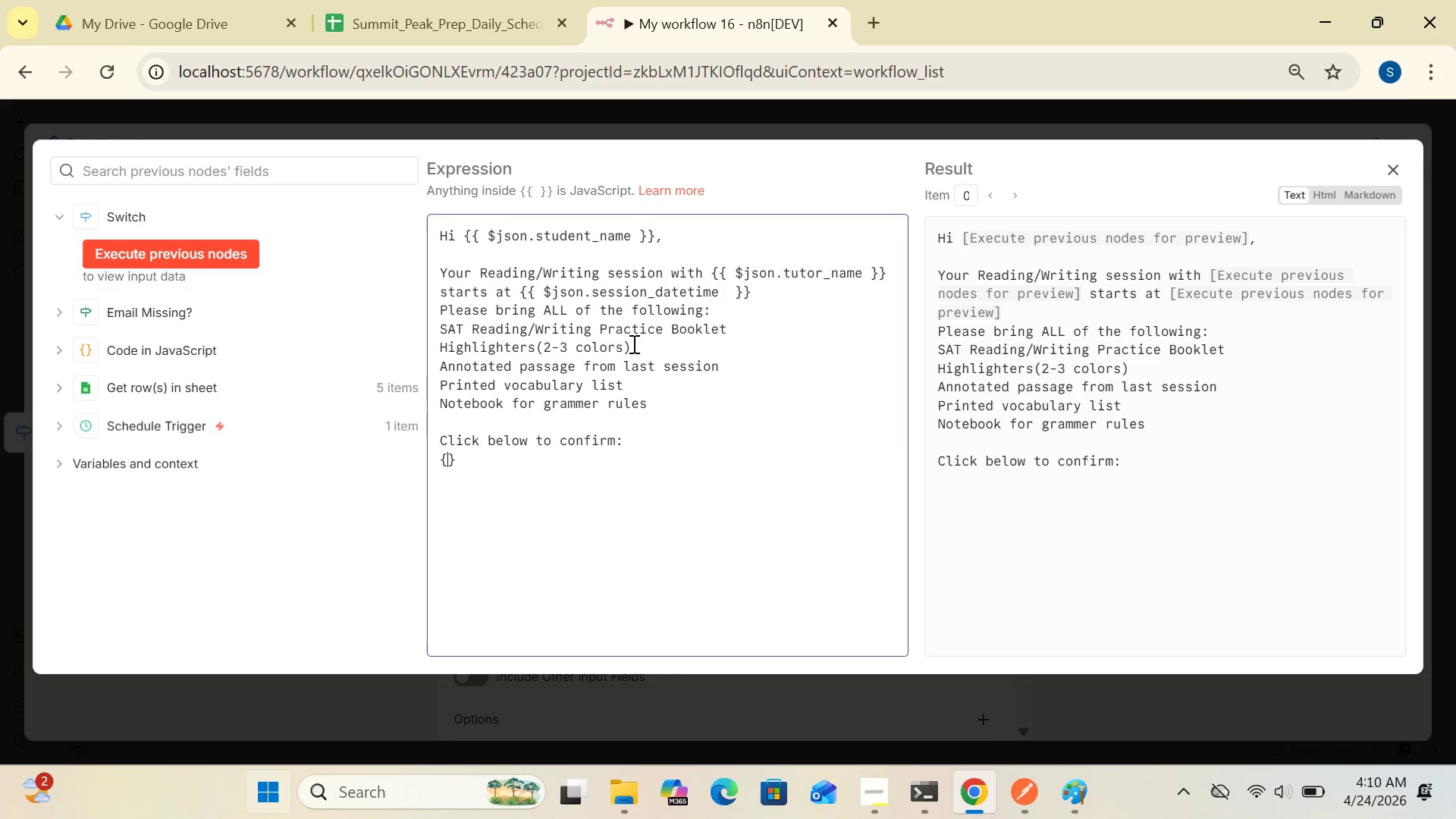 
key(Shift+ShiftRight)
 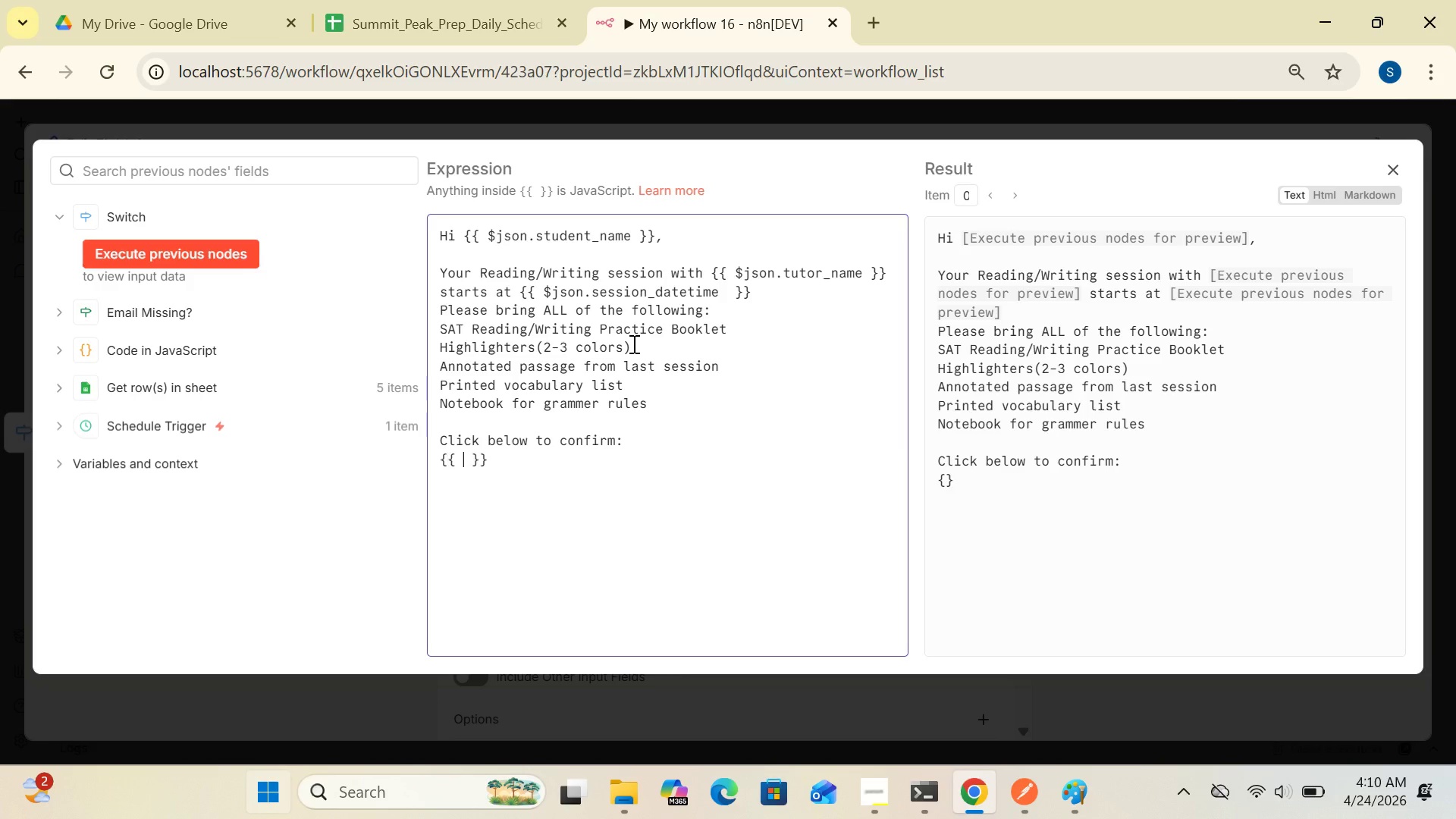 
key(Shift+BracketLeft)
 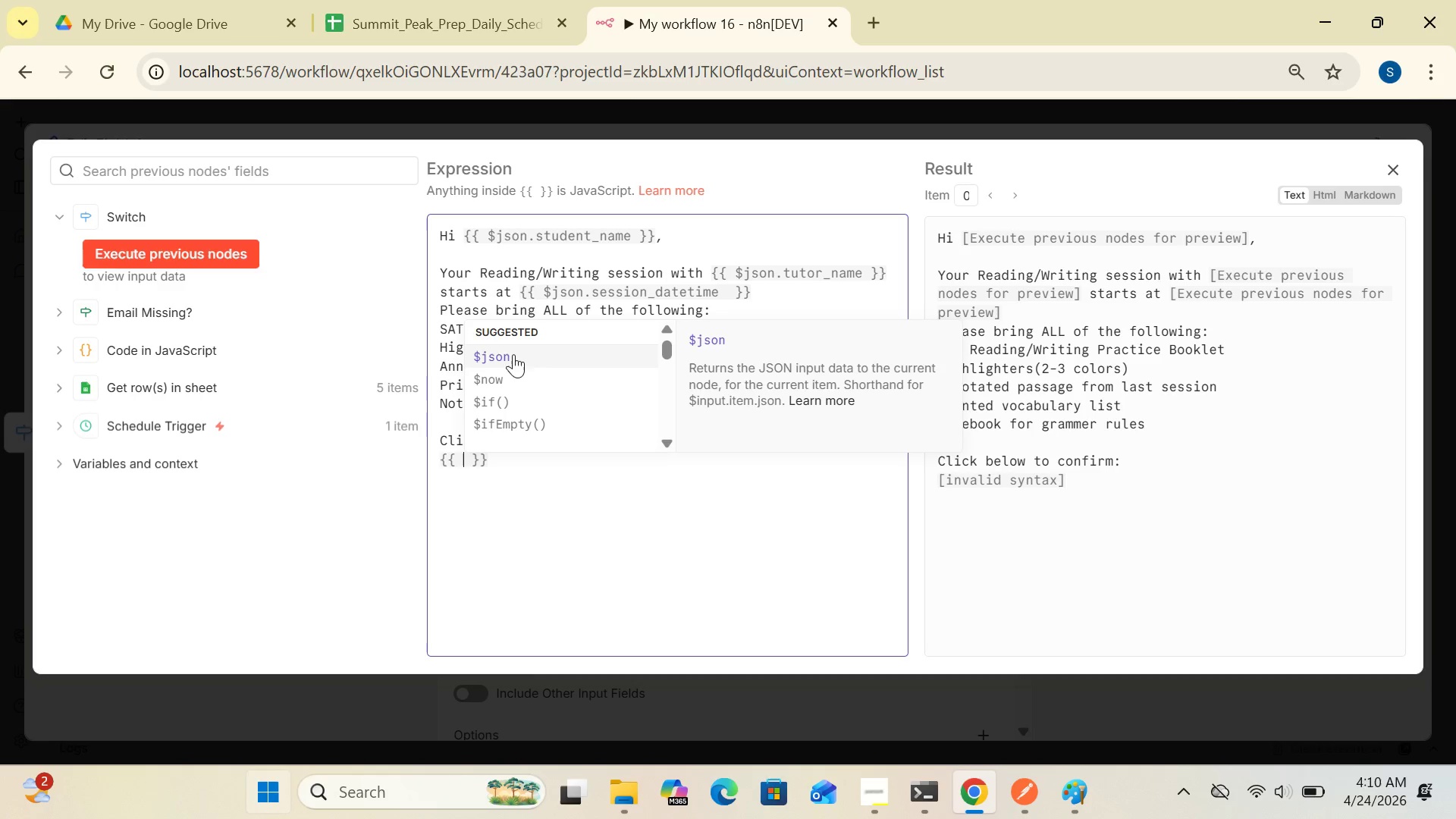 
left_click([482, 356])
 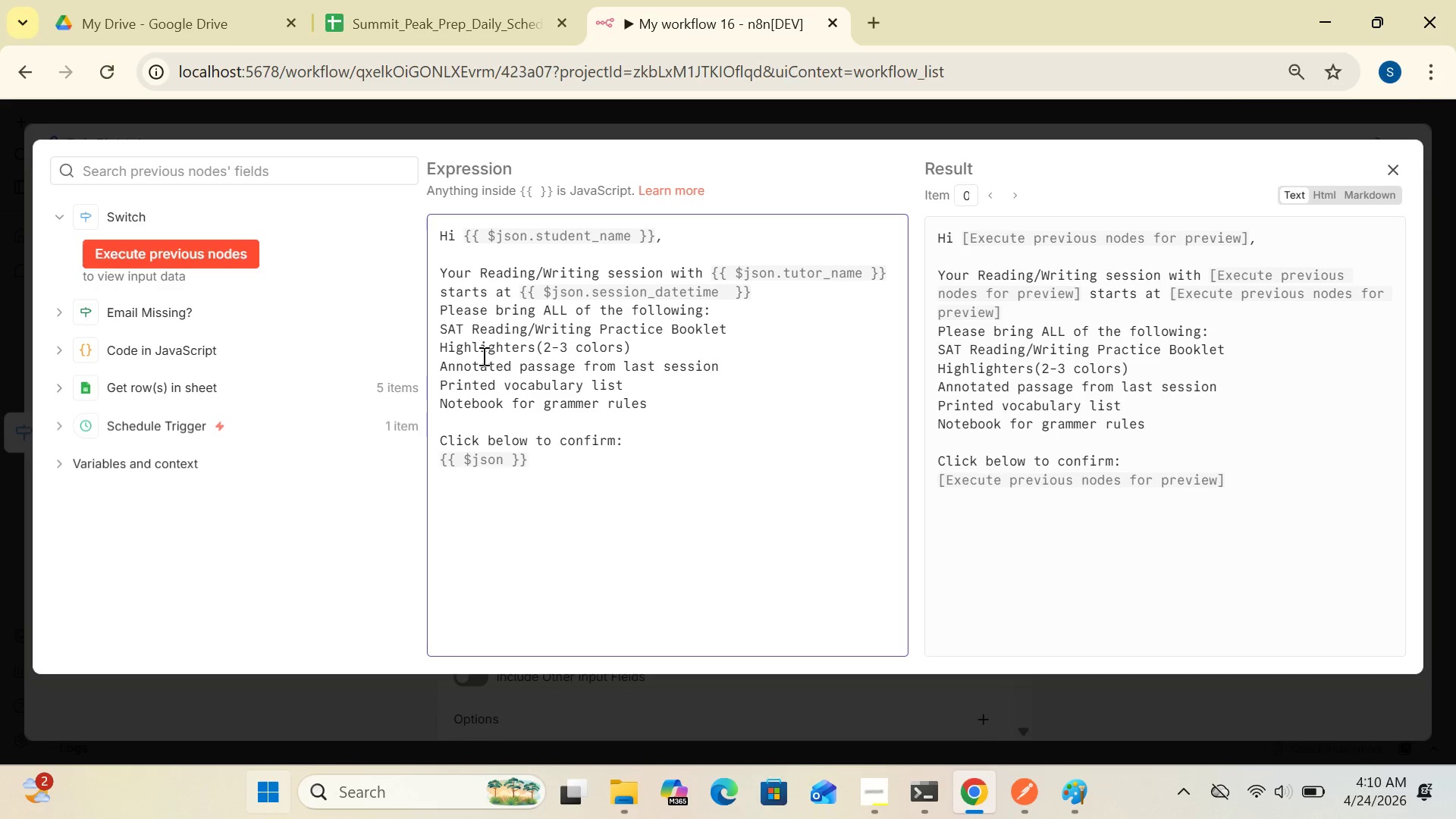 
type(.confirmation_link)
 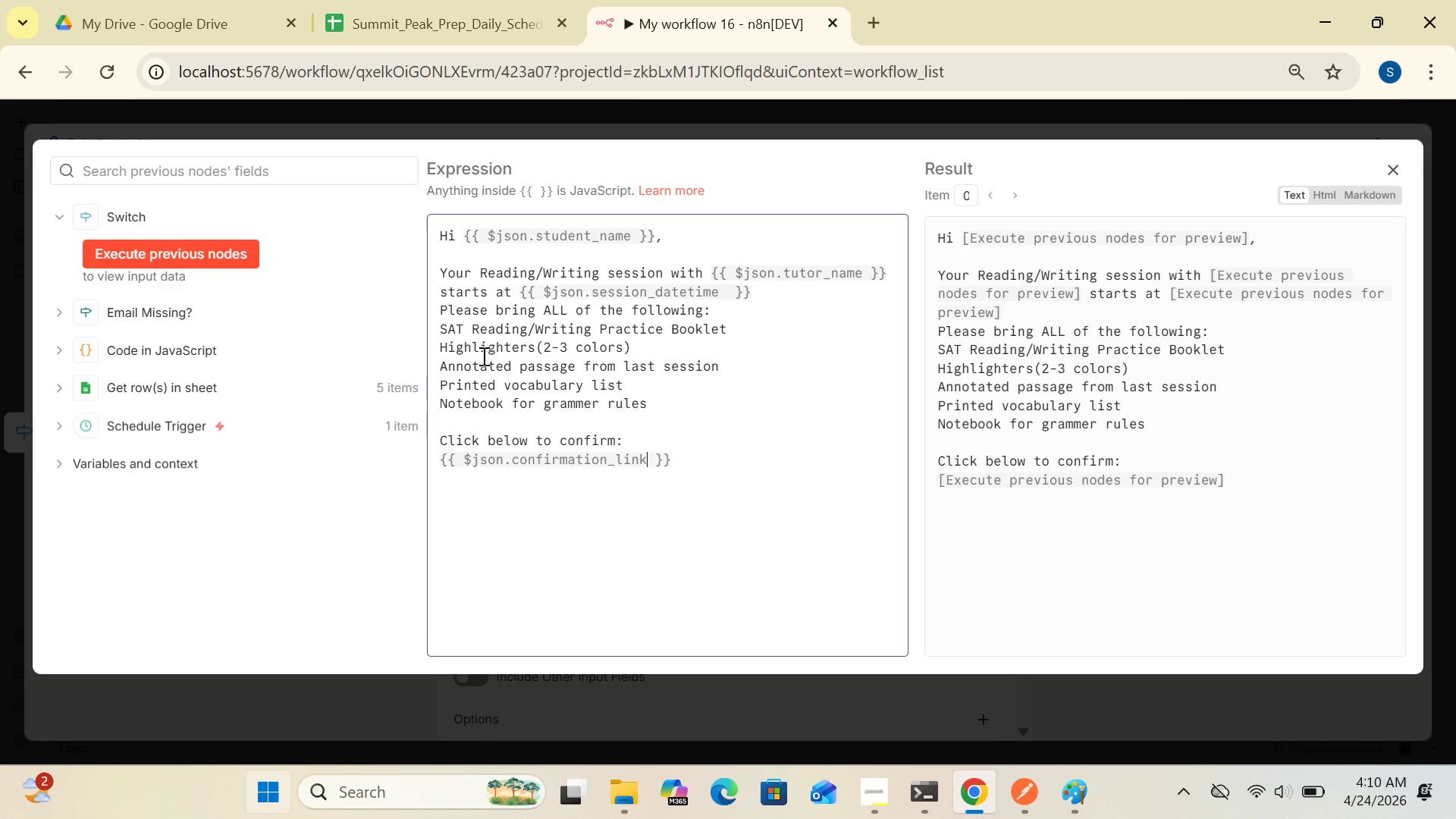 
left_click([687, 463])
 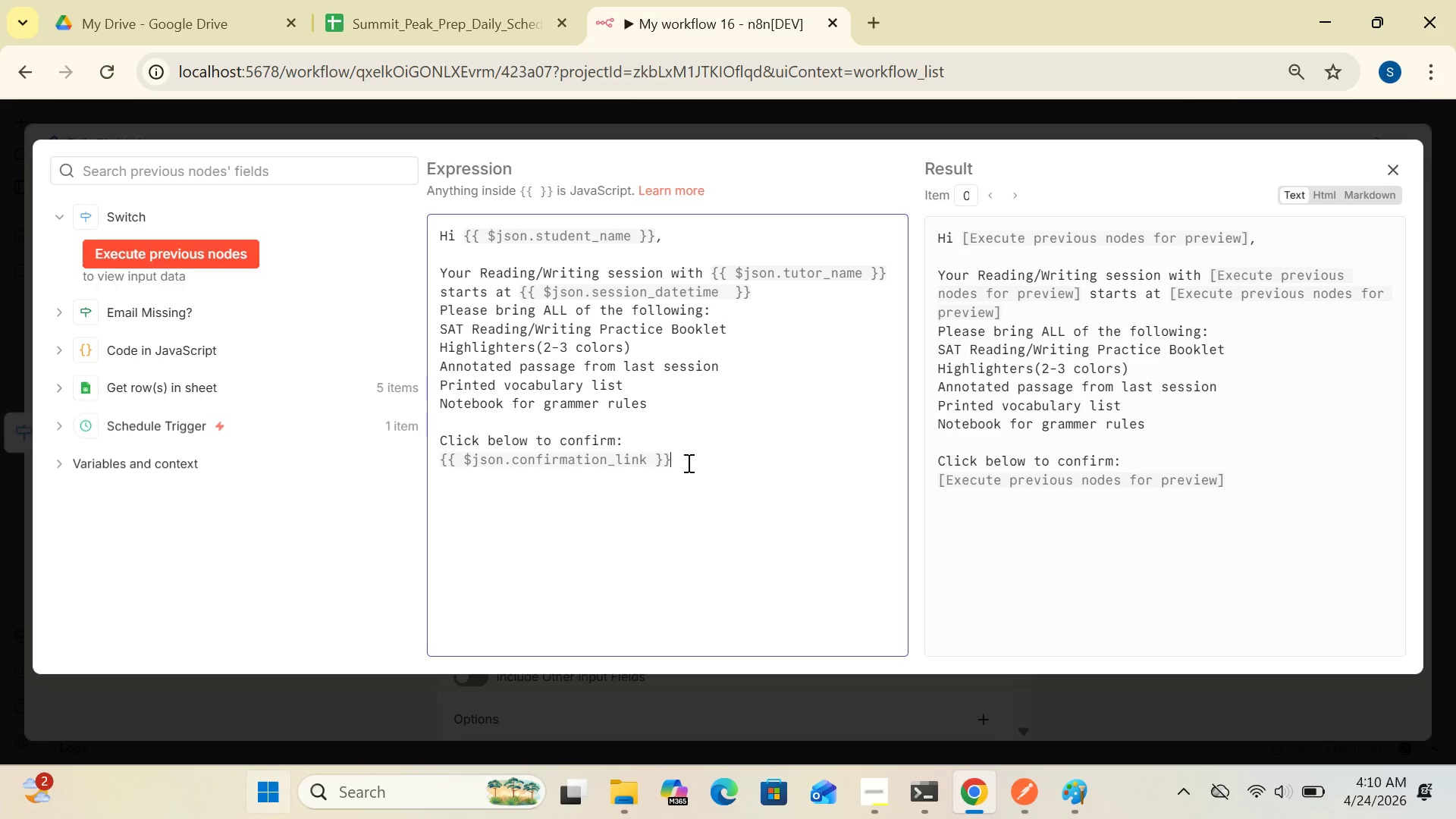 
key(Enter)
 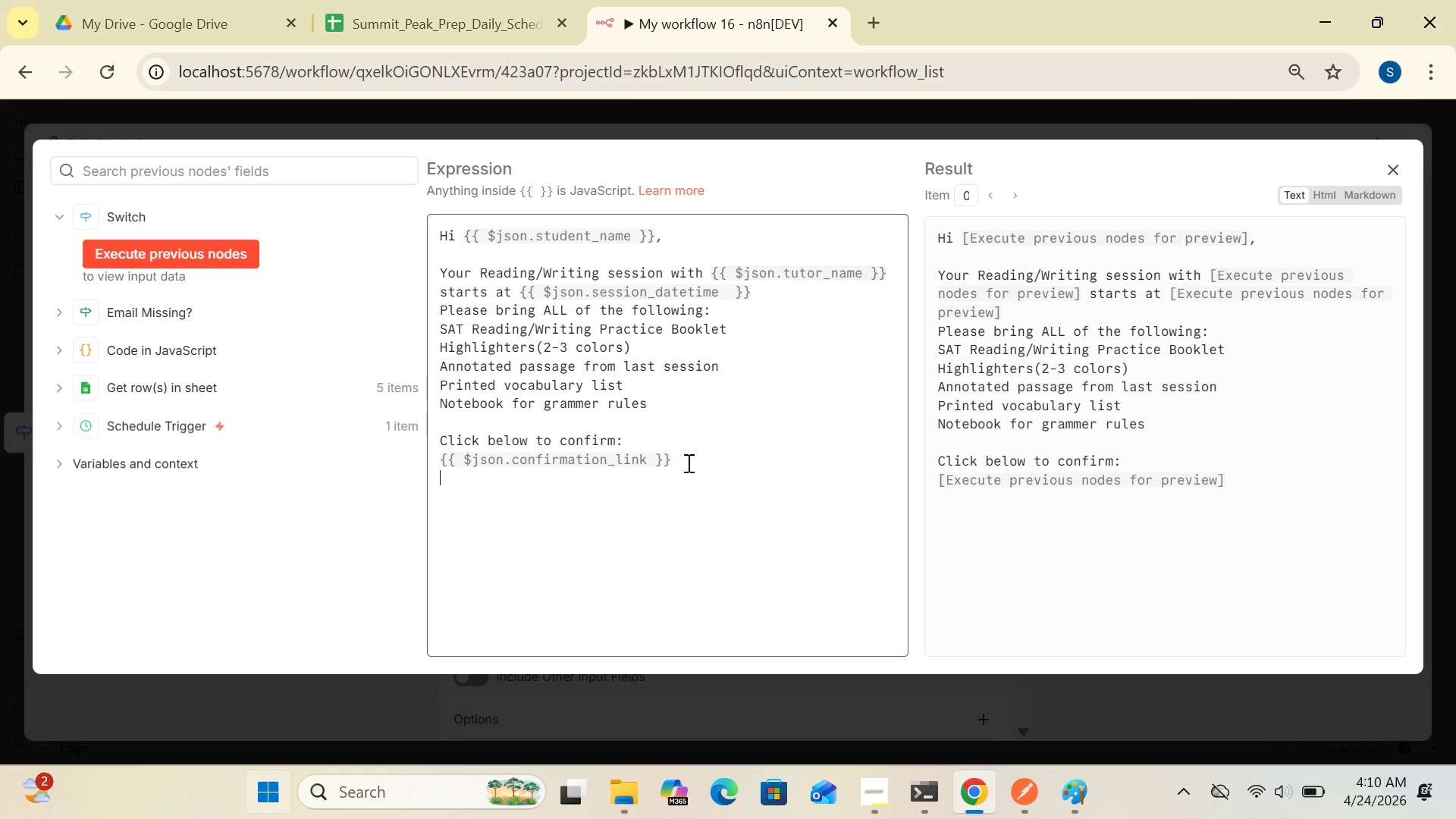 
key(Enter)
 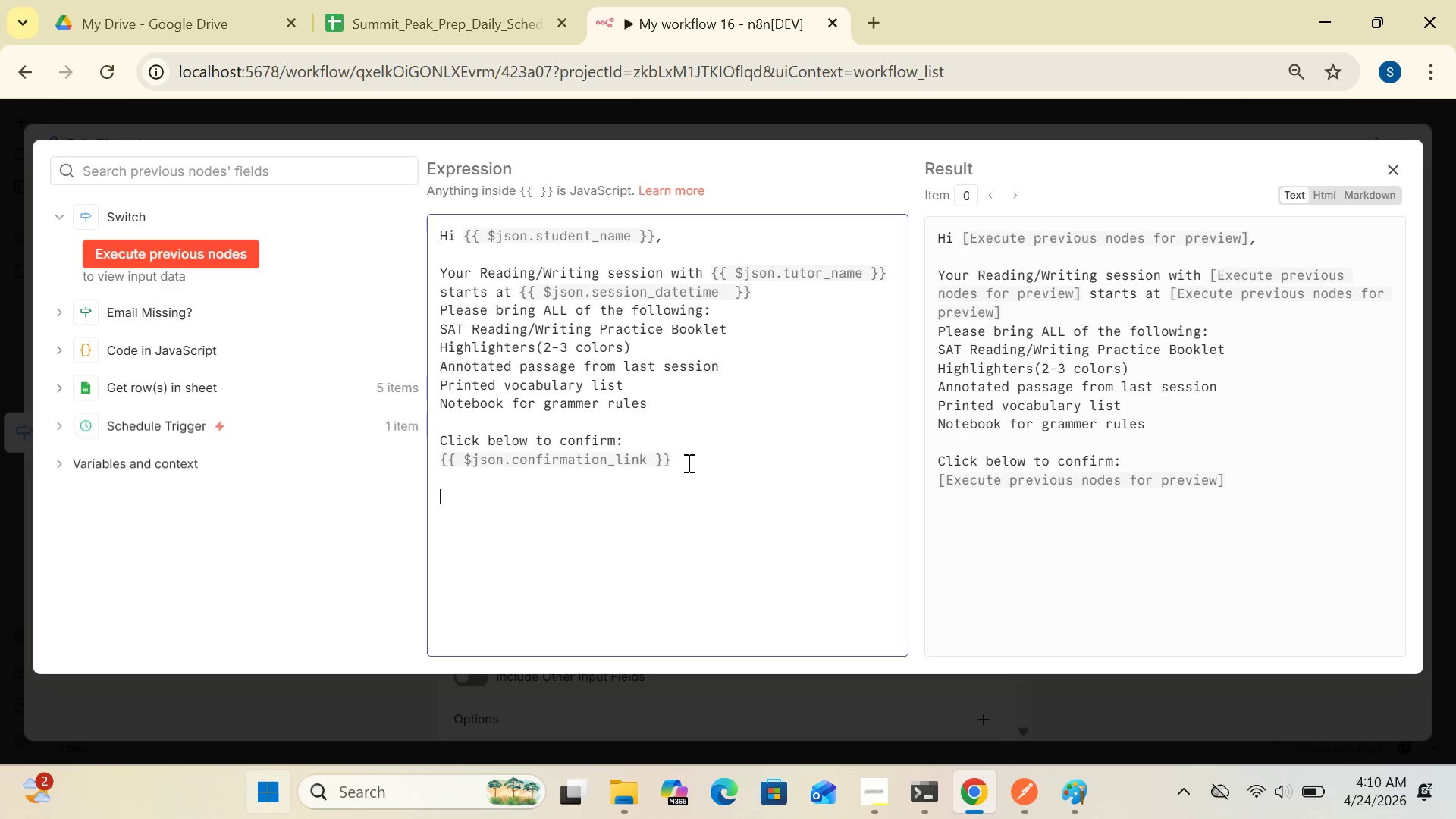 
type(-Summit Peak PREP)
key(Backspace)
key(Backspace)
key(Backspace)
type(rep)
 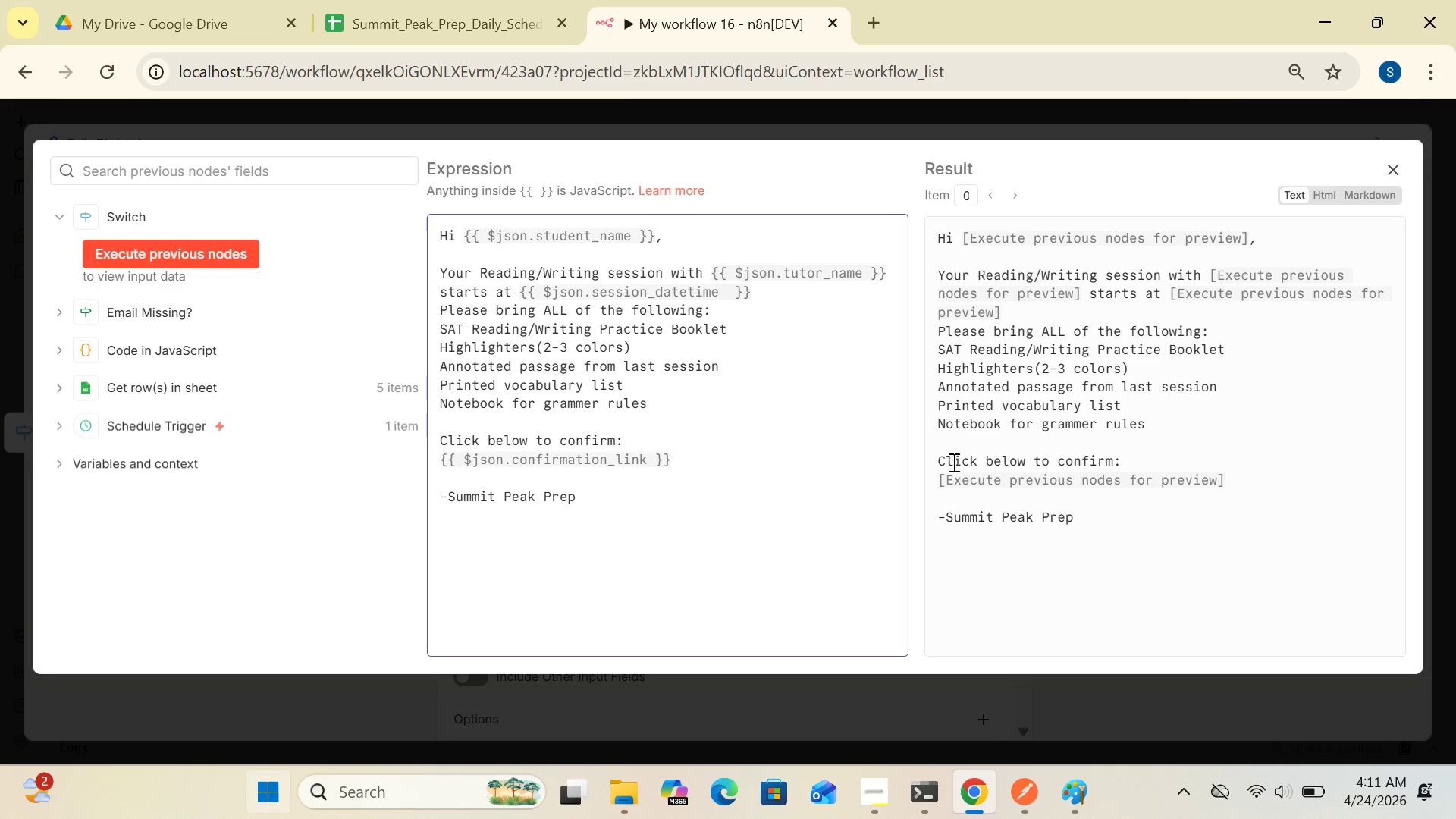 
wait(6.84)
 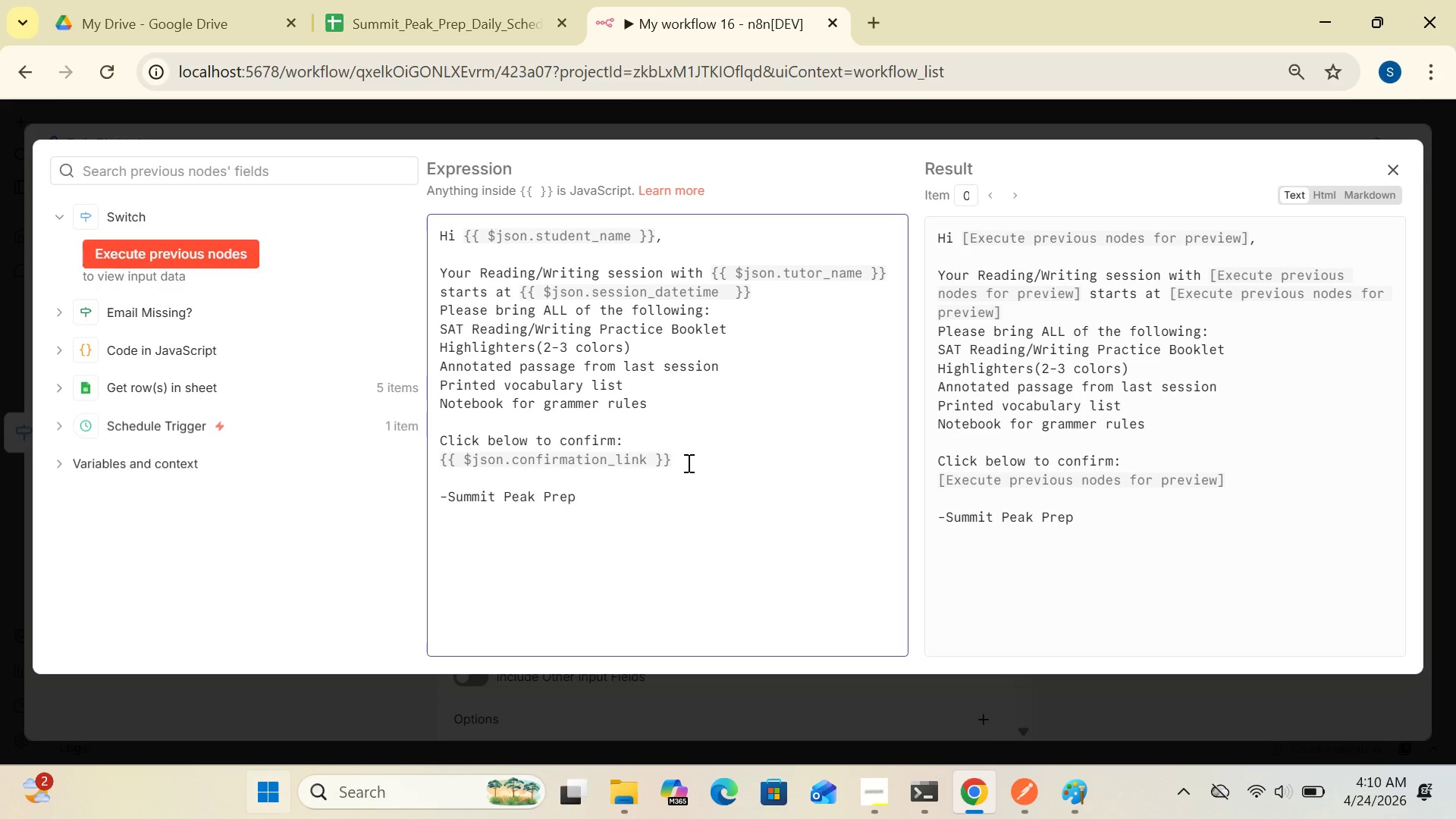 
left_click([1390, 170])
 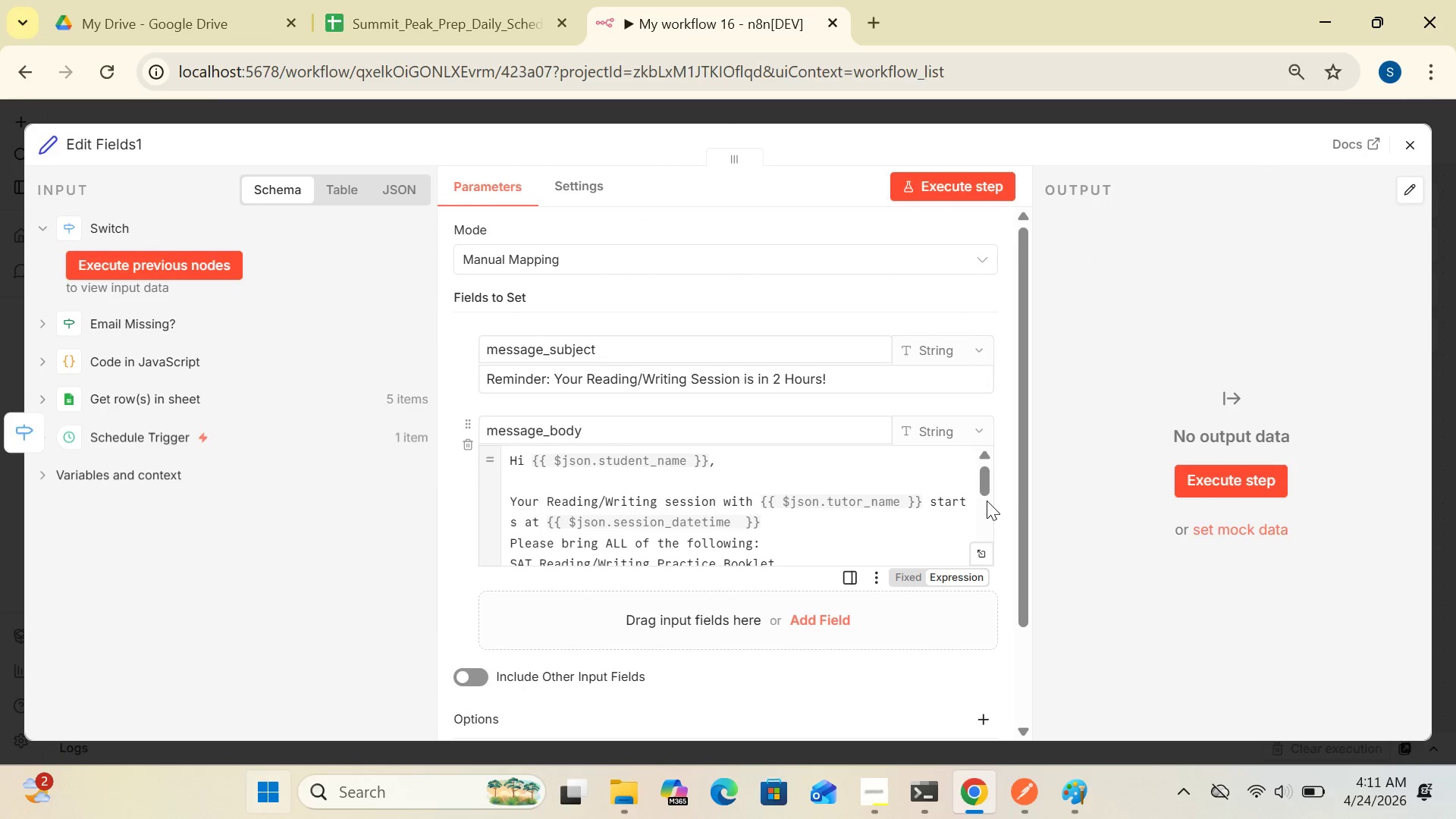 
left_click_drag(start_coordinate=[984, 497], to_coordinate=[984, 532])
 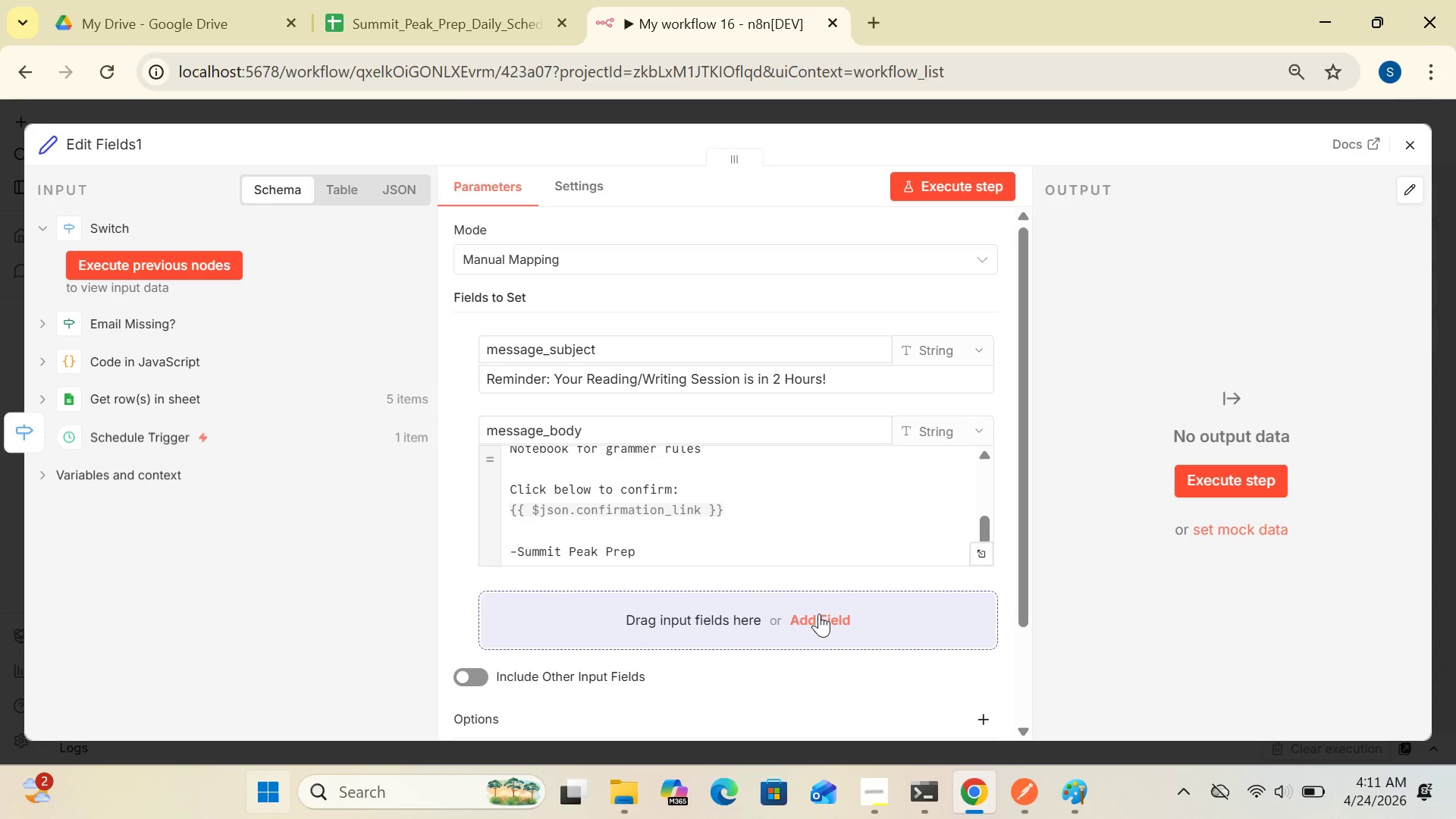 
left_click([819, 613])
 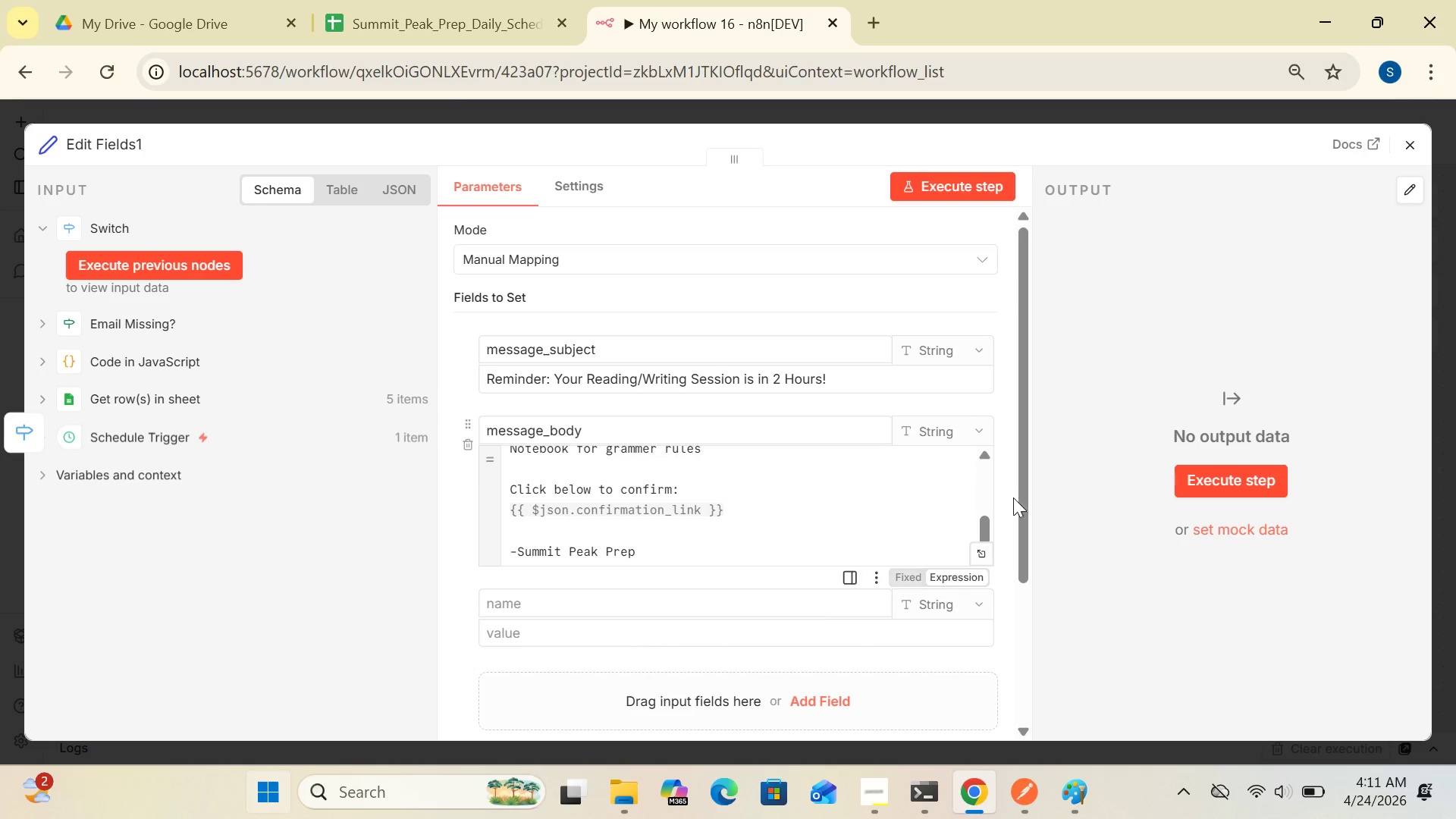 
left_click_drag(start_coordinate=[1022, 503], to_coordinate=[1027, 553])
 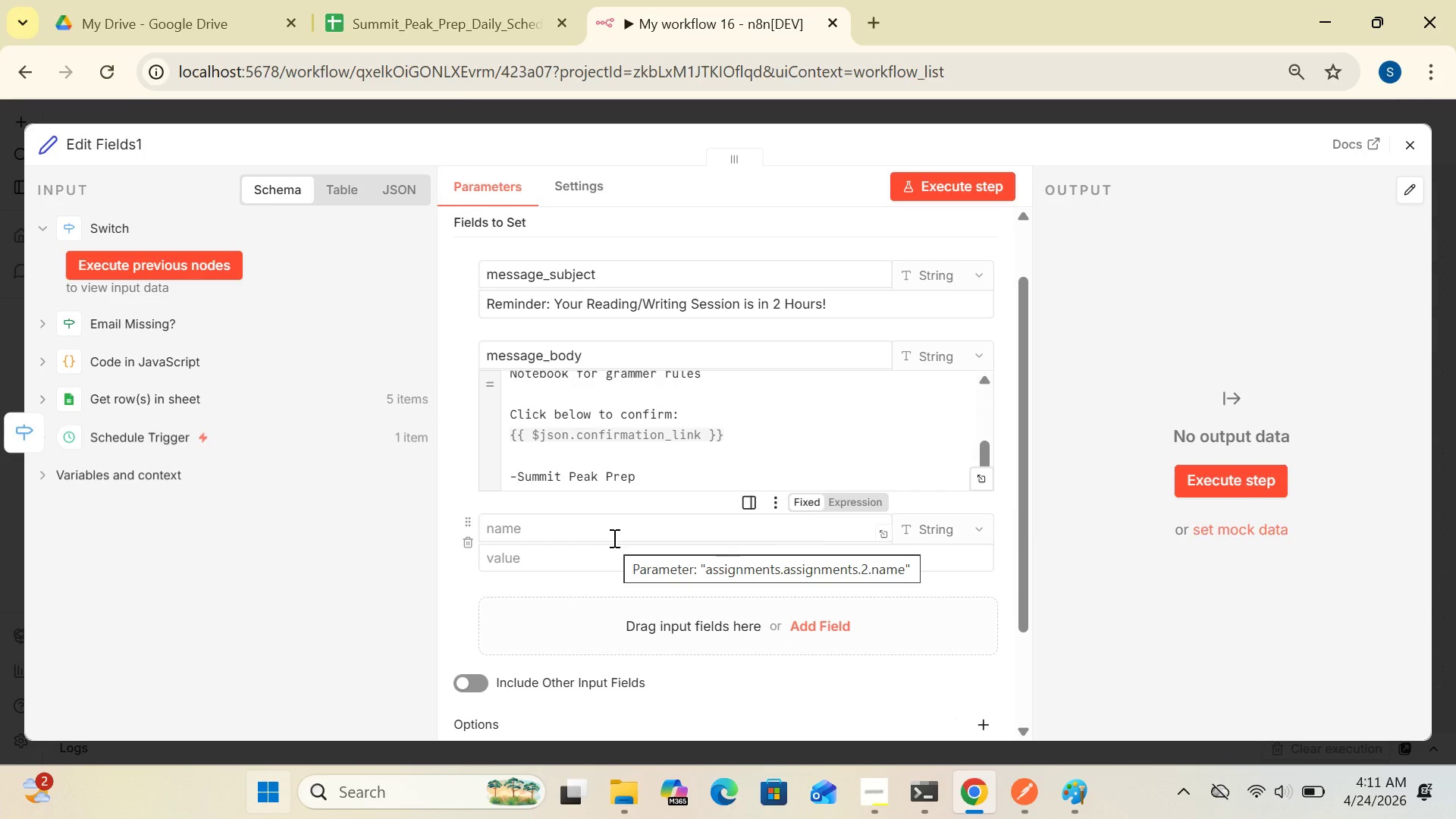 
left_click([613, 538])
 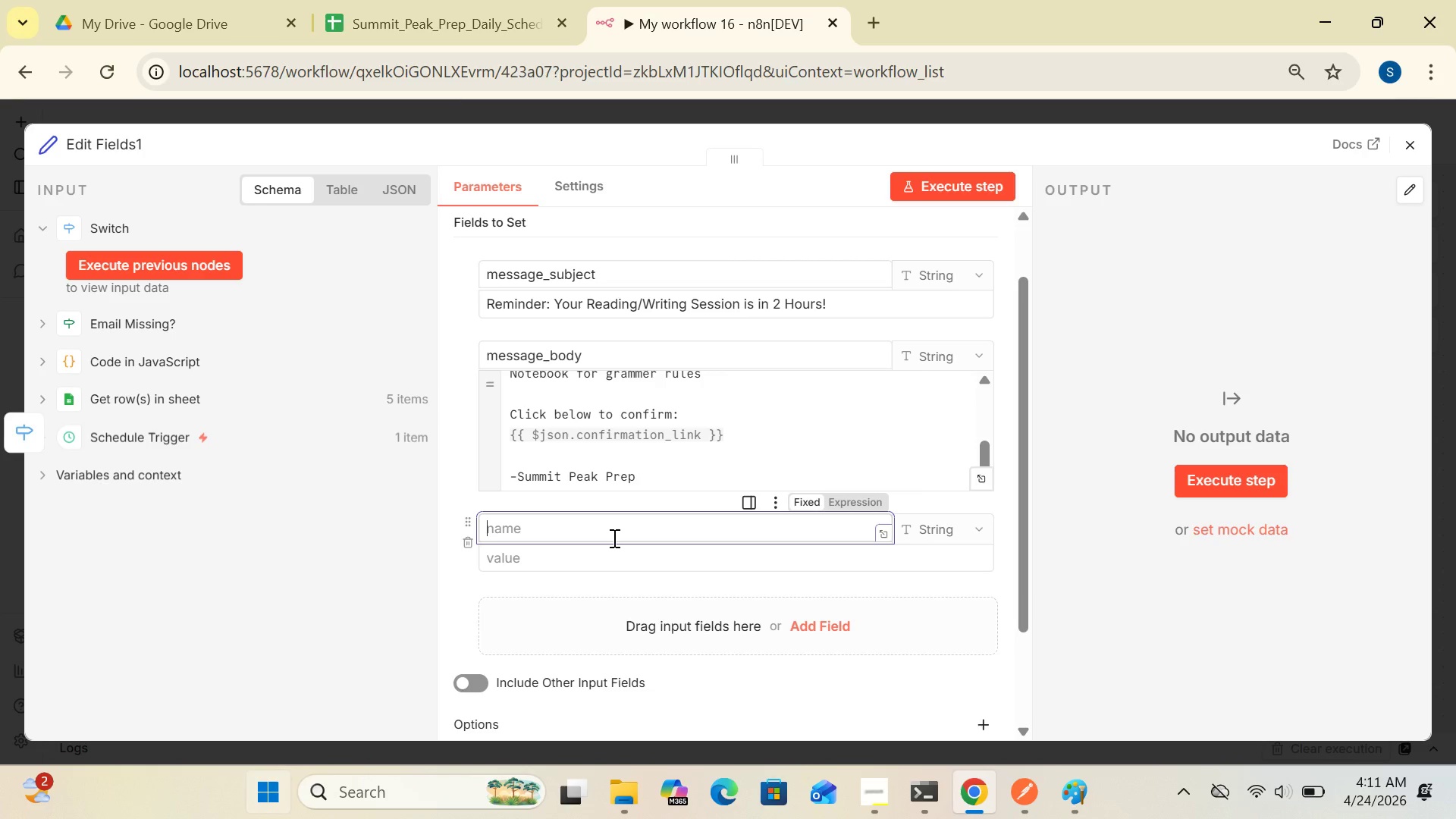 
wait(9.25)
 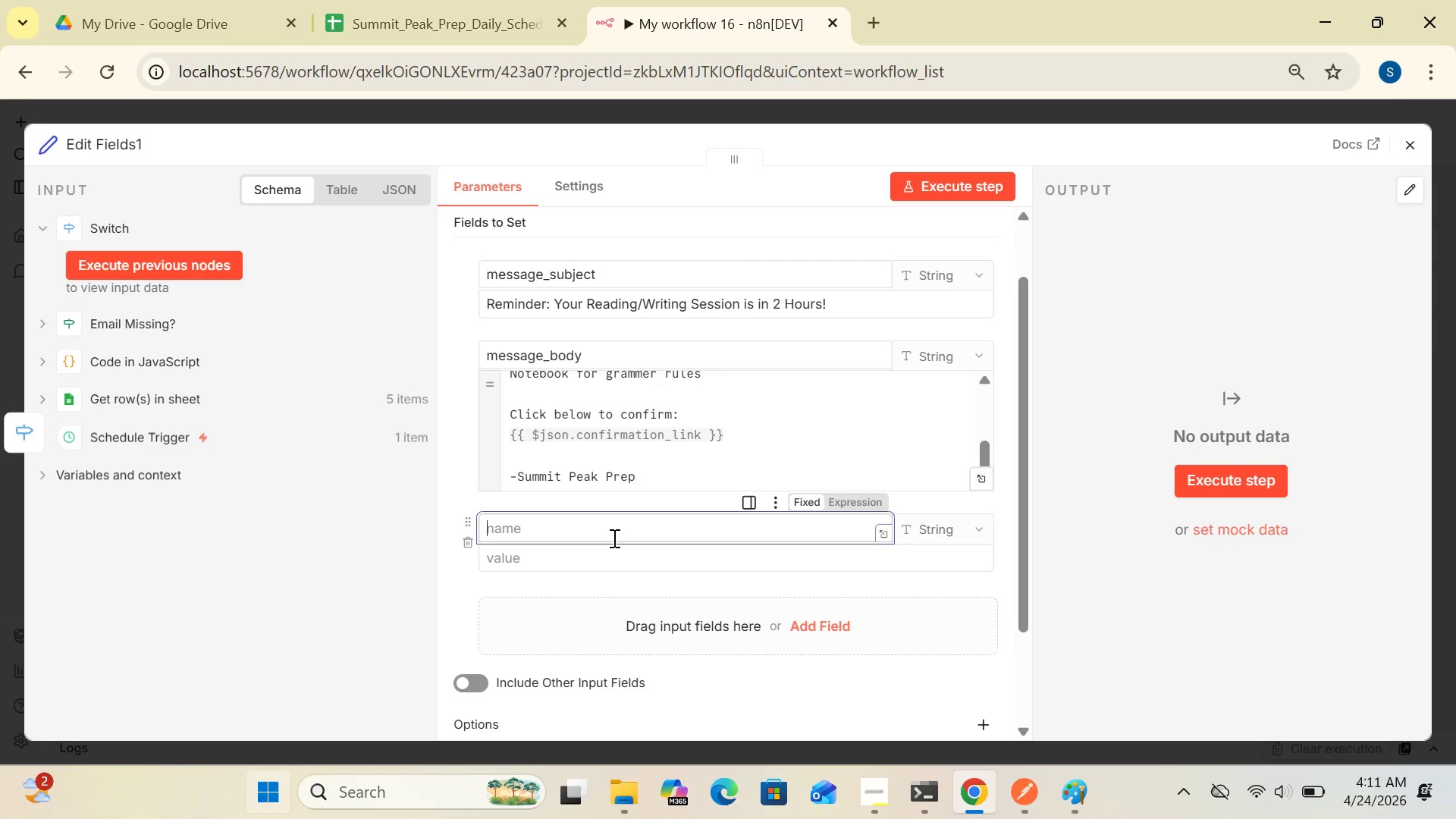 
left_click_drag(start_coordinate=[985, 442], to_coordinate=[970, 422])
 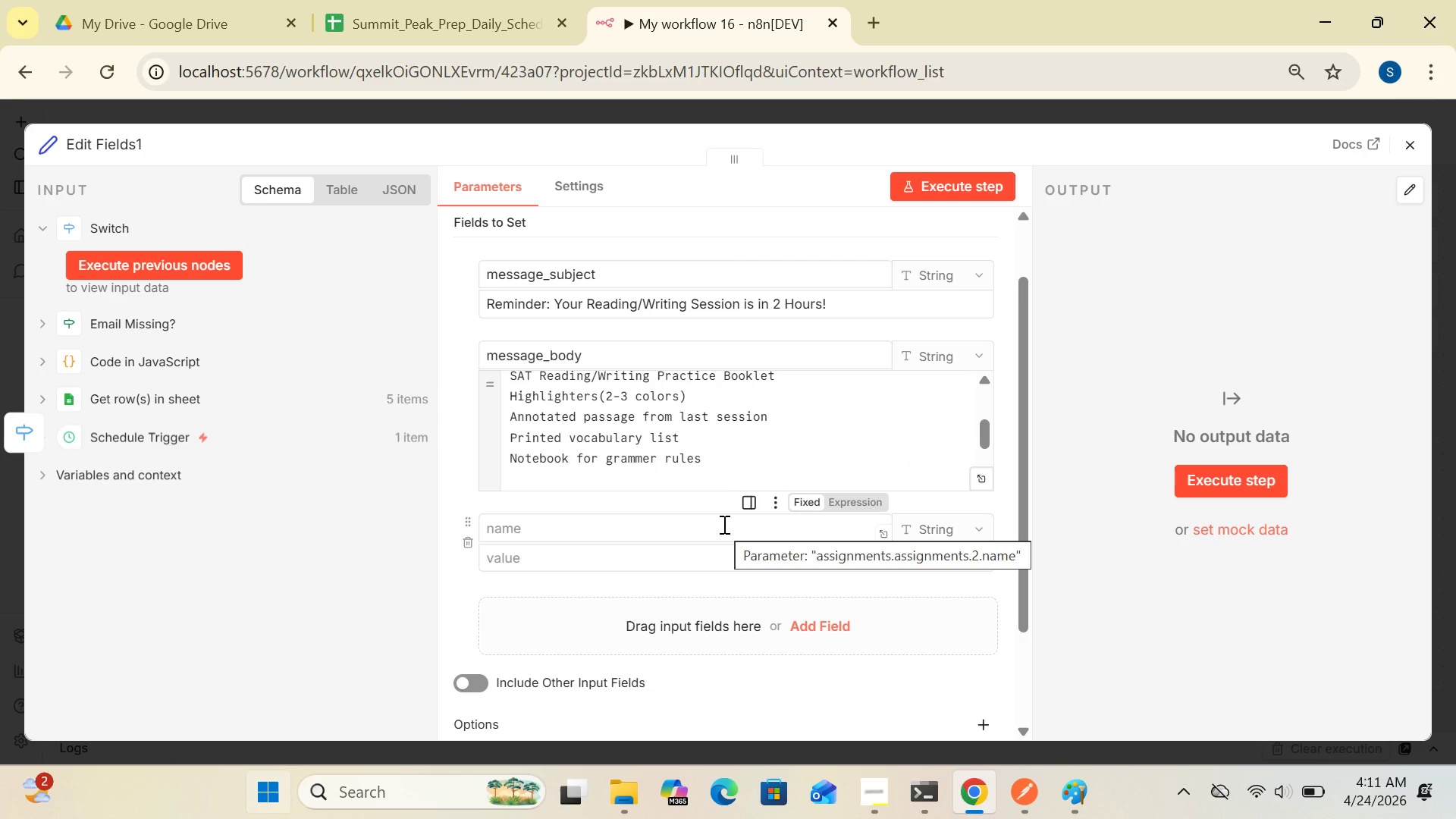 
left_click([723, 524])
 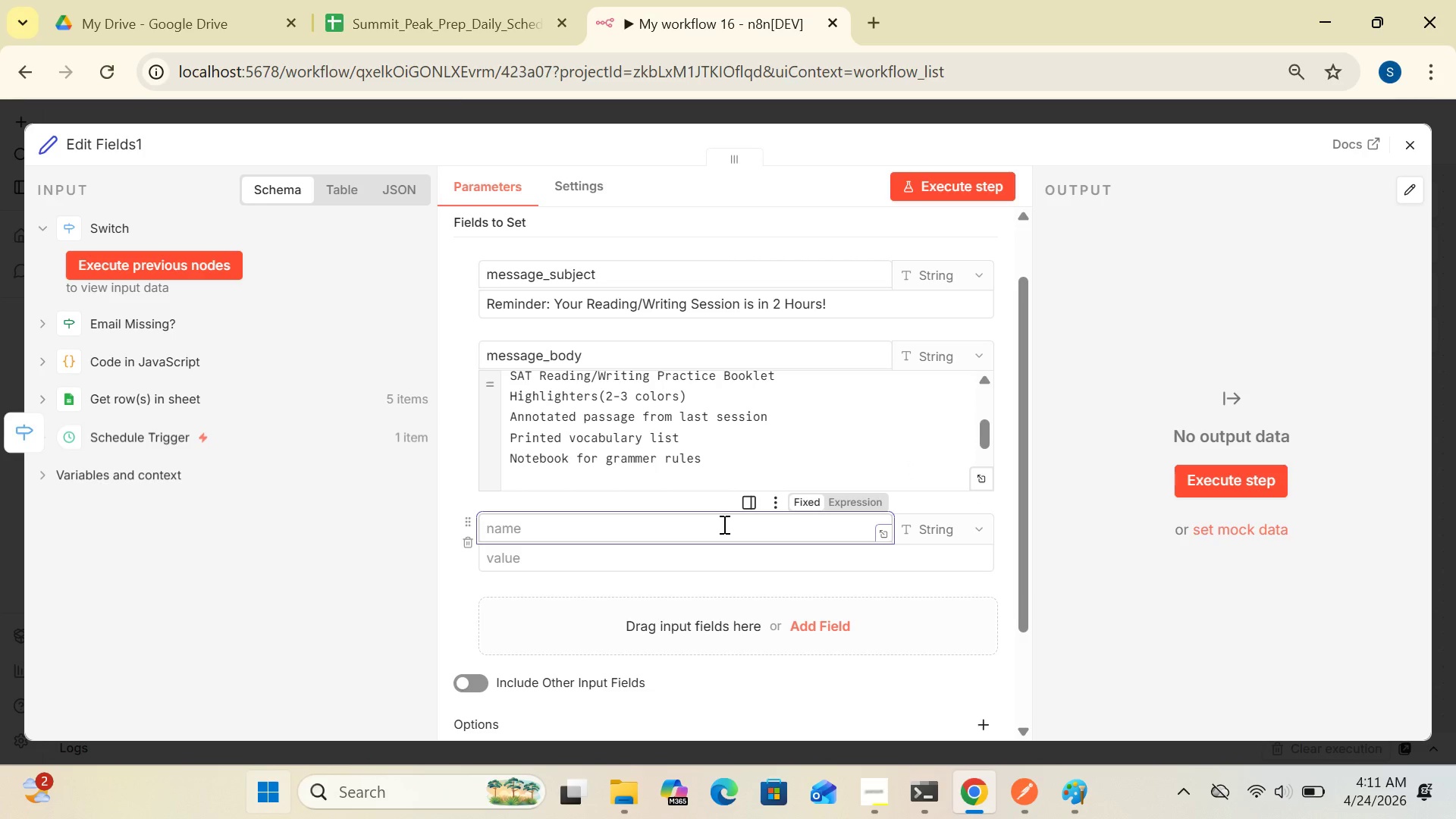 
type(confirmation-link)
 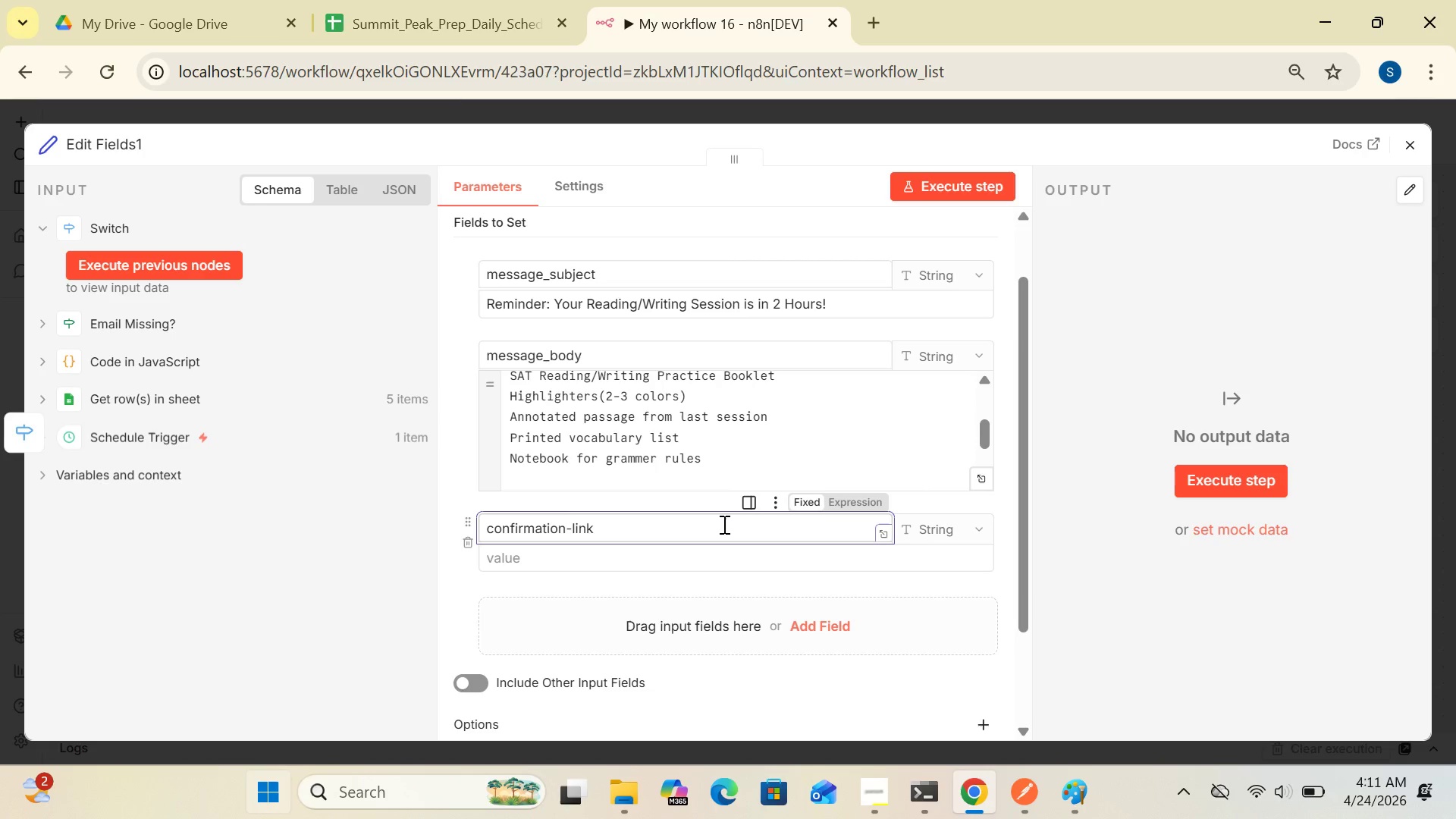 
wait(5.16)
 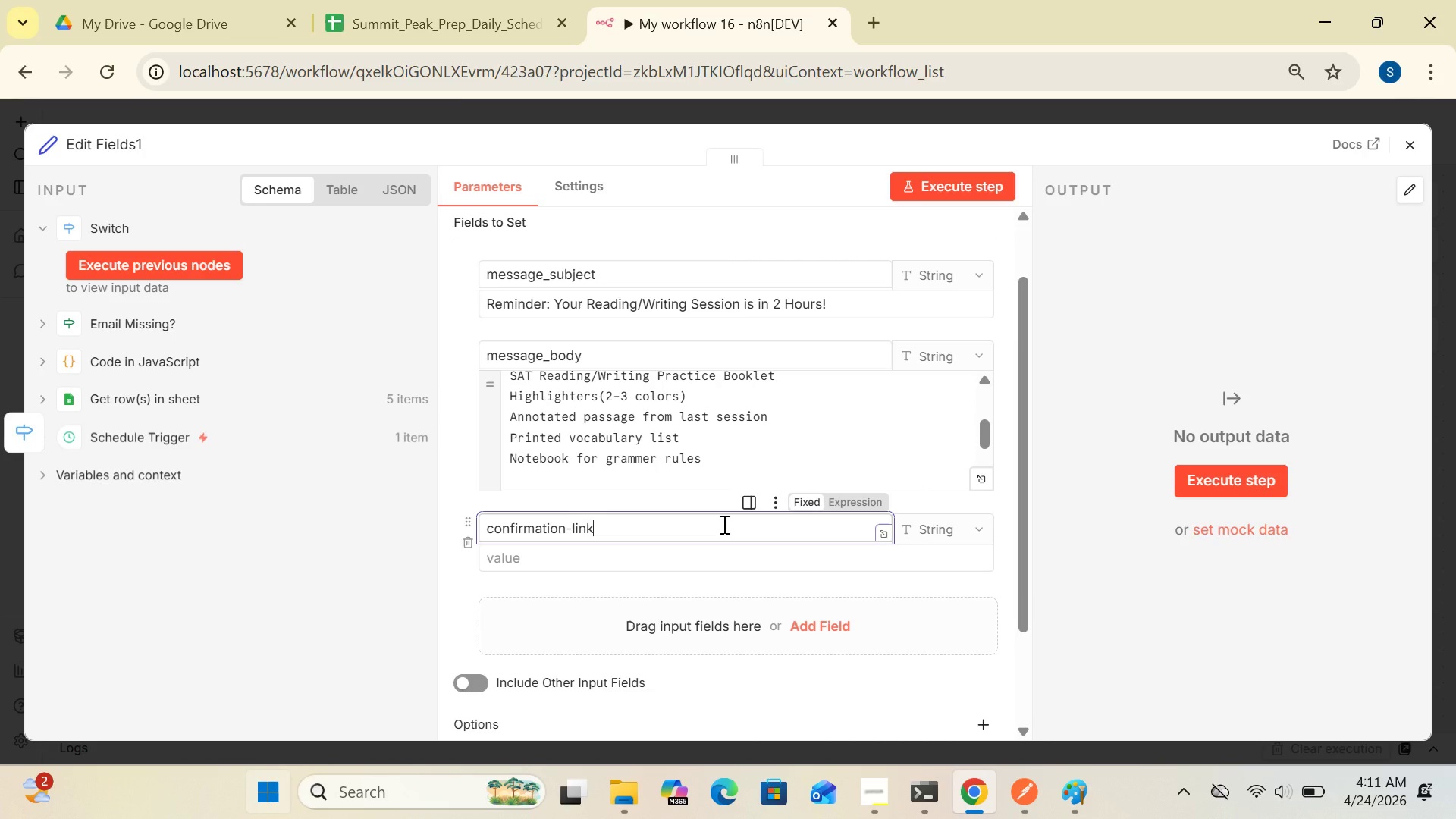 
left_click([801, 566])
 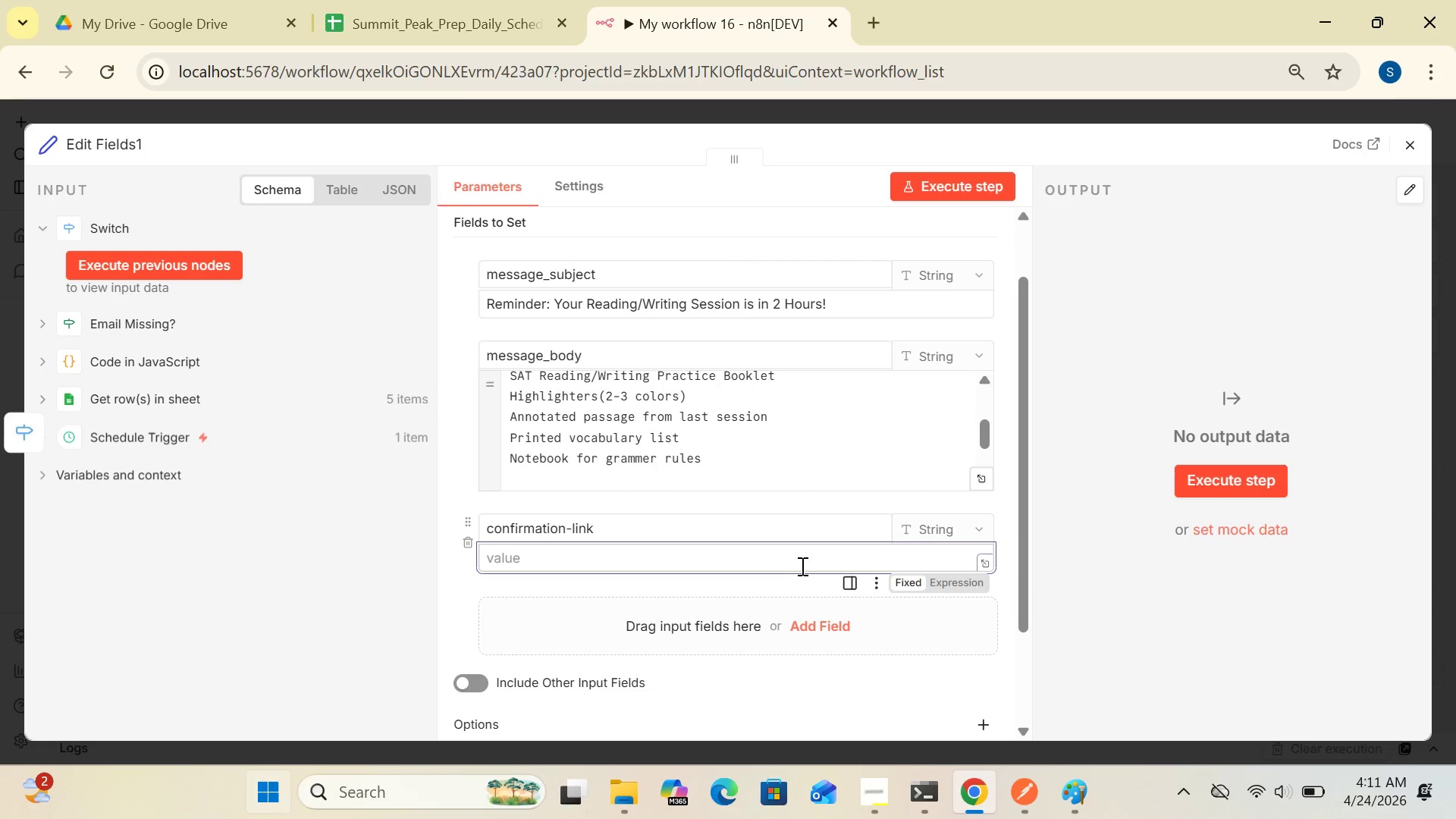 
type(https;)
key(Backspace)
type(://You)
key(Backspace)
key(Backspace)
type(OUR)
 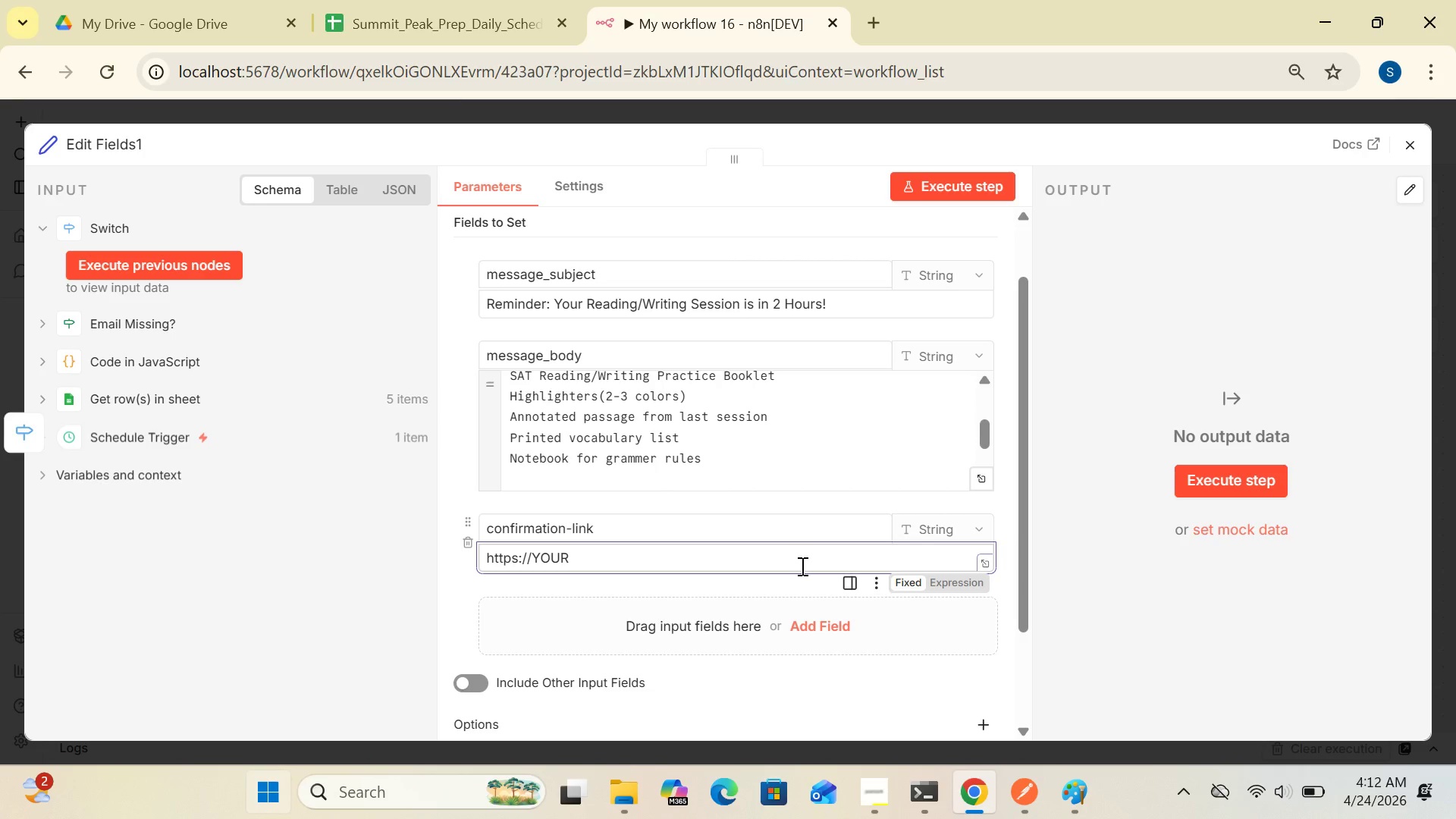 
key(Minus)
 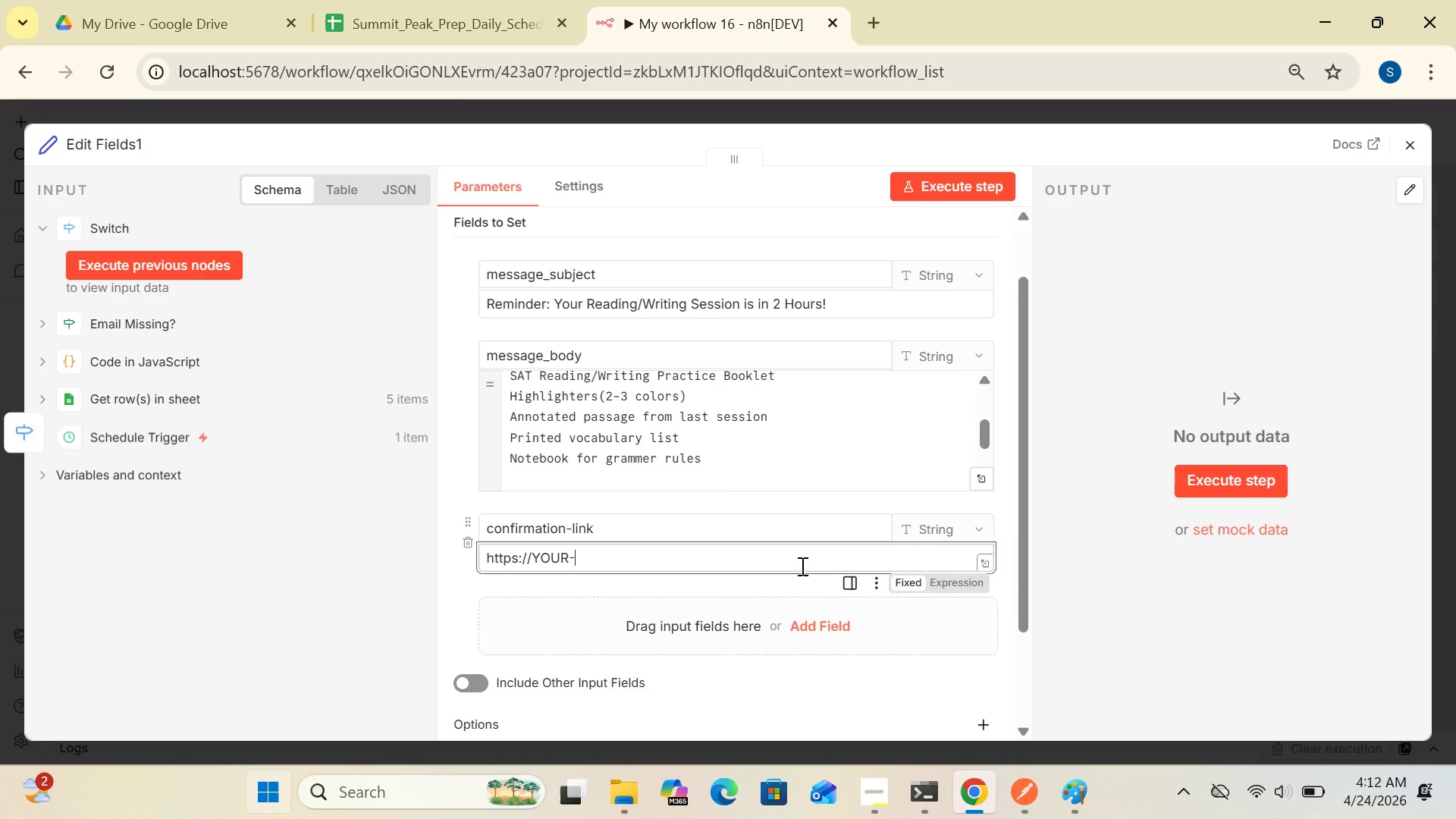 
key(N)
 